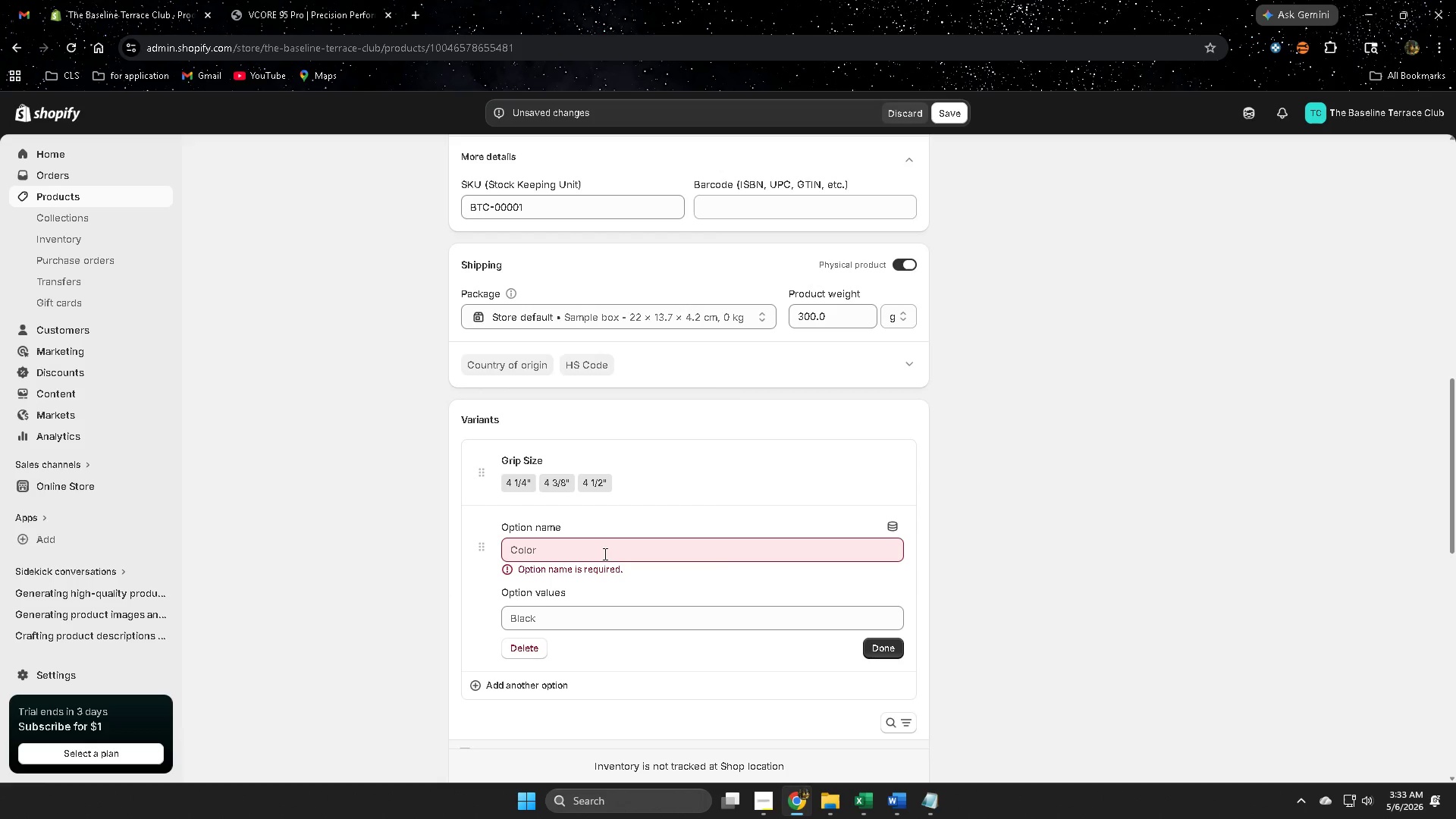 
left_click([604, 554])
 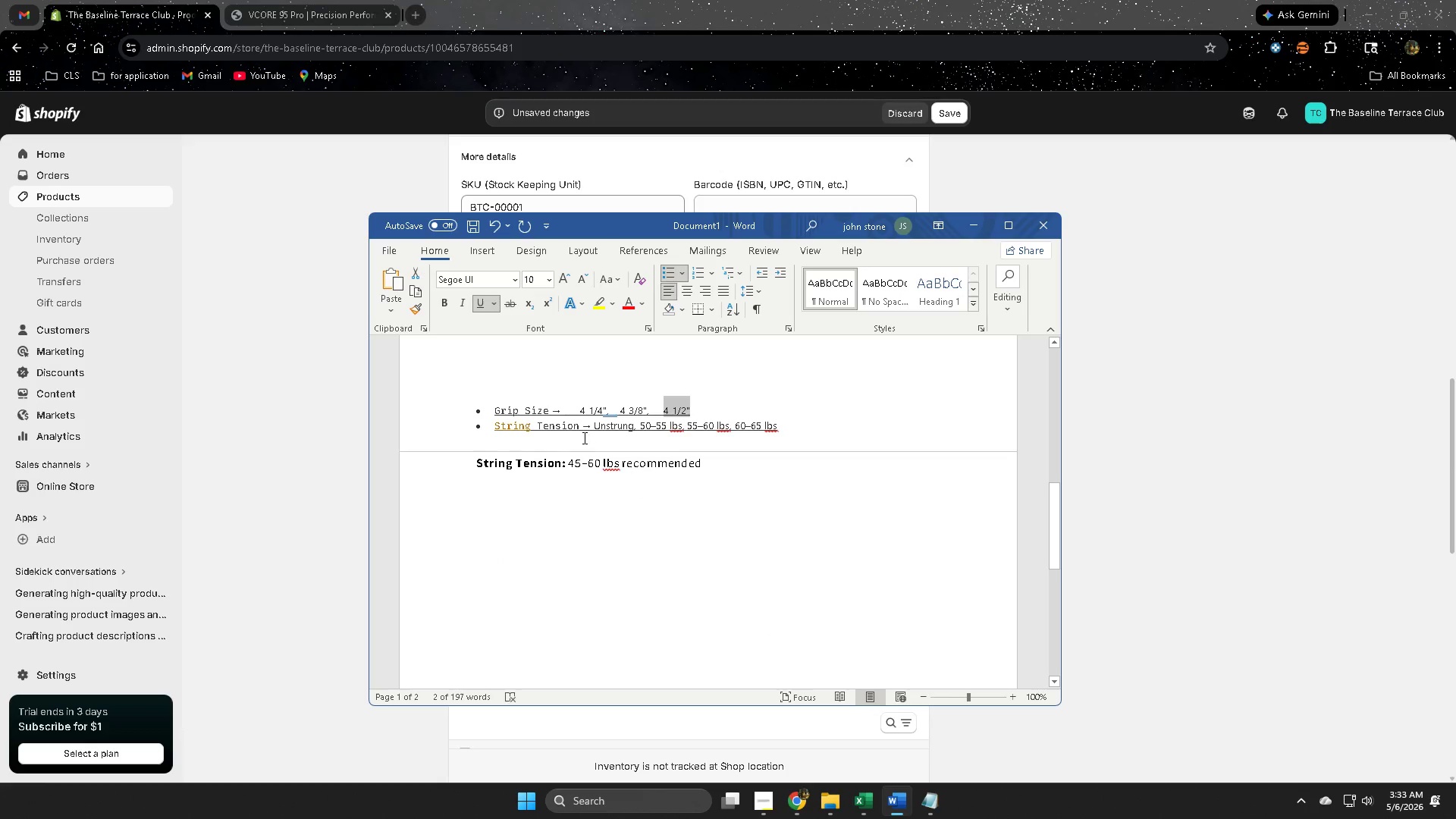 
left_click_drag(start_coordinate=[642, 426], to_coordinate=[681, 428])
 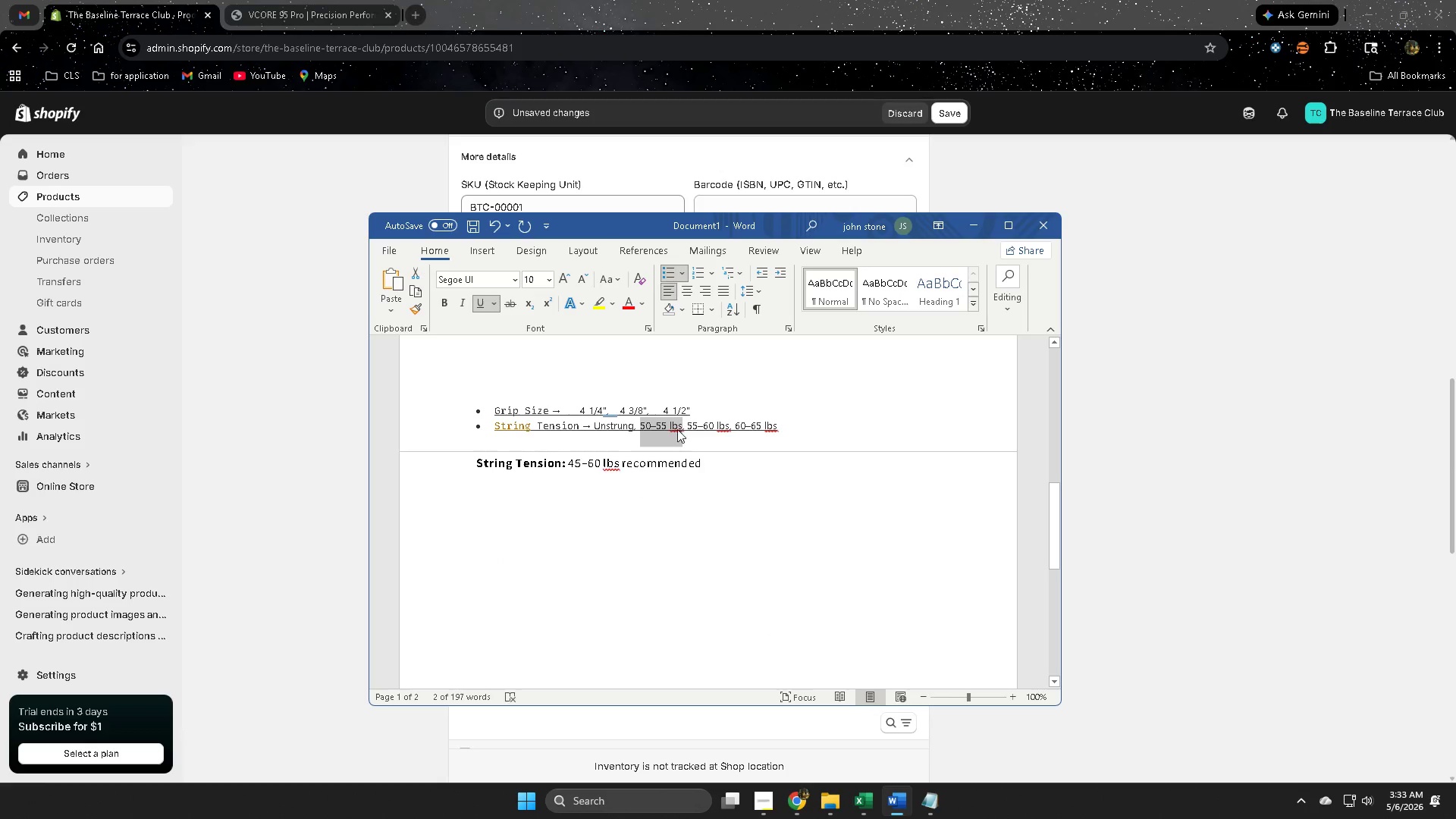 
key(Control+ControlLeft)
 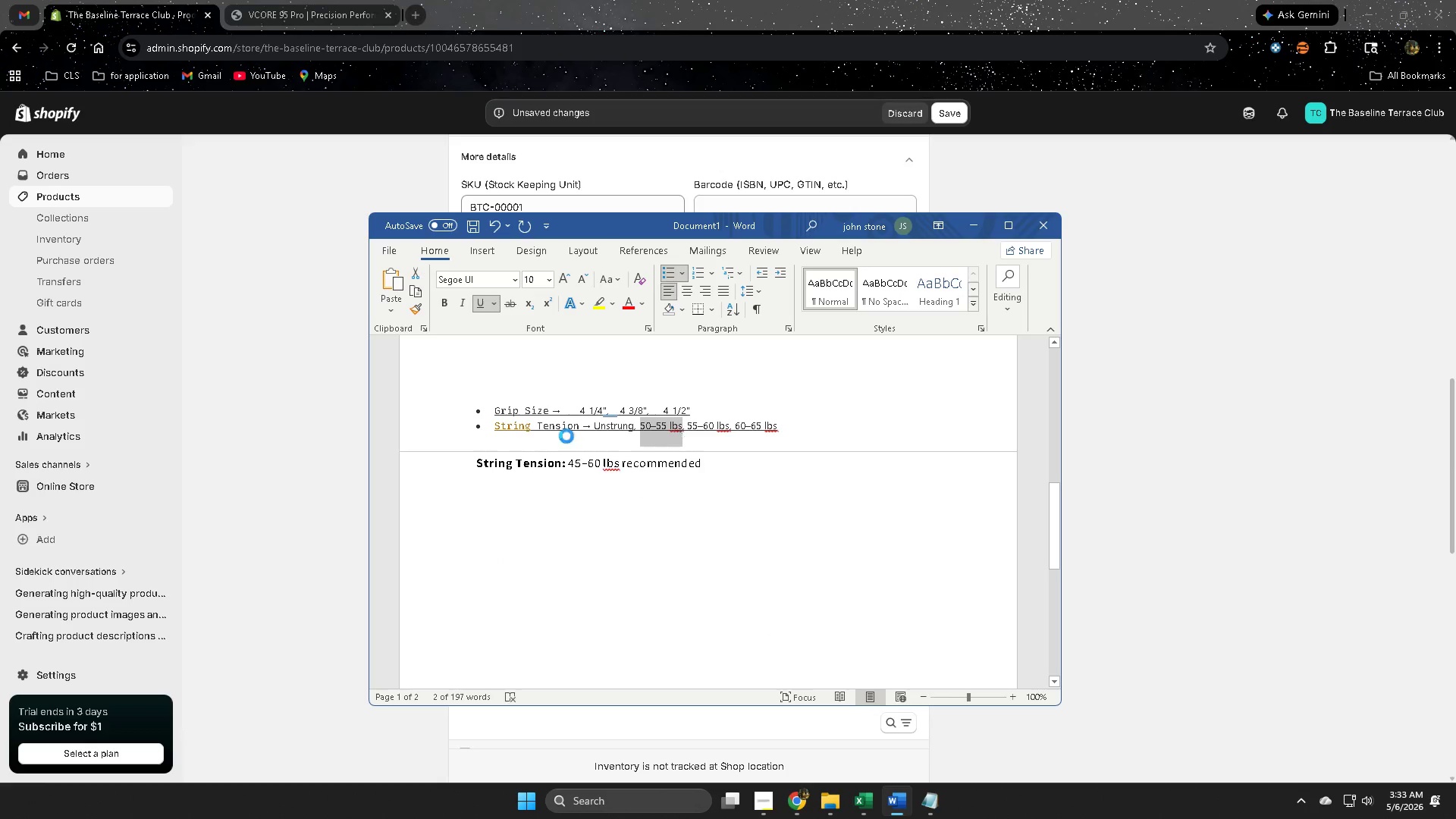 
key(Control+V)
 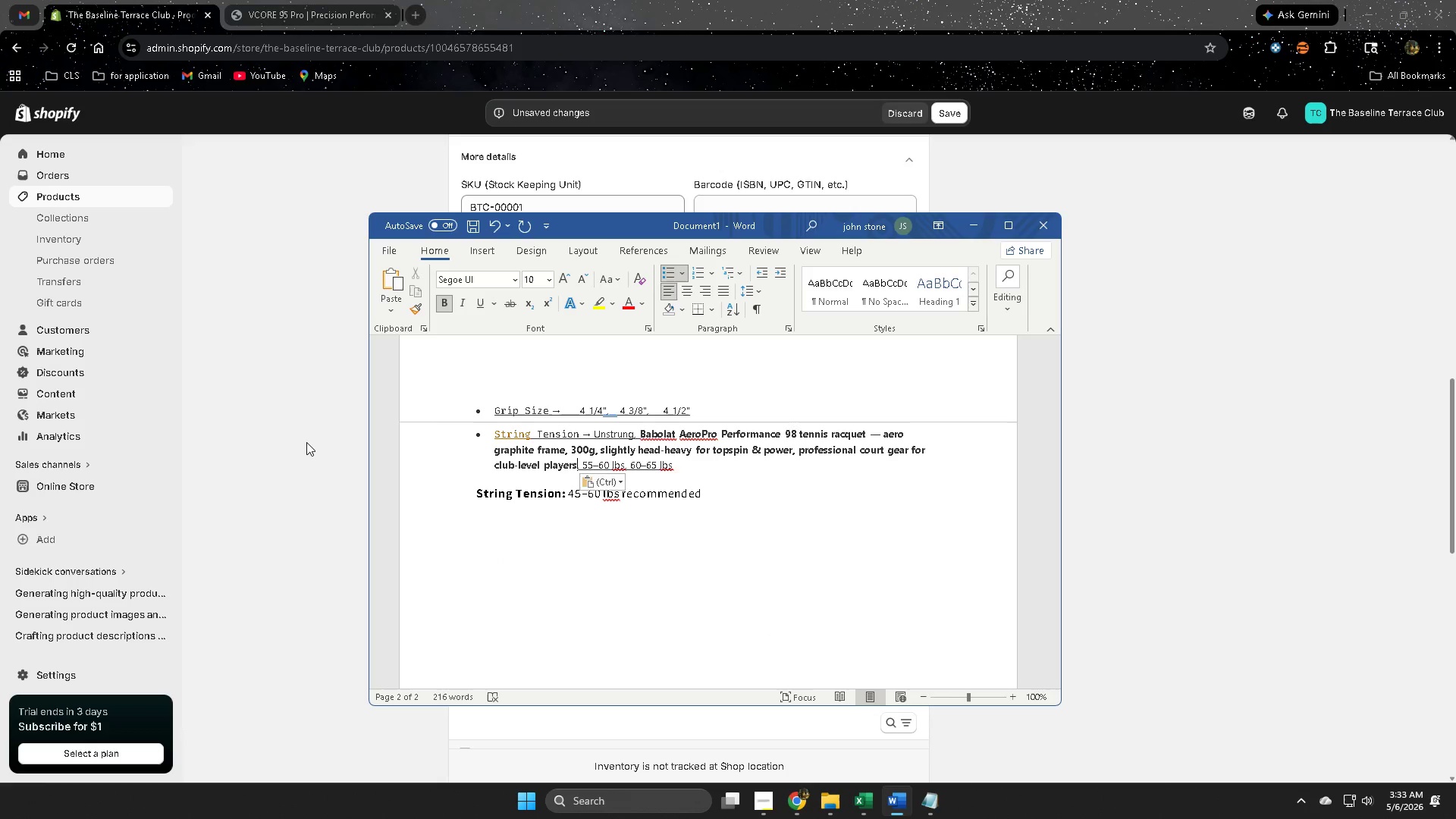 
key(Control+Z)
 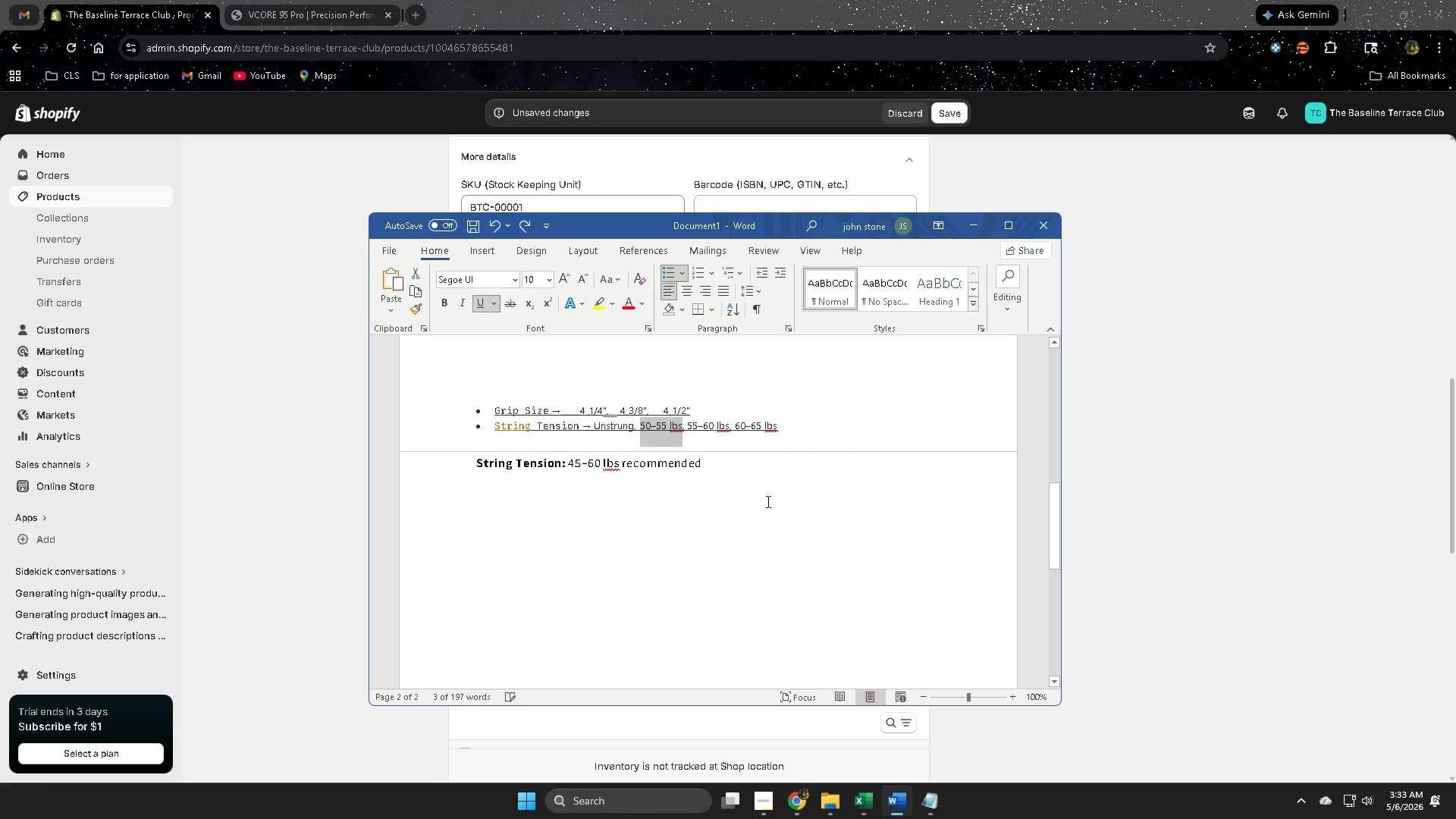 
key(Control+V)
 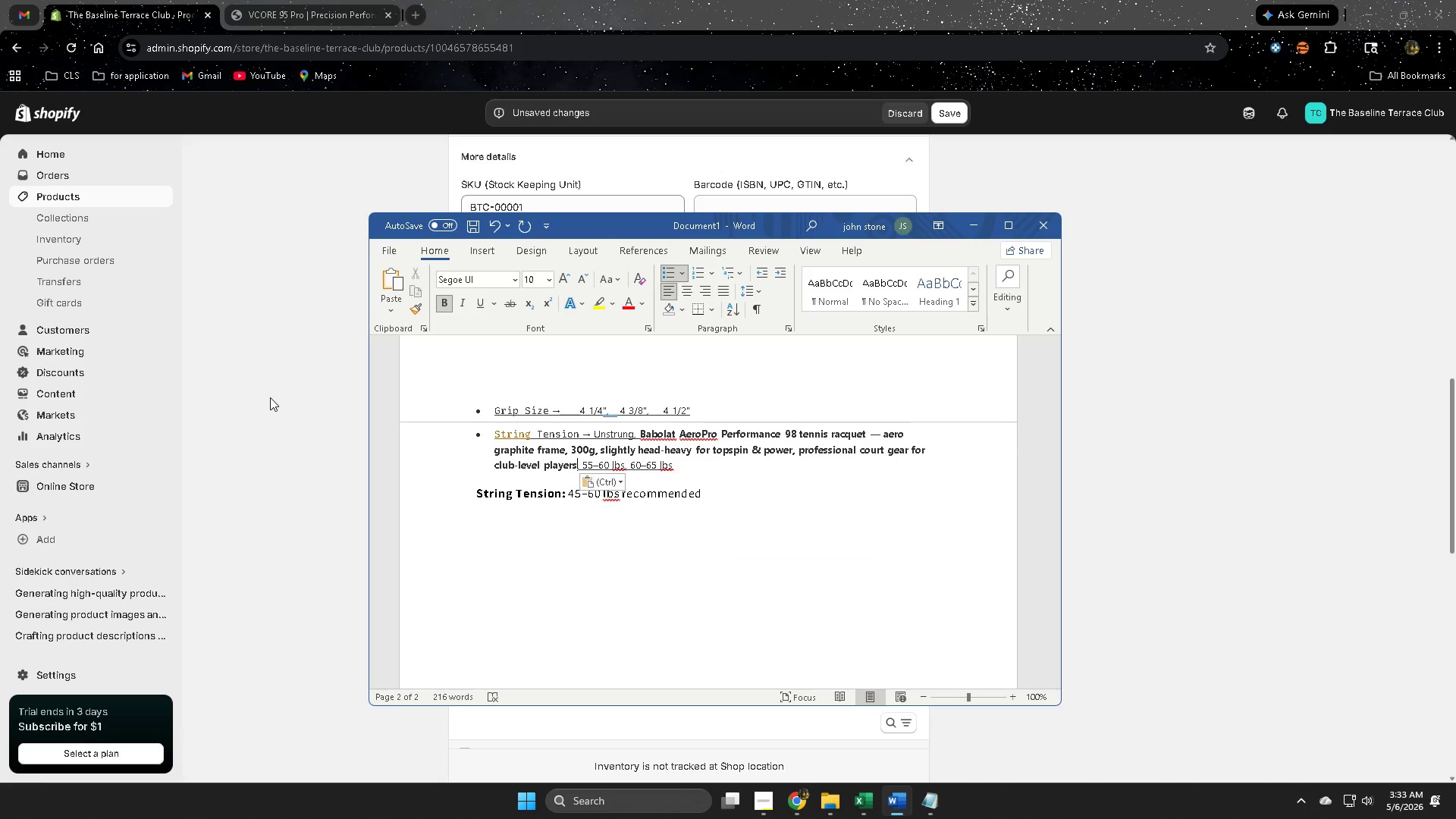 
key(Control+Z)
 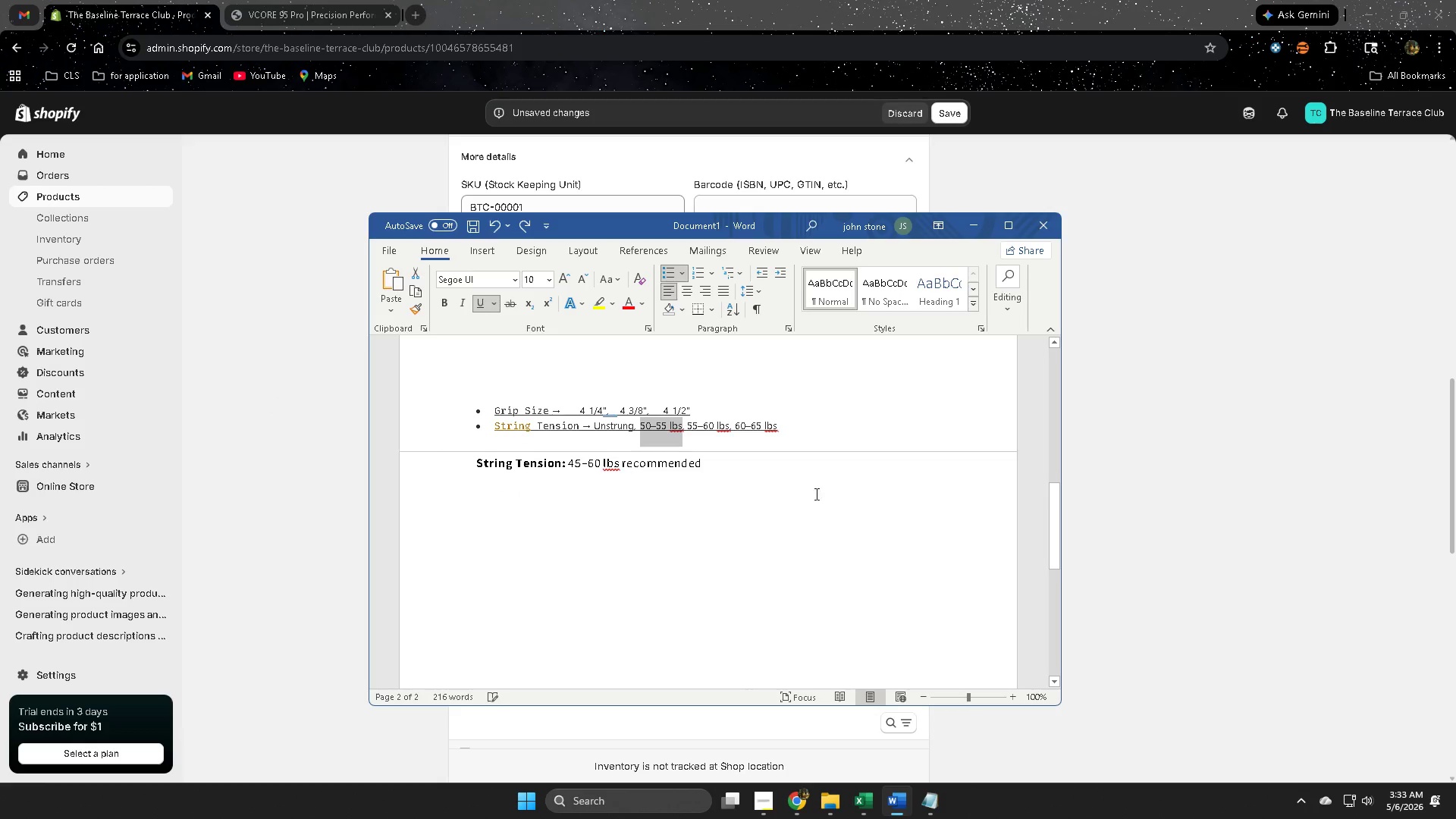 
left_click_drag(start_coordinate=[881, 529], to_coordinate=[881, 533])
 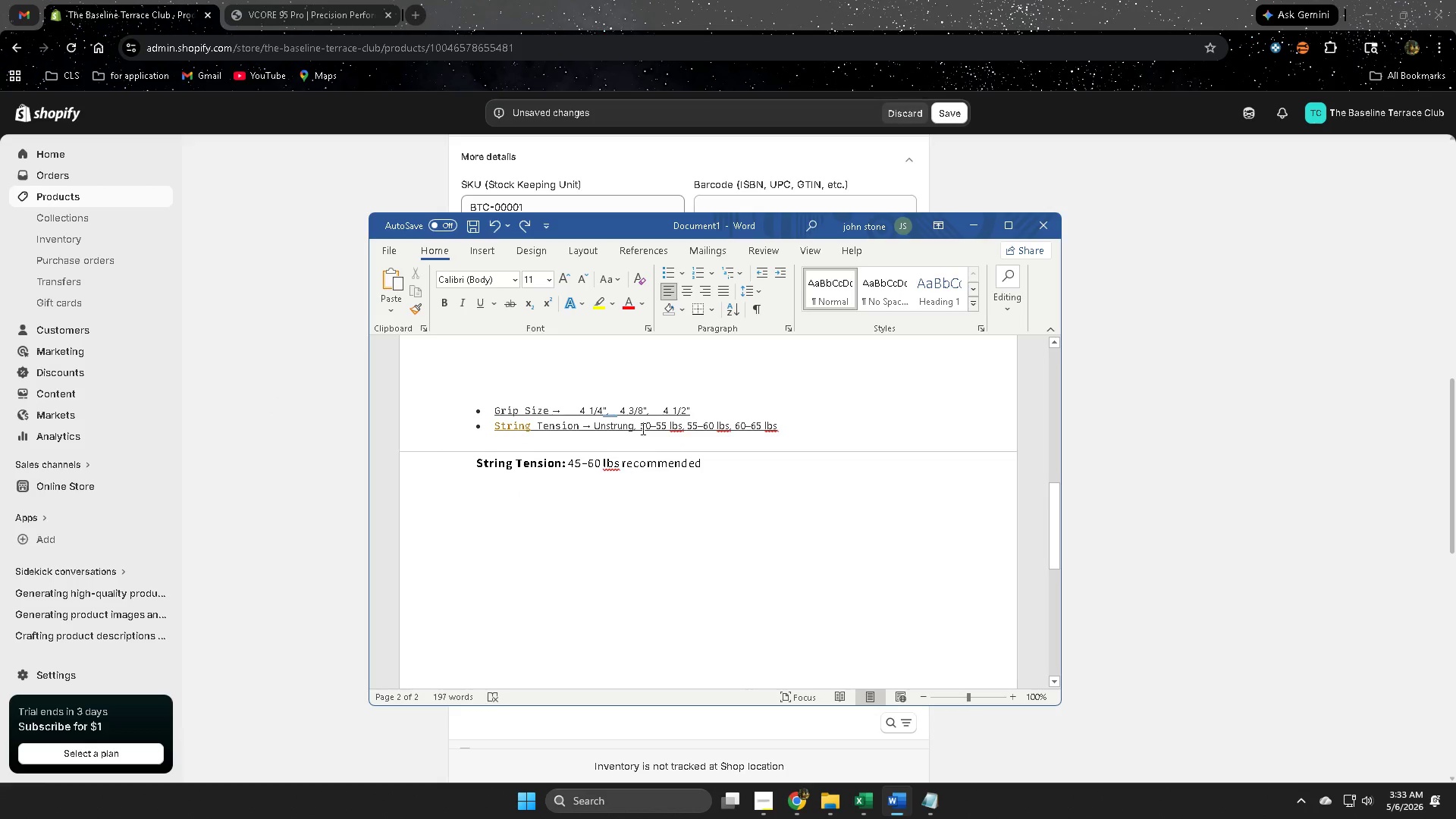 
left_click_drag(start_coordinate=[639, 425], to_coordinate=[675, 427])
 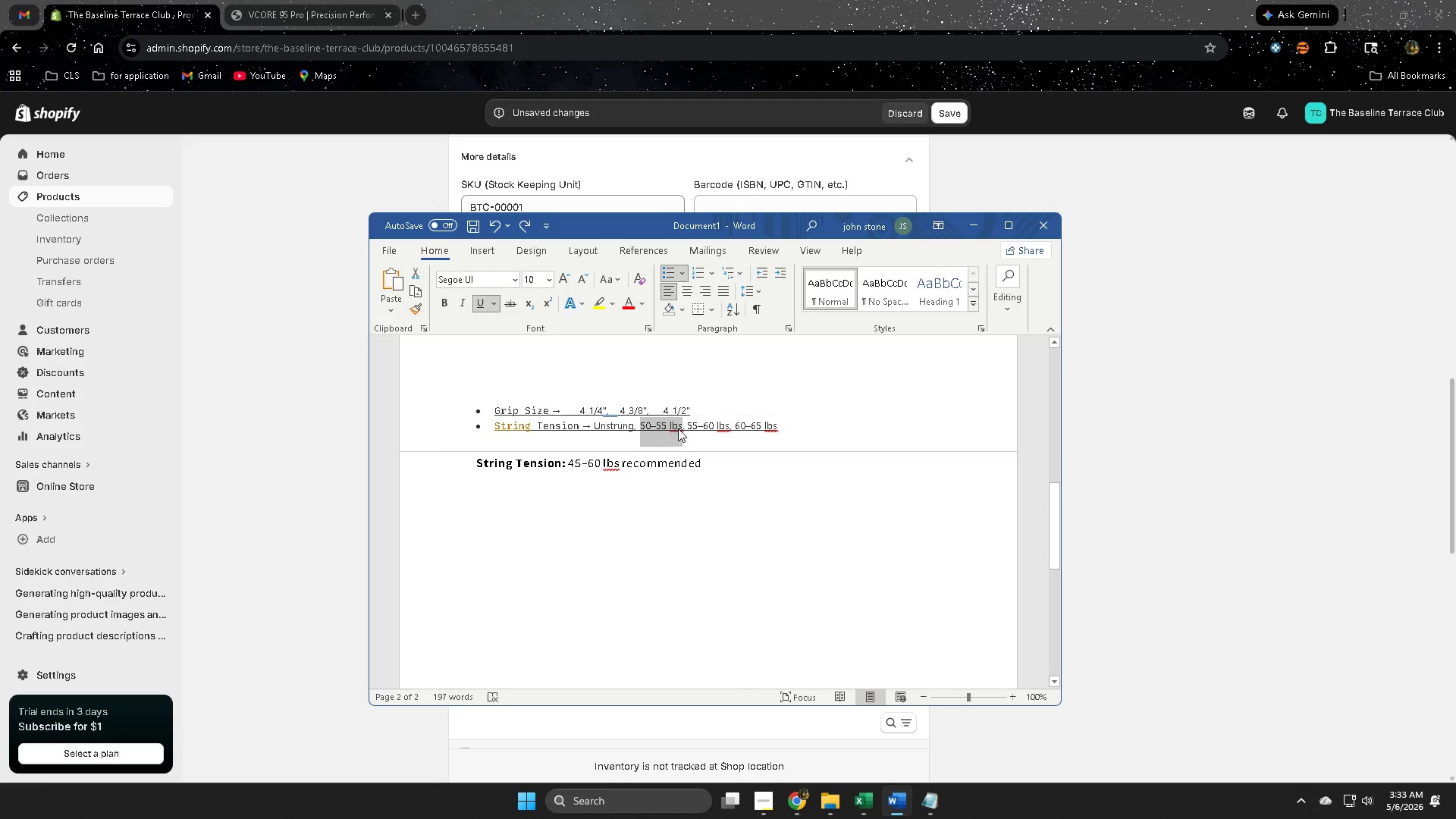 
key(Control+C)
 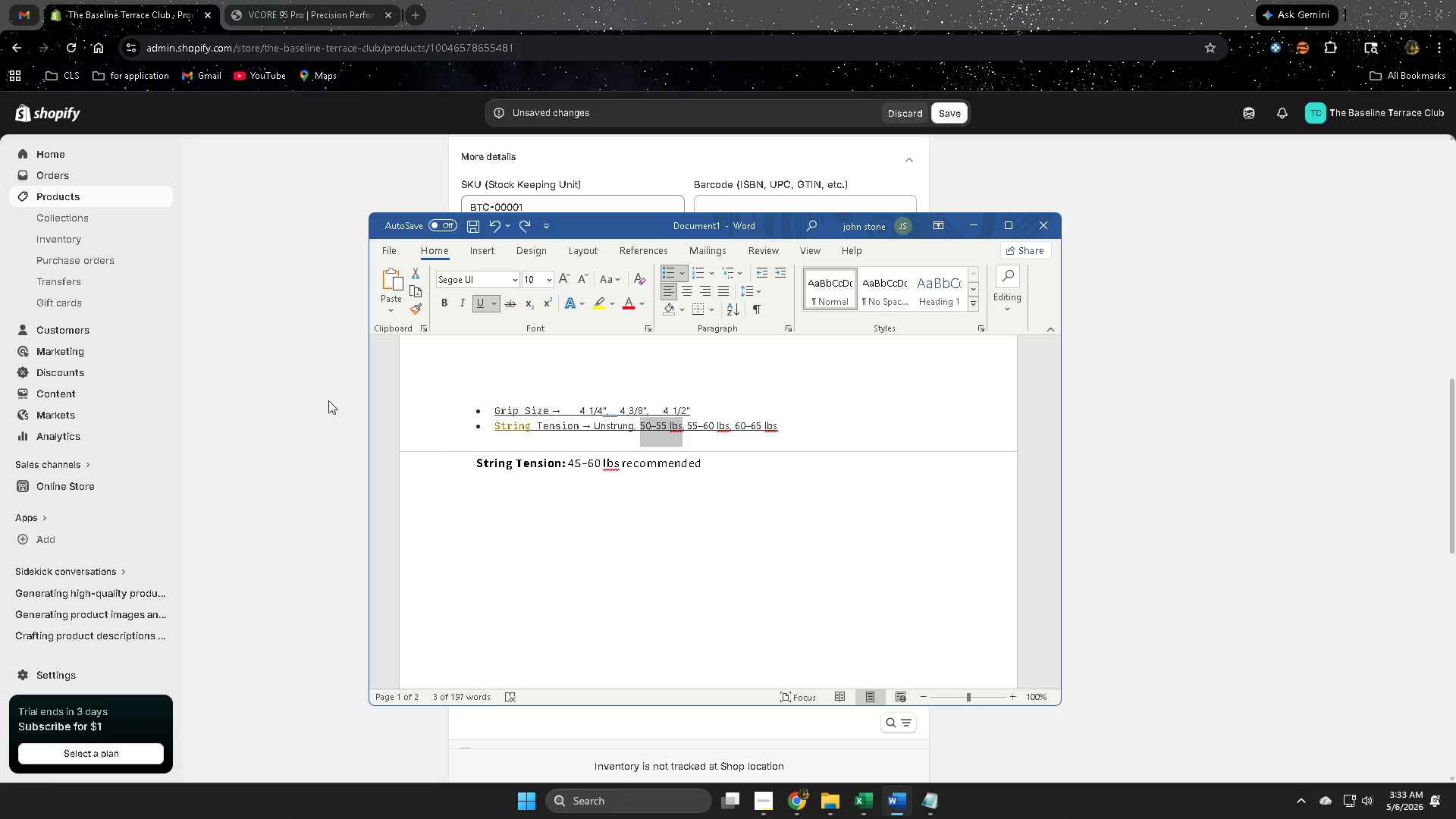 
left_click([328, 400])
 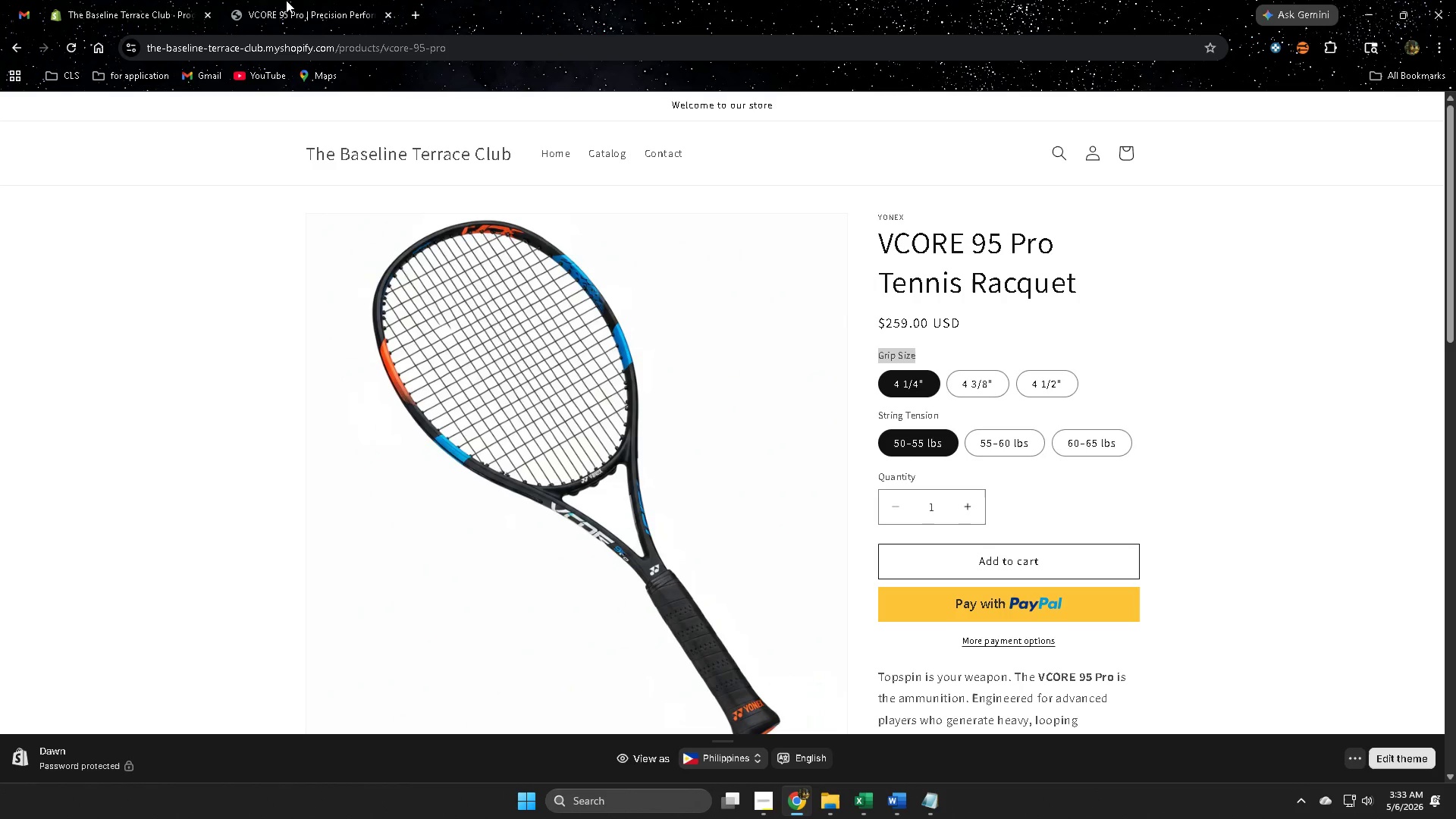 
left_click([893, 418])
 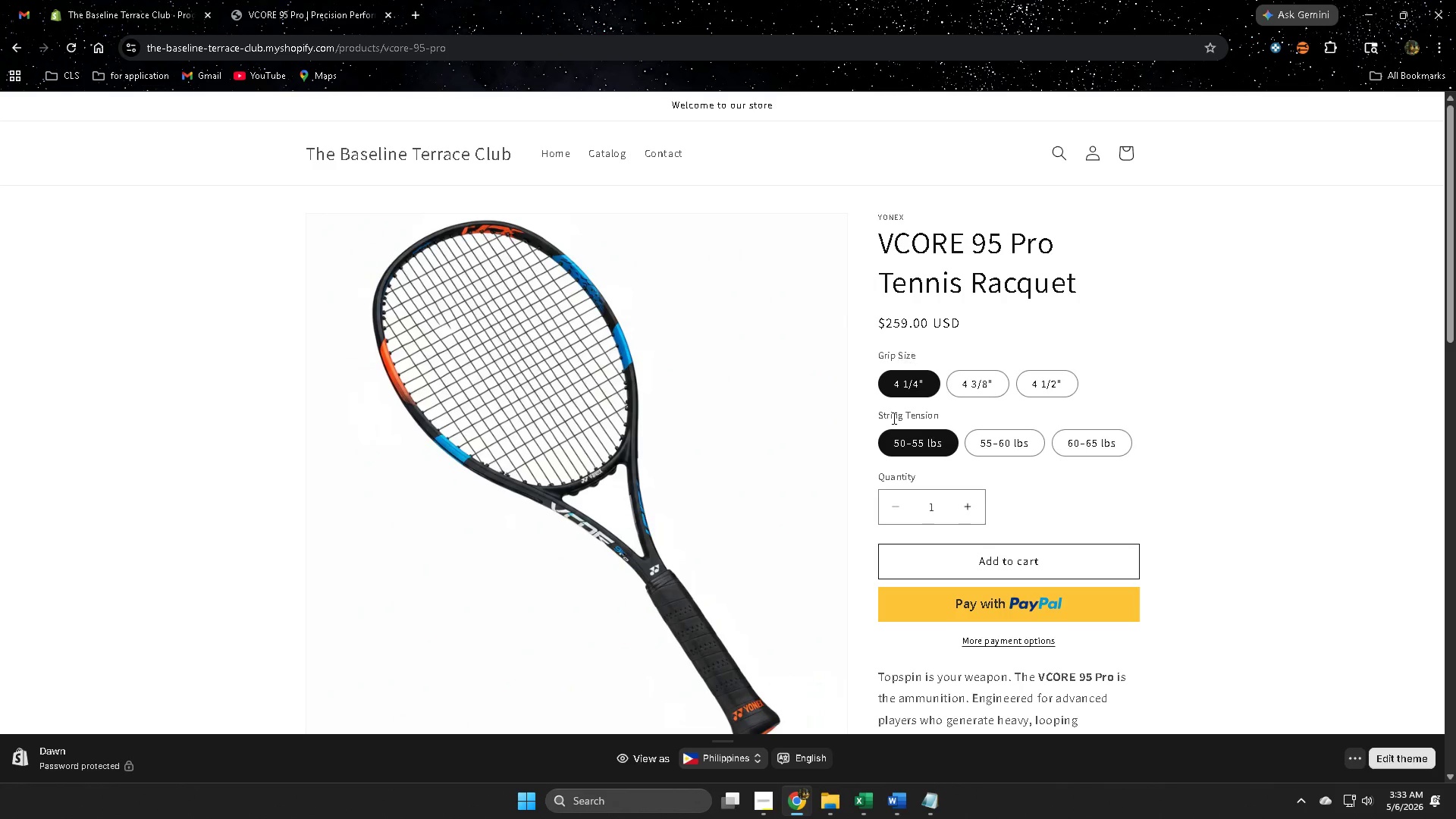 
left_click_drag(start_coordinate=[893, 418], to_coordinate=[940, 418])
 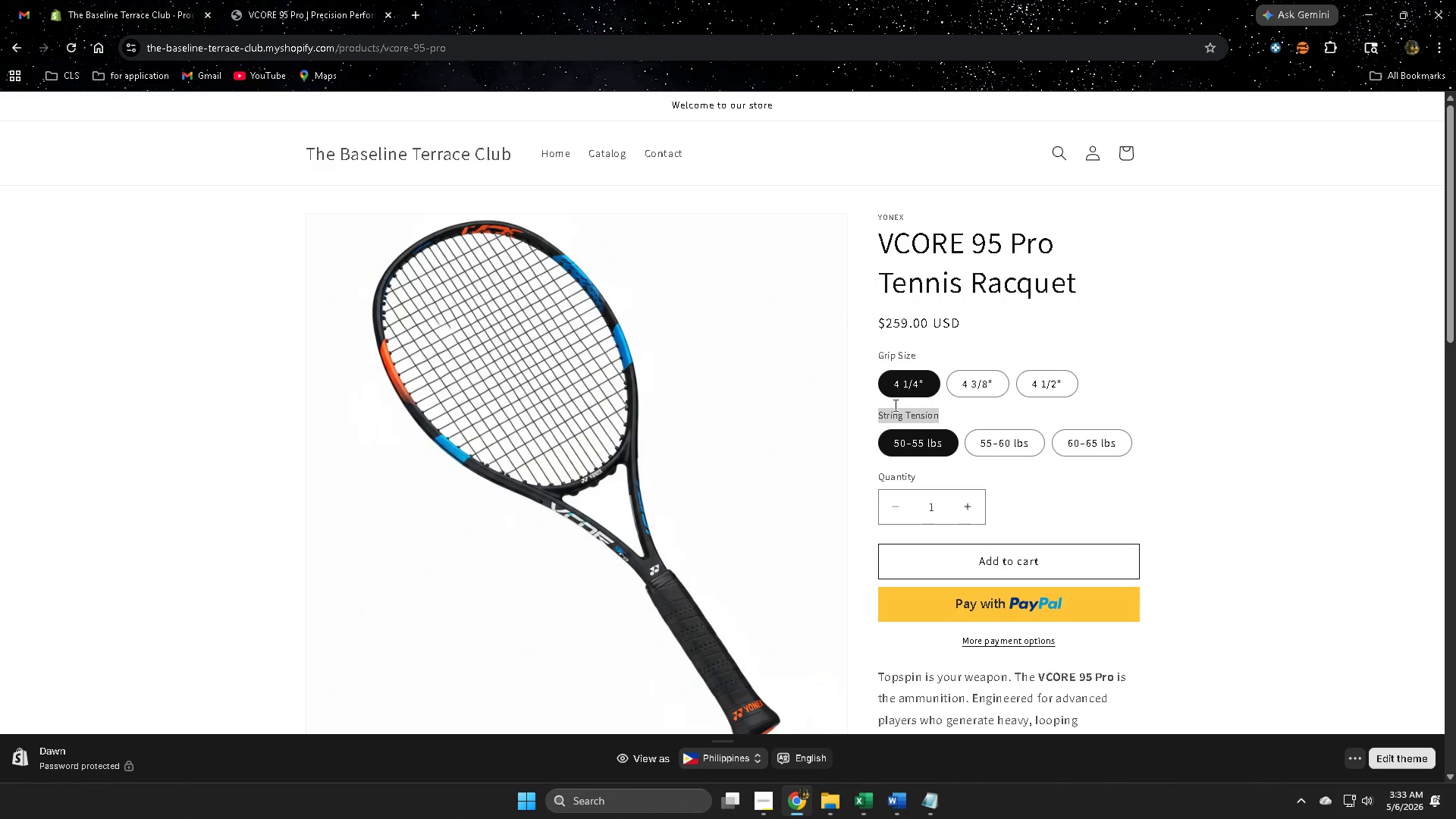 
key(Control+ControlLeft)
 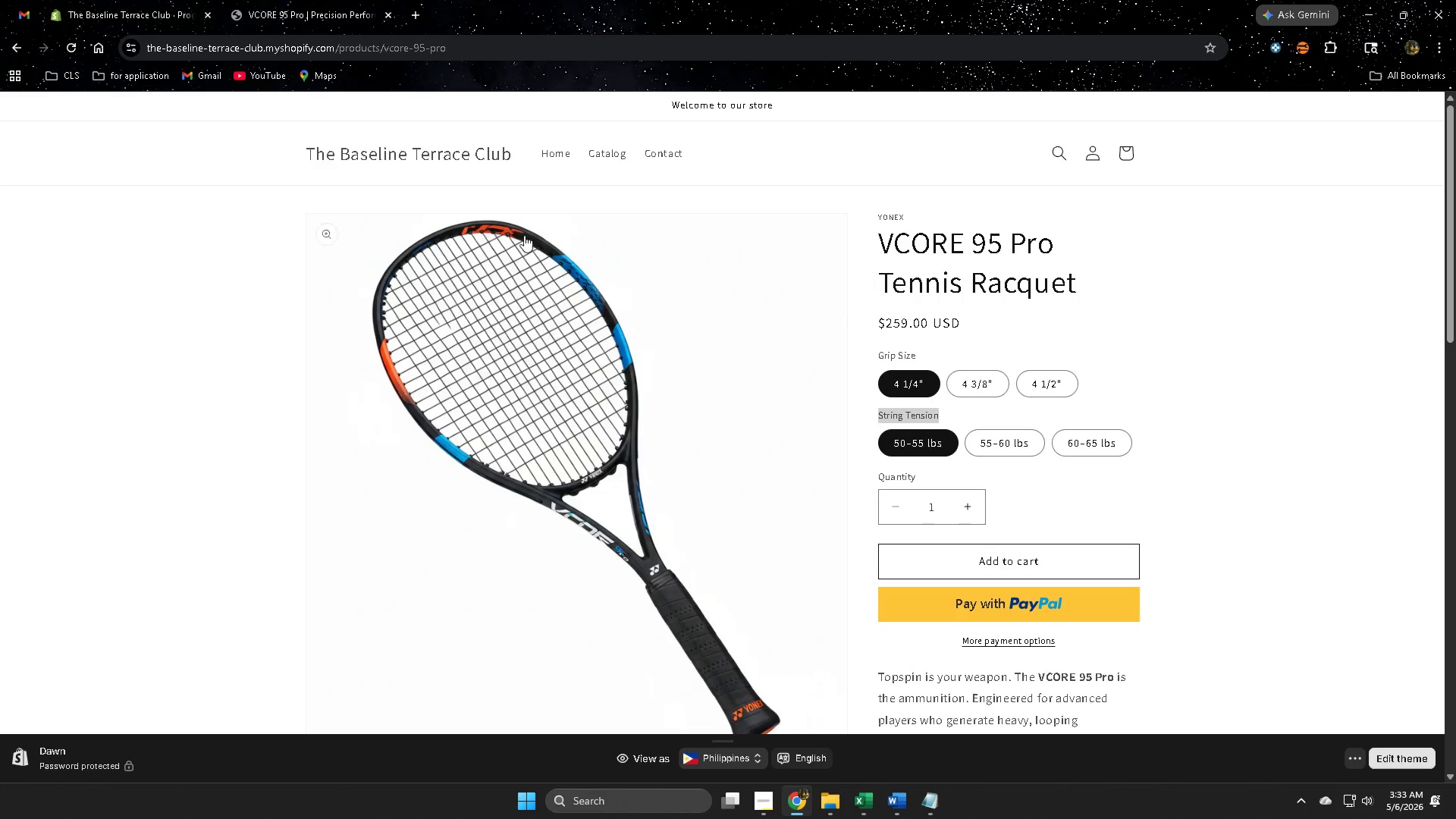 
key(Control+C)
 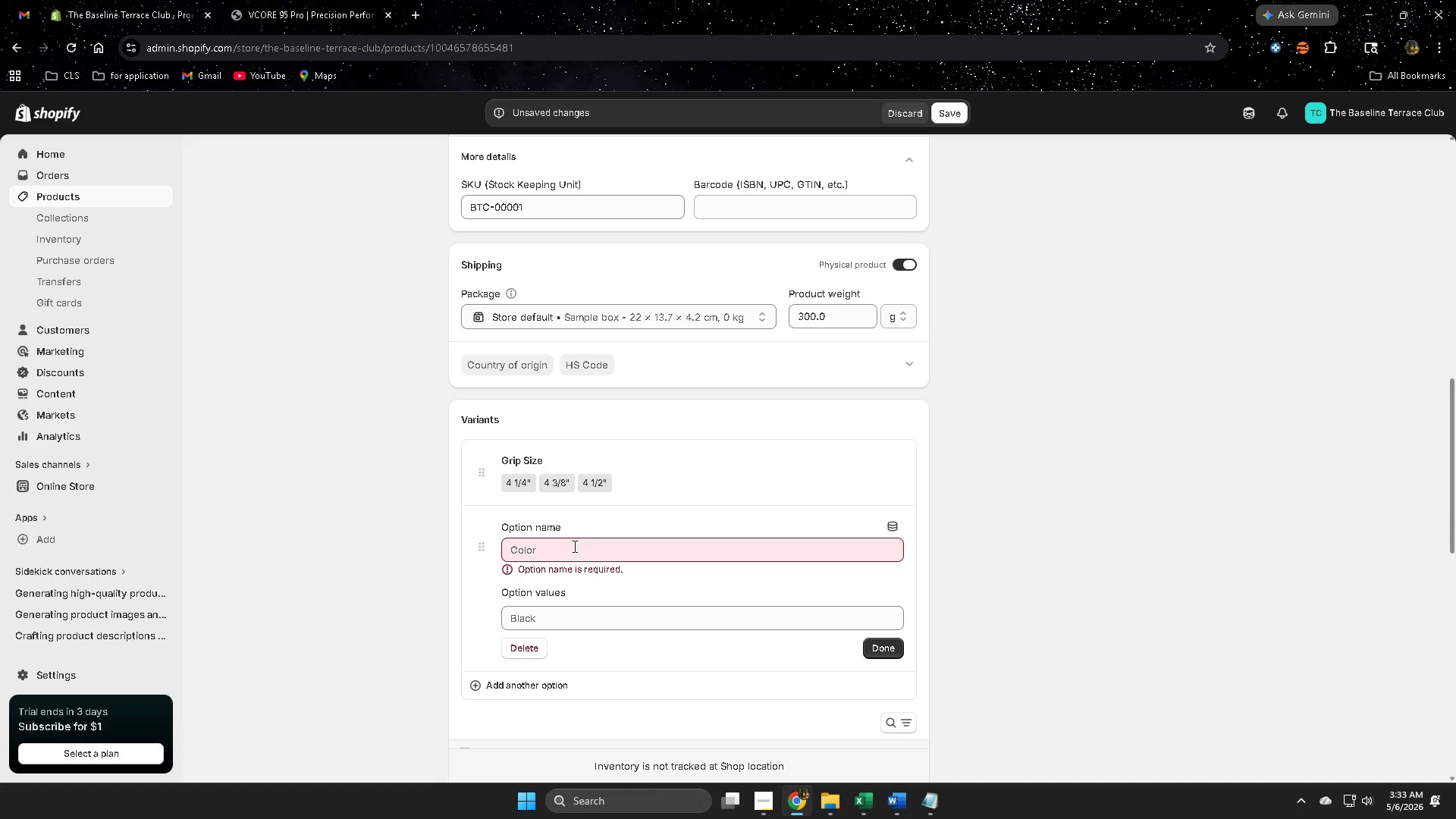 
double_click([573, 548])
 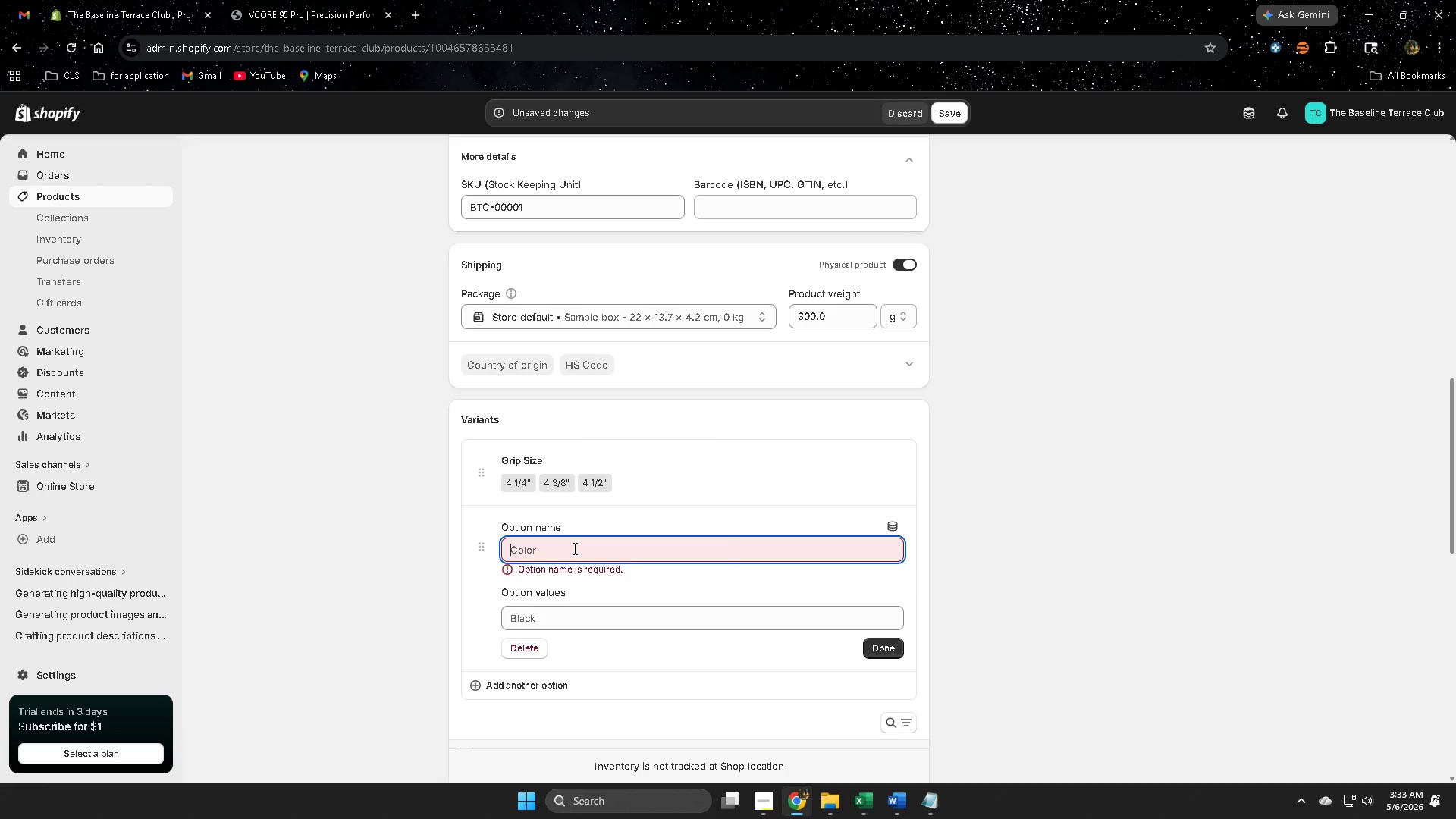 
key(Control+ControlLeft)
 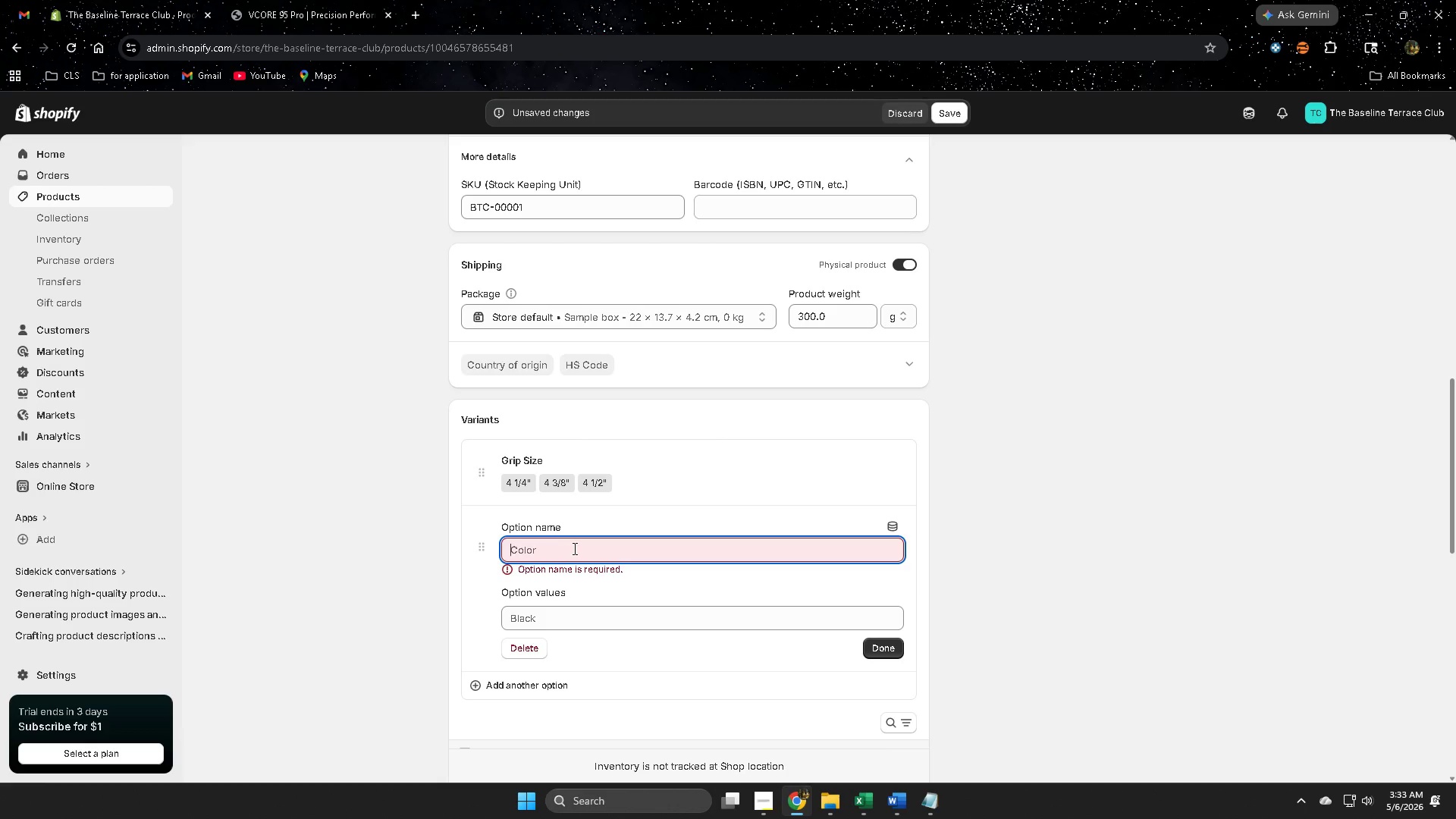 
key(Control+V)
 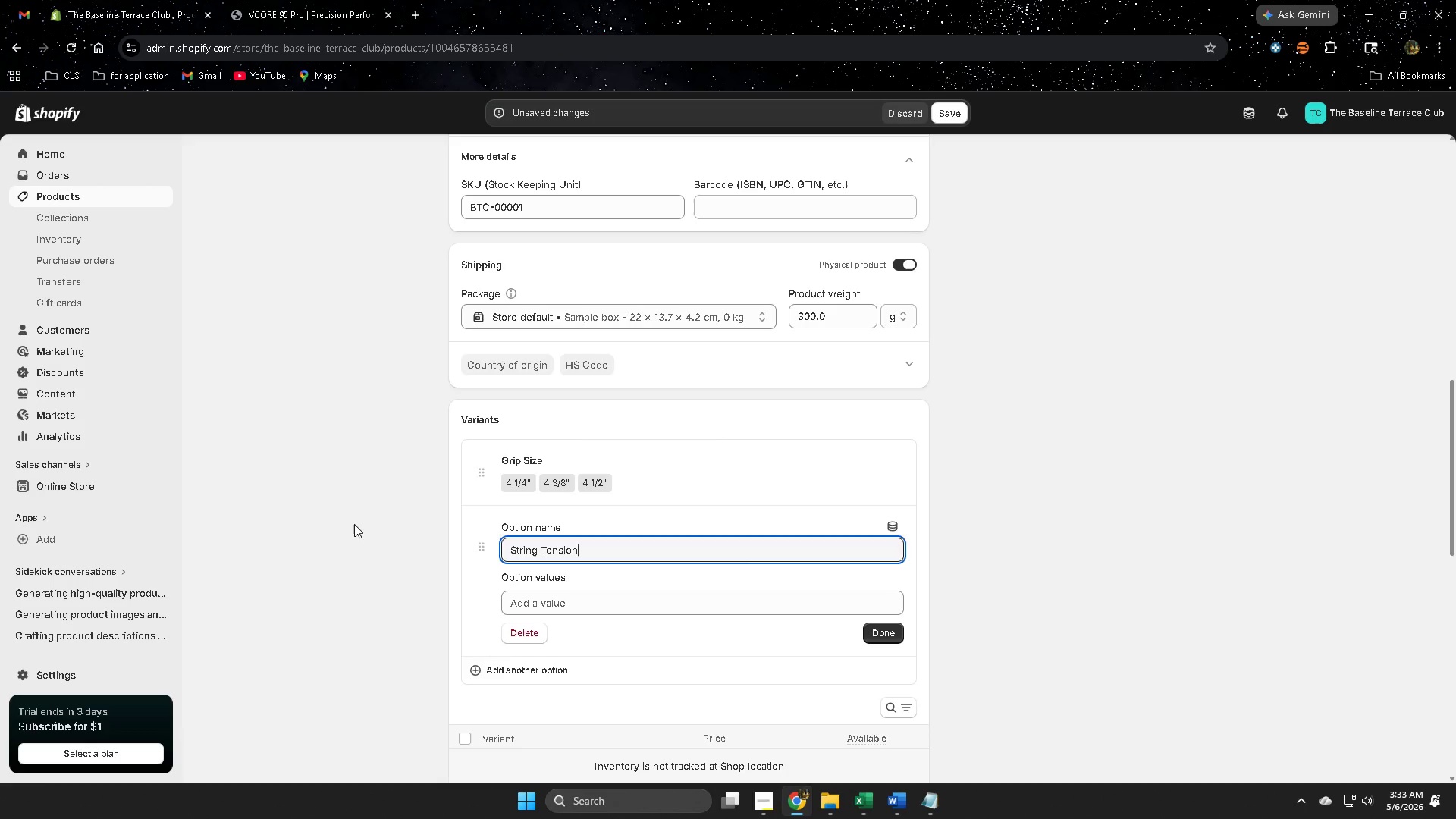 
left_click([354, 524])
 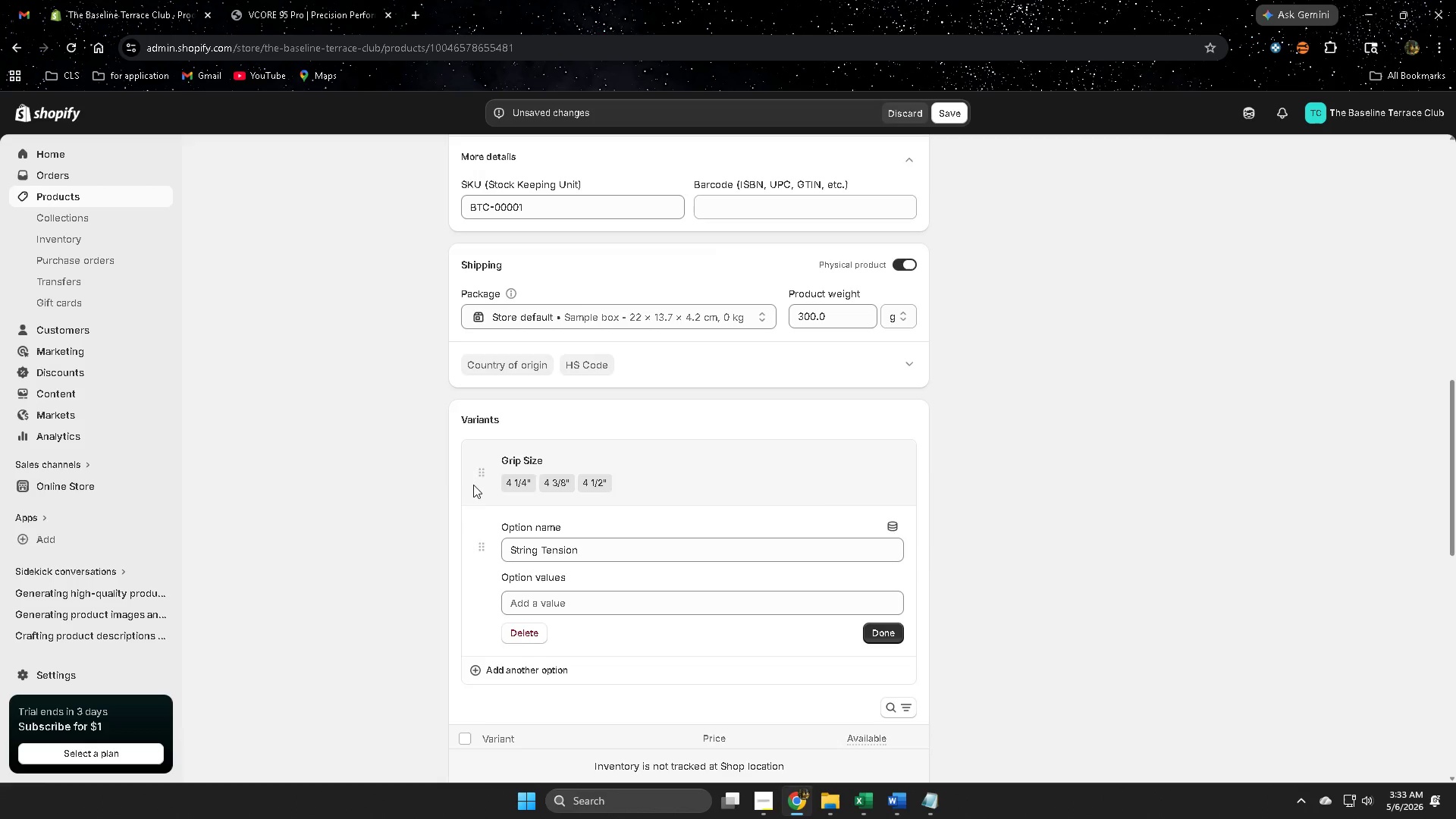 
scroll: coordinate [715, 379], scroll_direction: up, amount: 12.0
 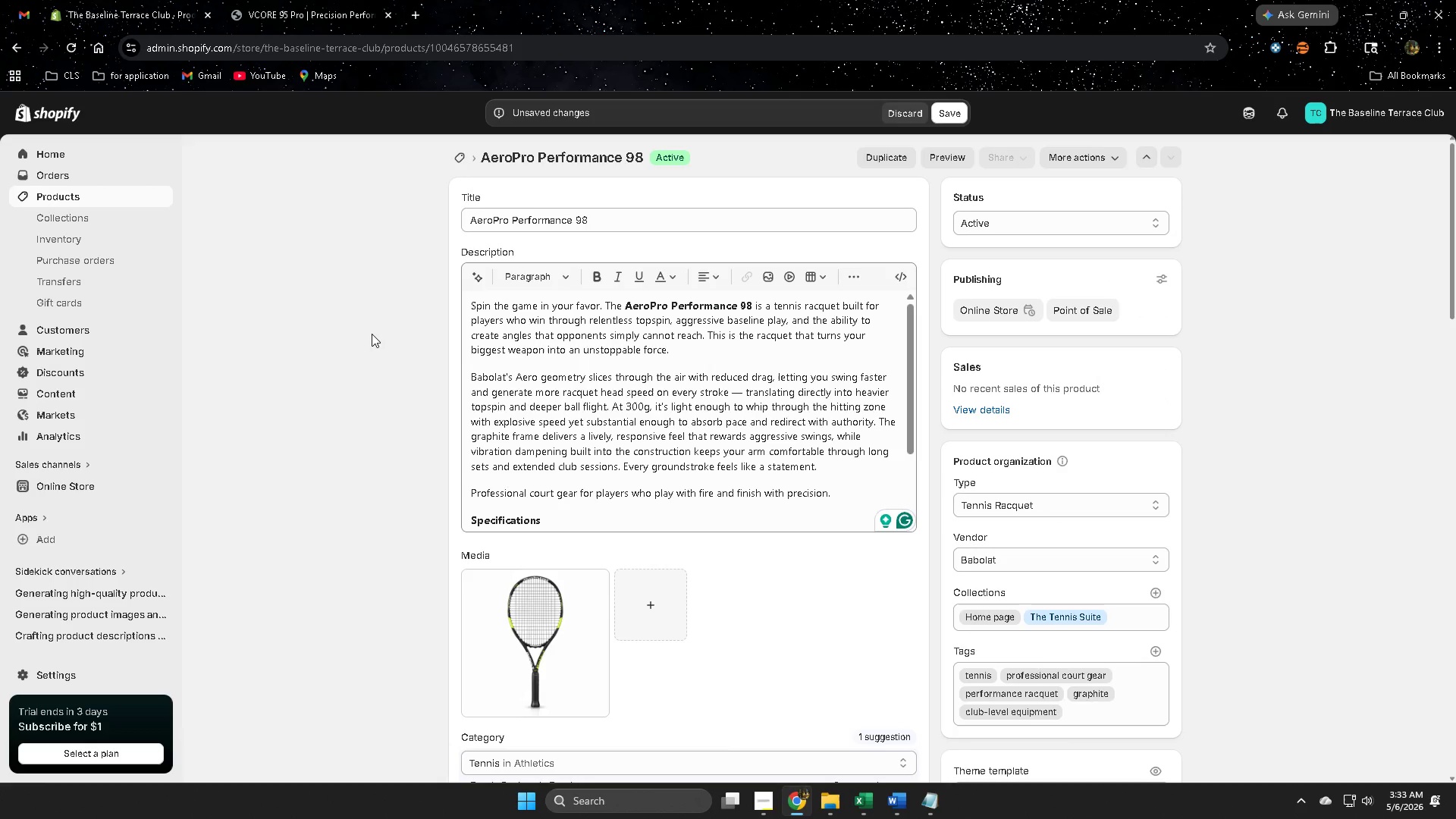 
scroll: coordinate [224, 562], scroll_direction: down, amount: 3.0
 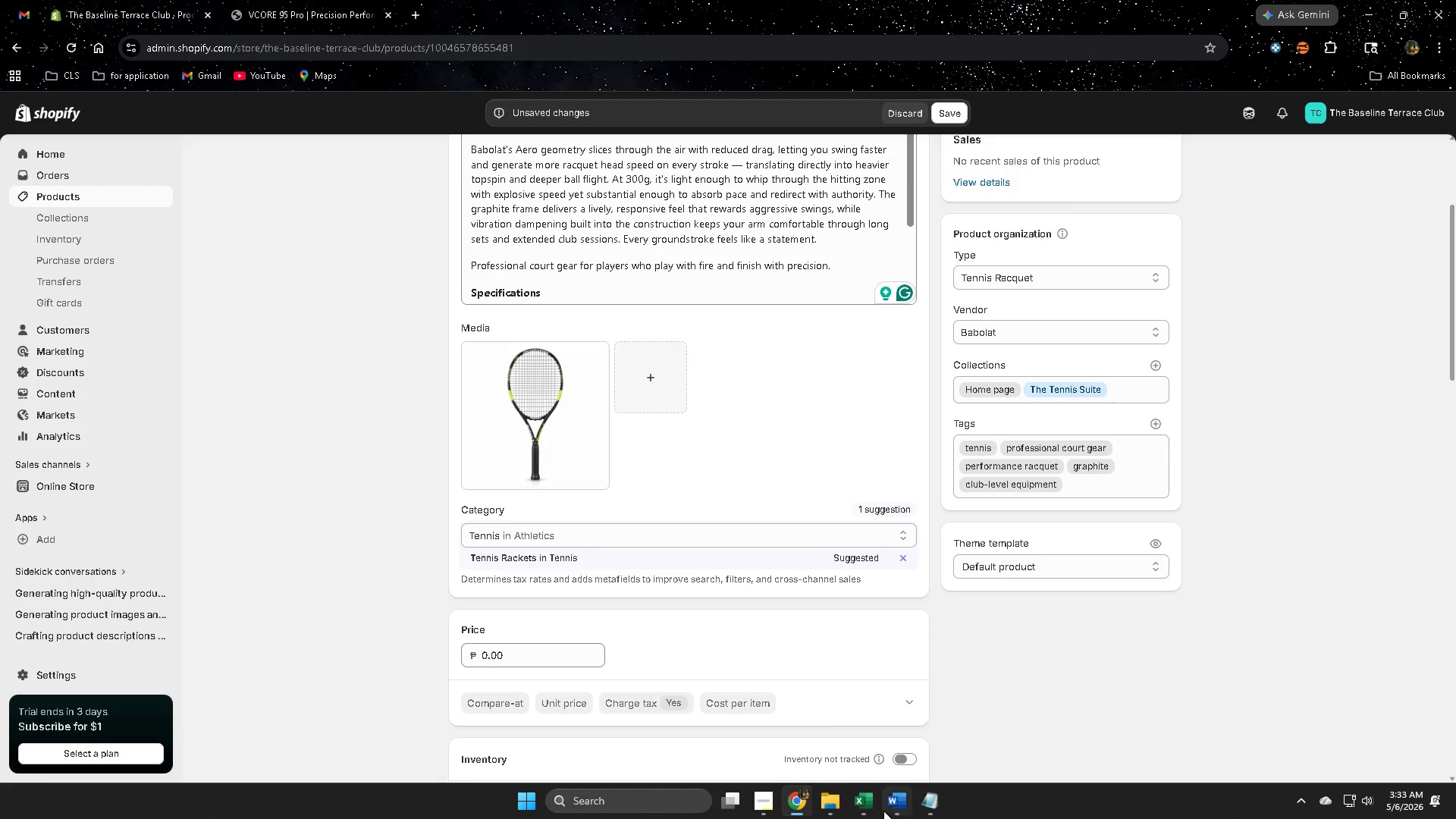 
left_click([890, 811])
 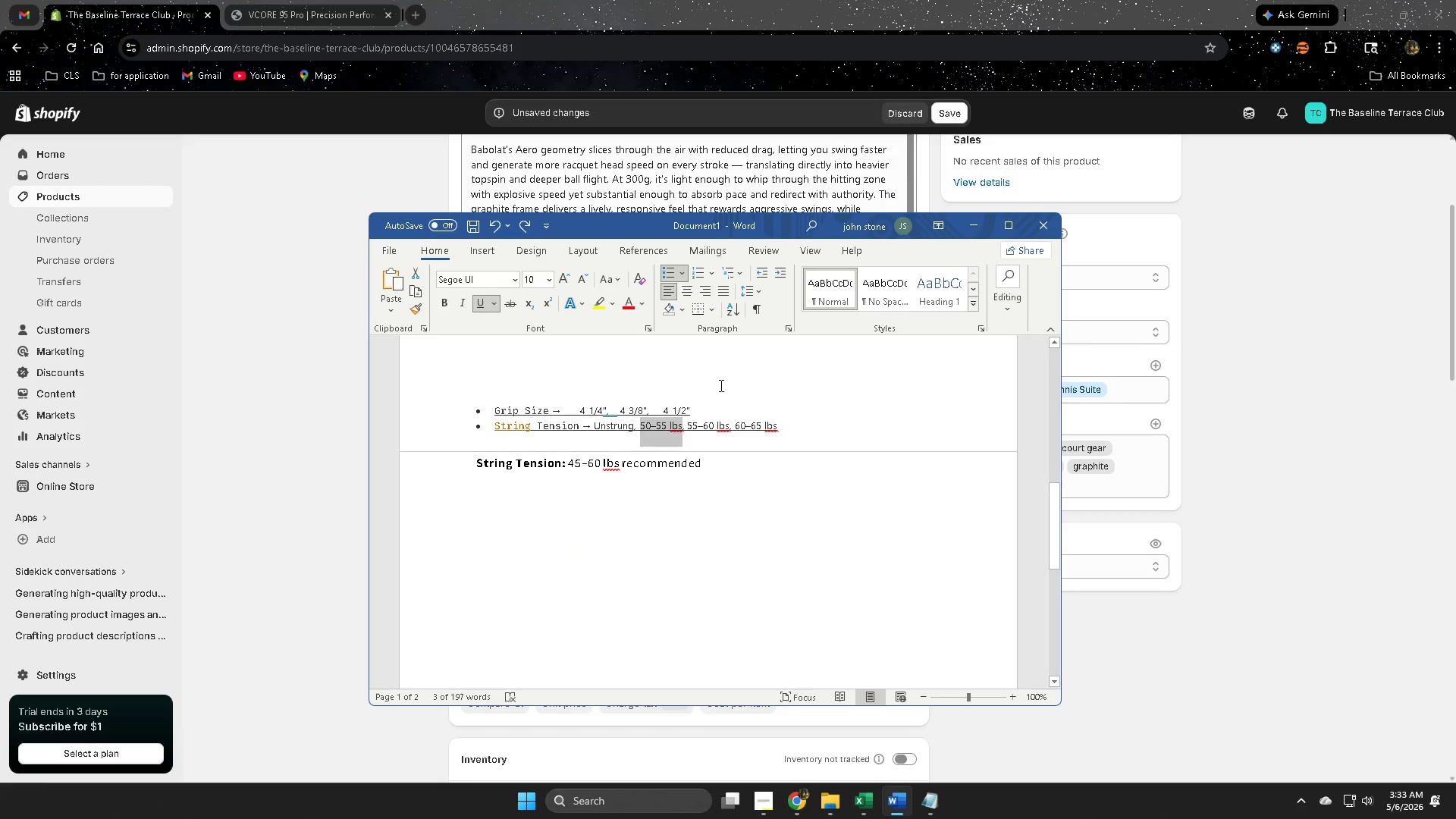 
left_click([325, 239])
 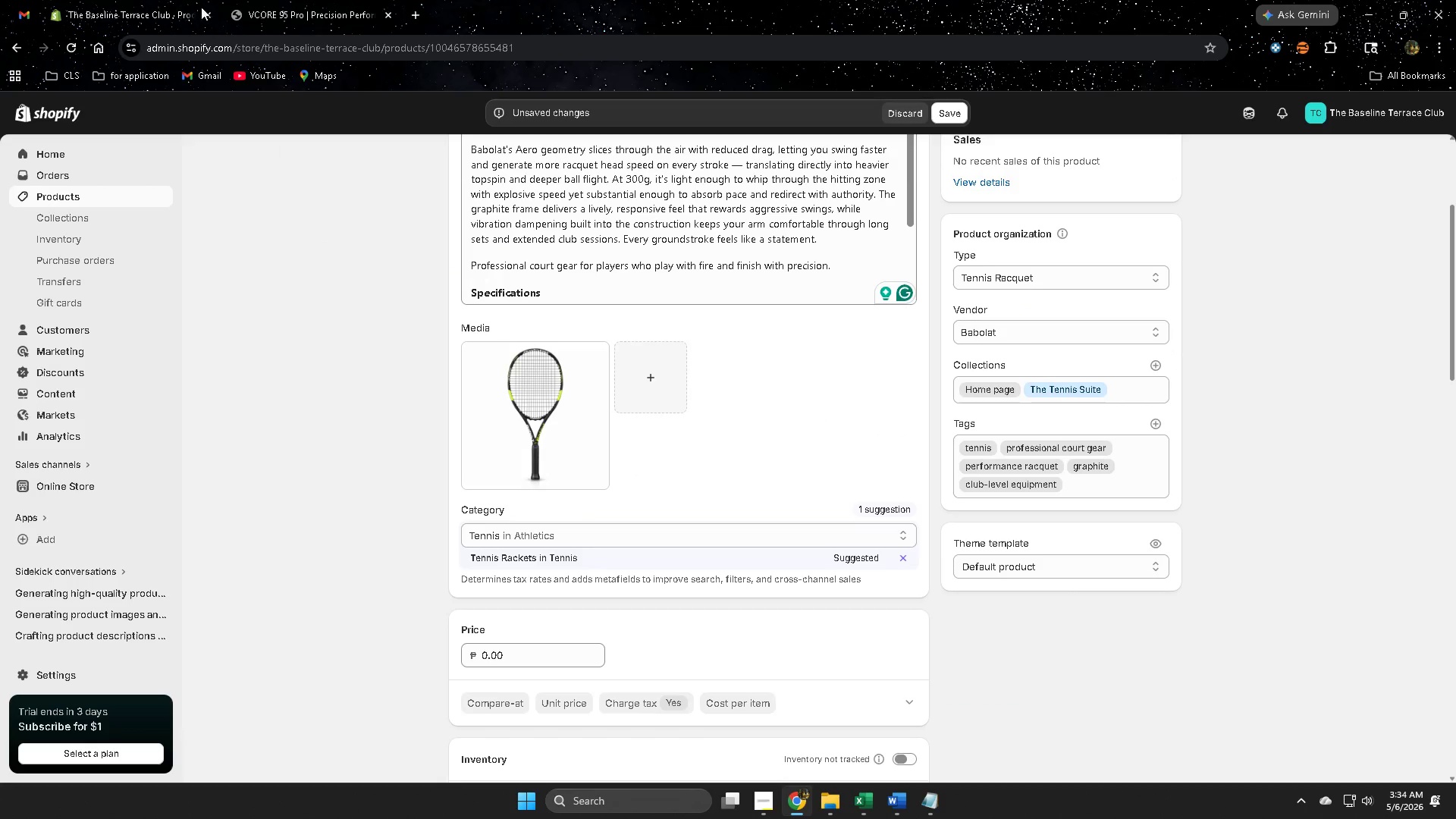 
left_click([290, 0])
 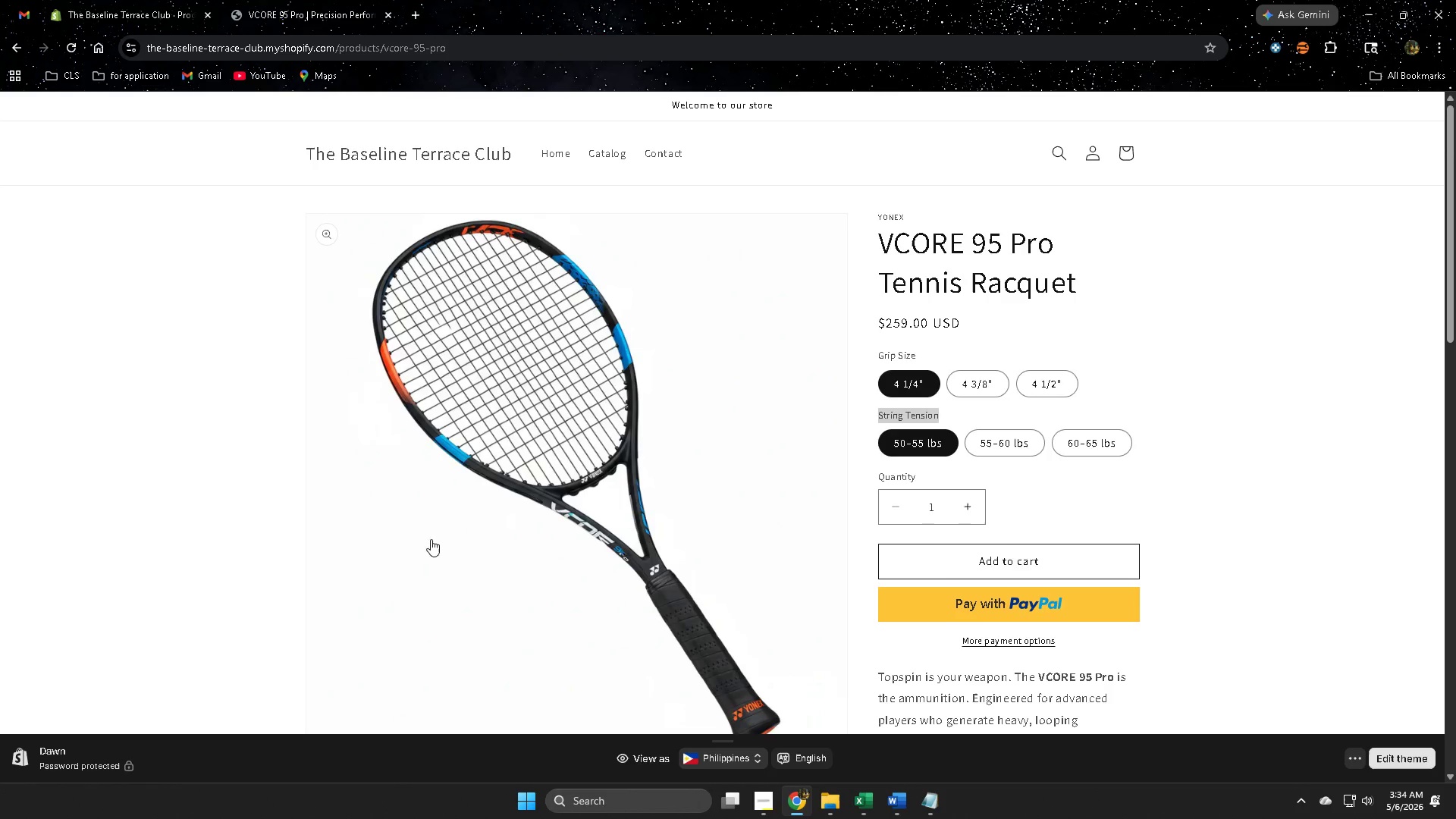 
scroll: coordinate [456, 548], scroll_direction: down, amount: 2.0
 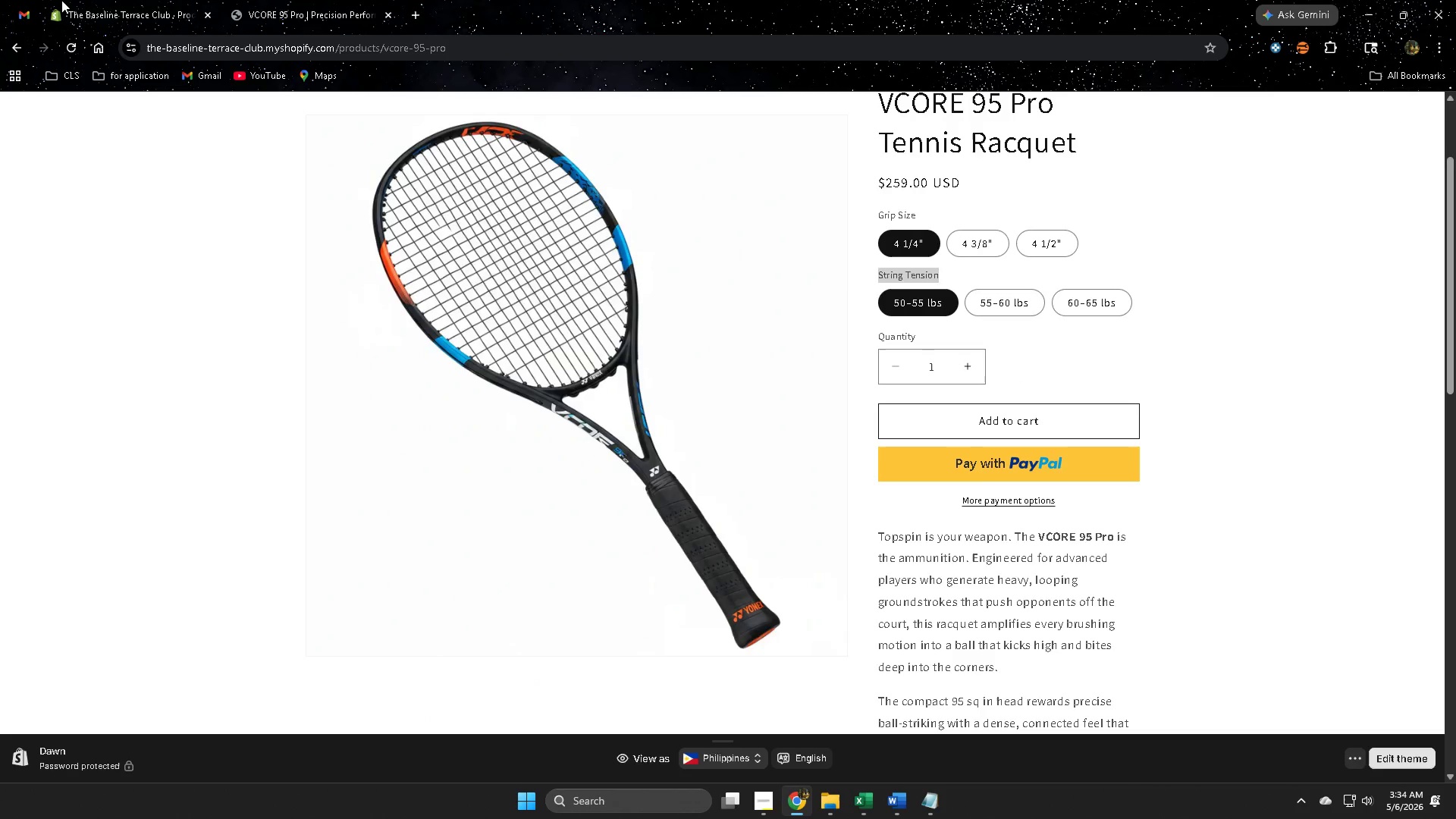 
left_click([123, 0])
 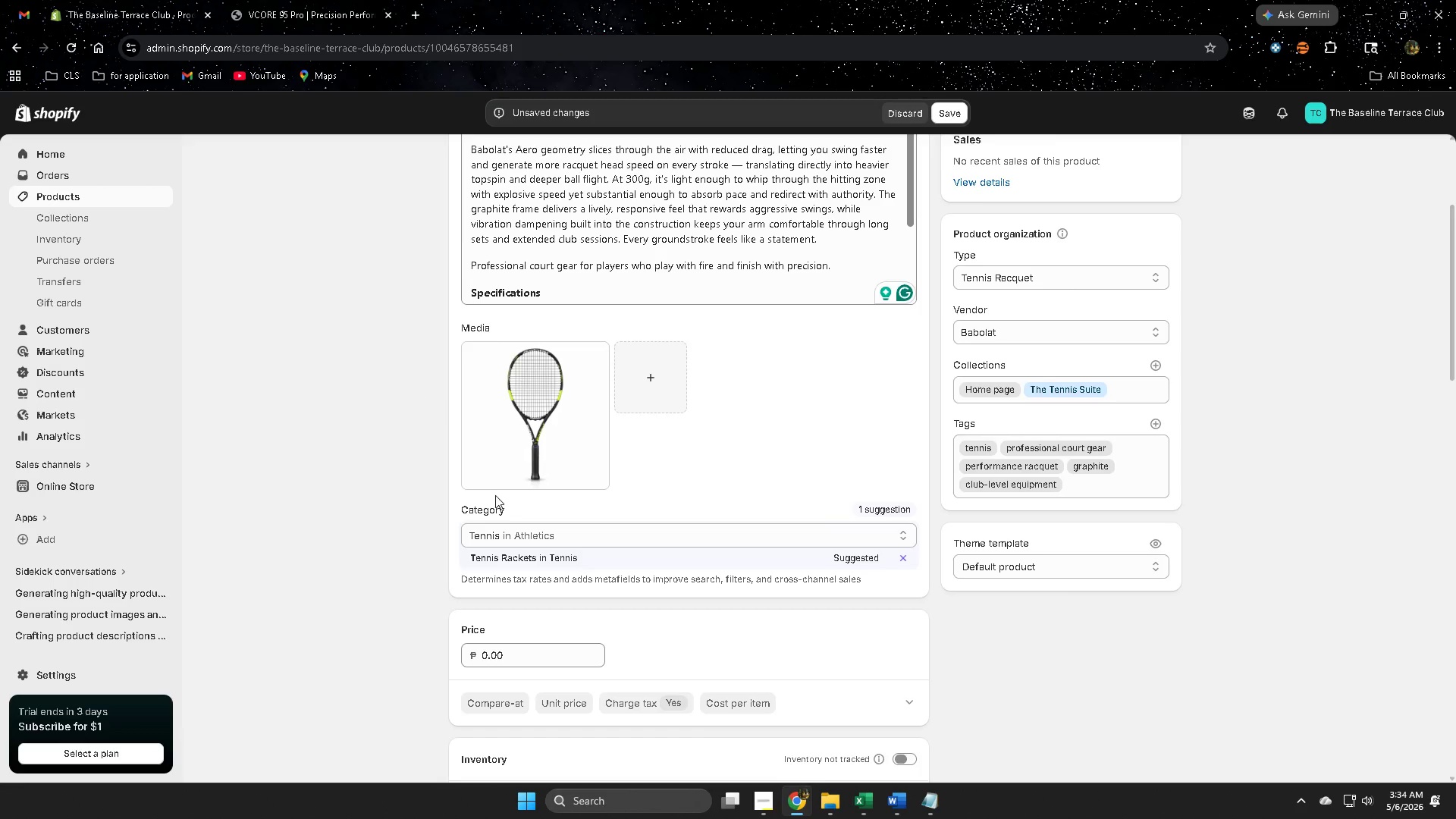 
scroll: coordinate [519, 458], scroll_direction: down, amount: 11.0
 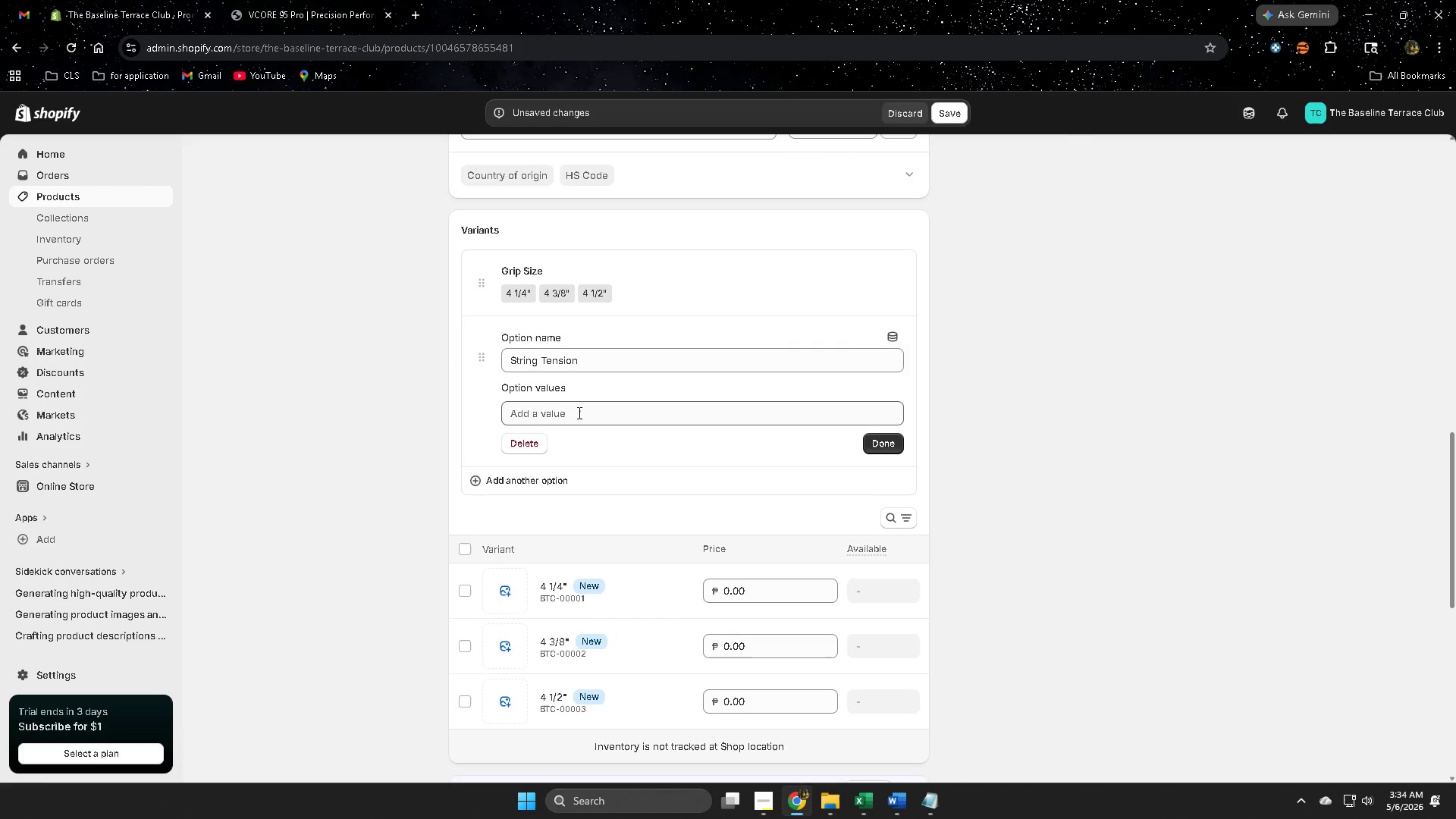 
left_click([578, 413])
 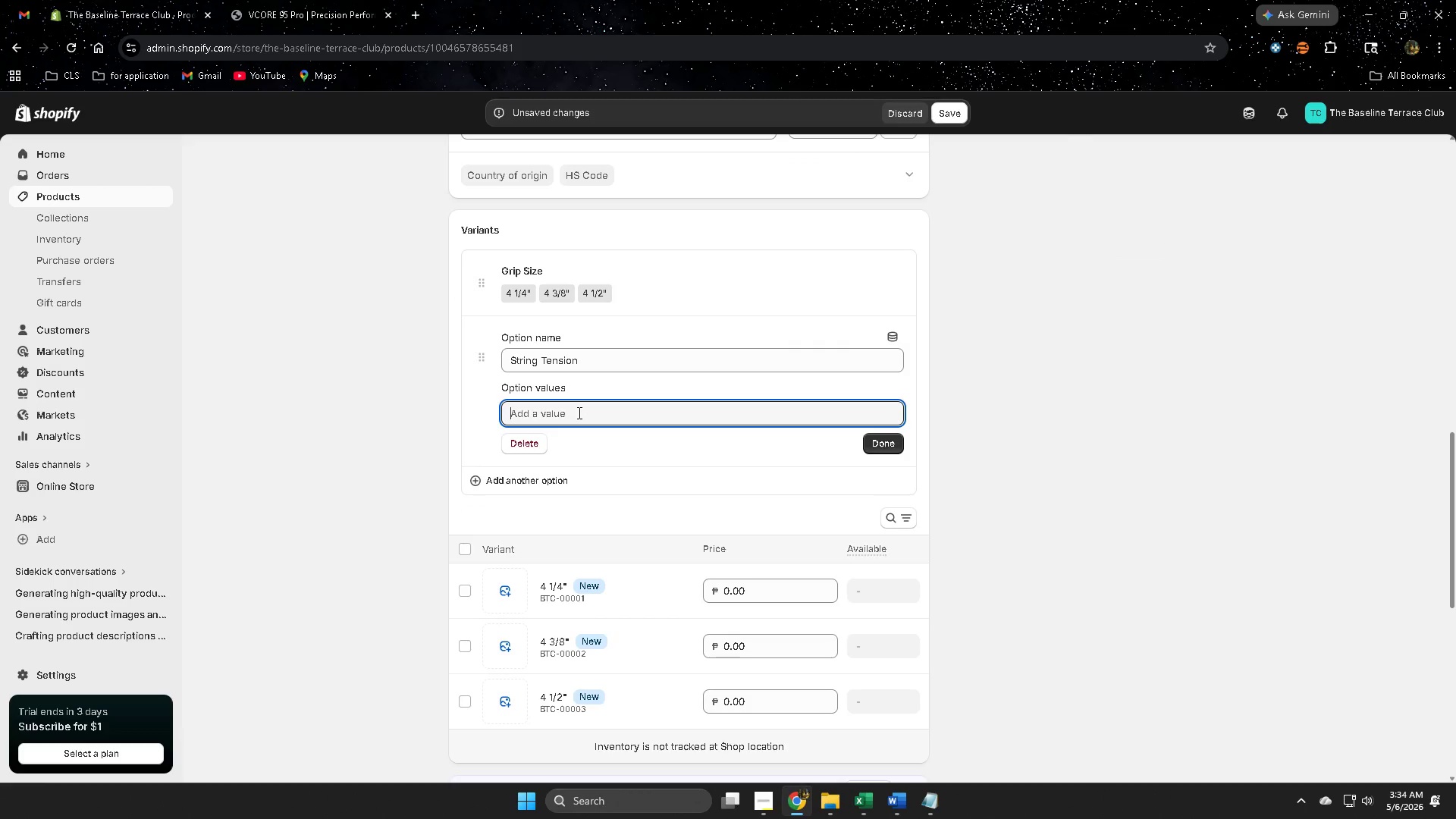 
key(Control+ControlLeft)
 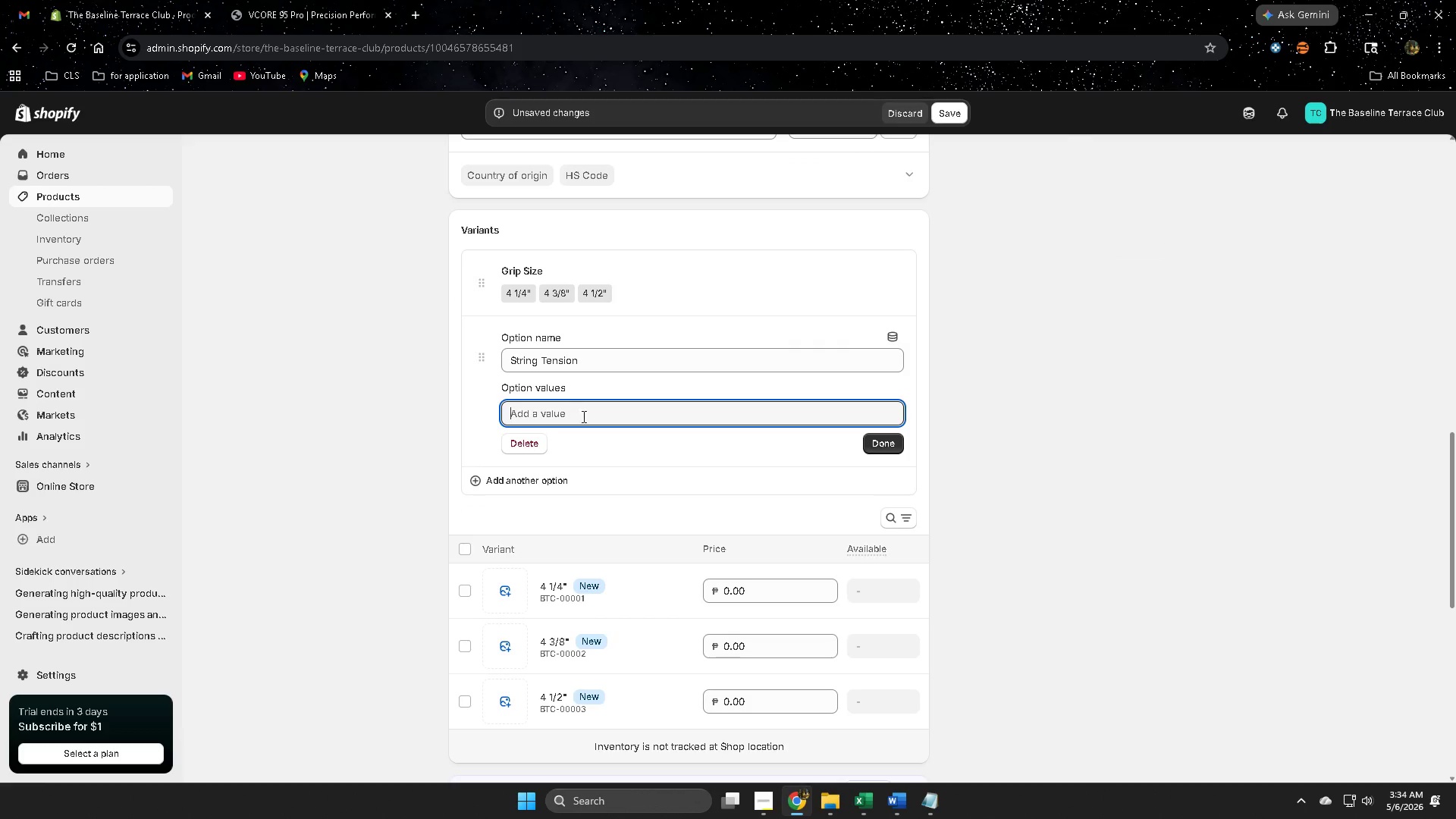 
key(Control+V)
 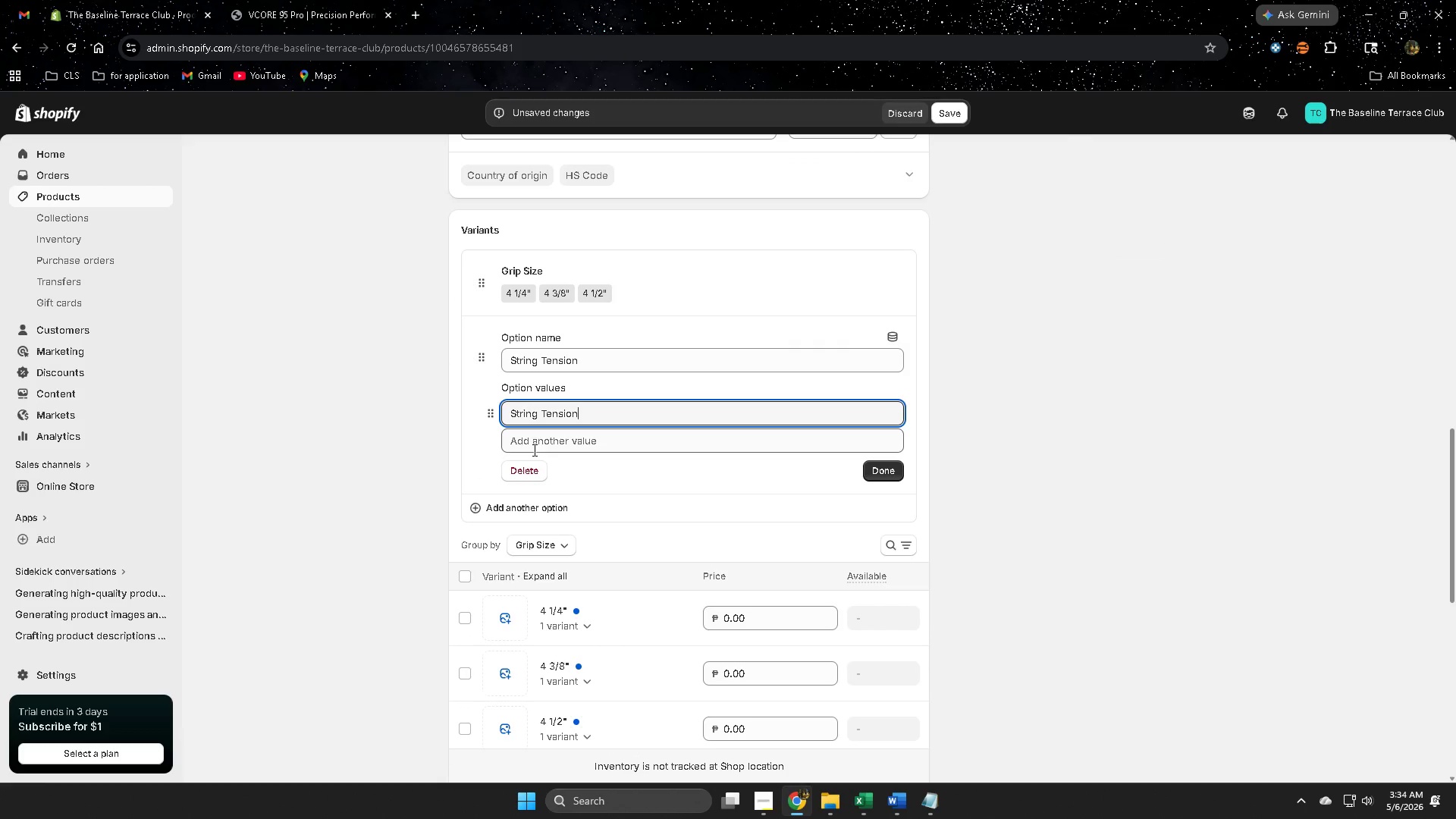 
key(Control+Z)
 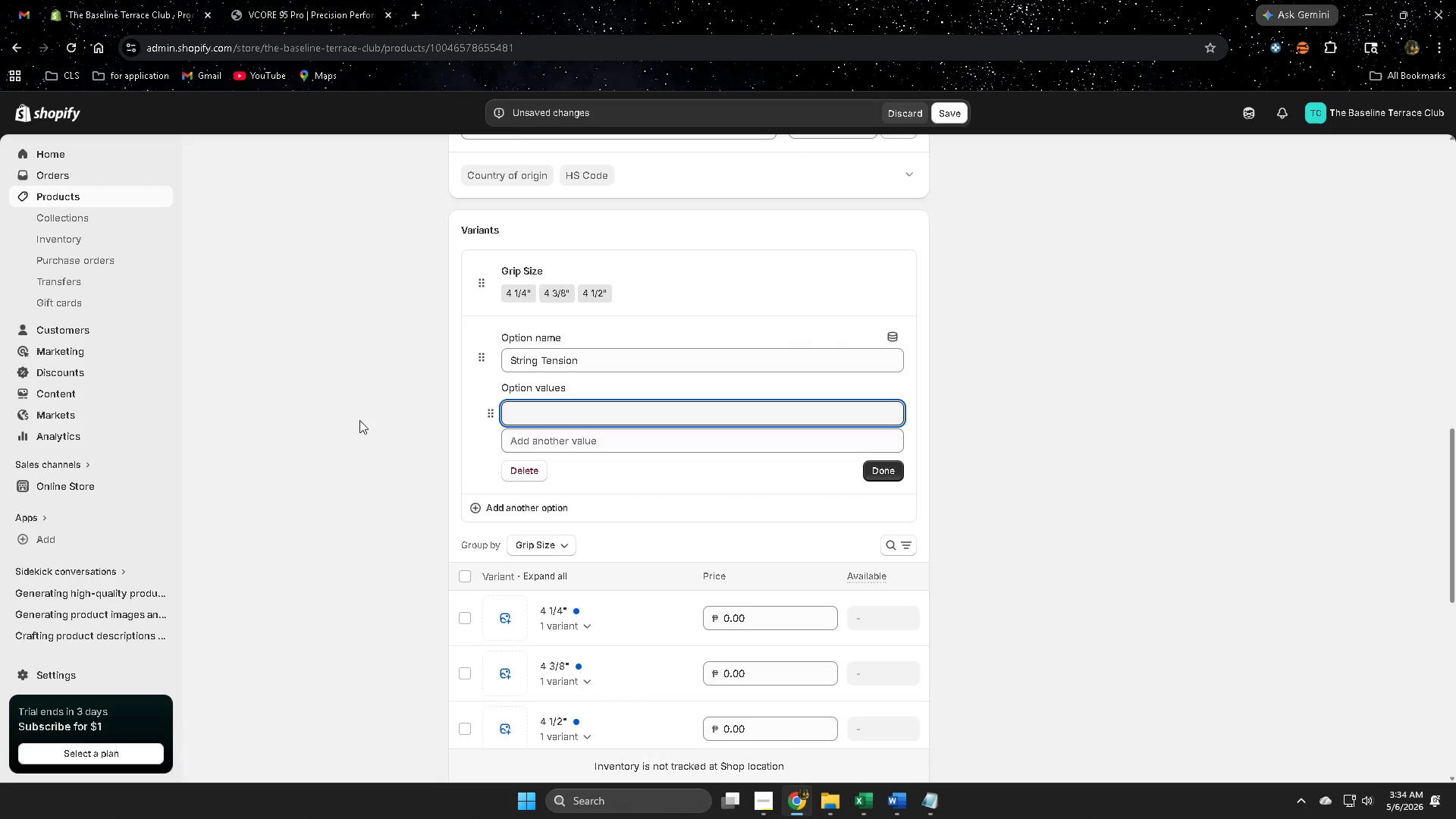 
left_click([333, 402])
 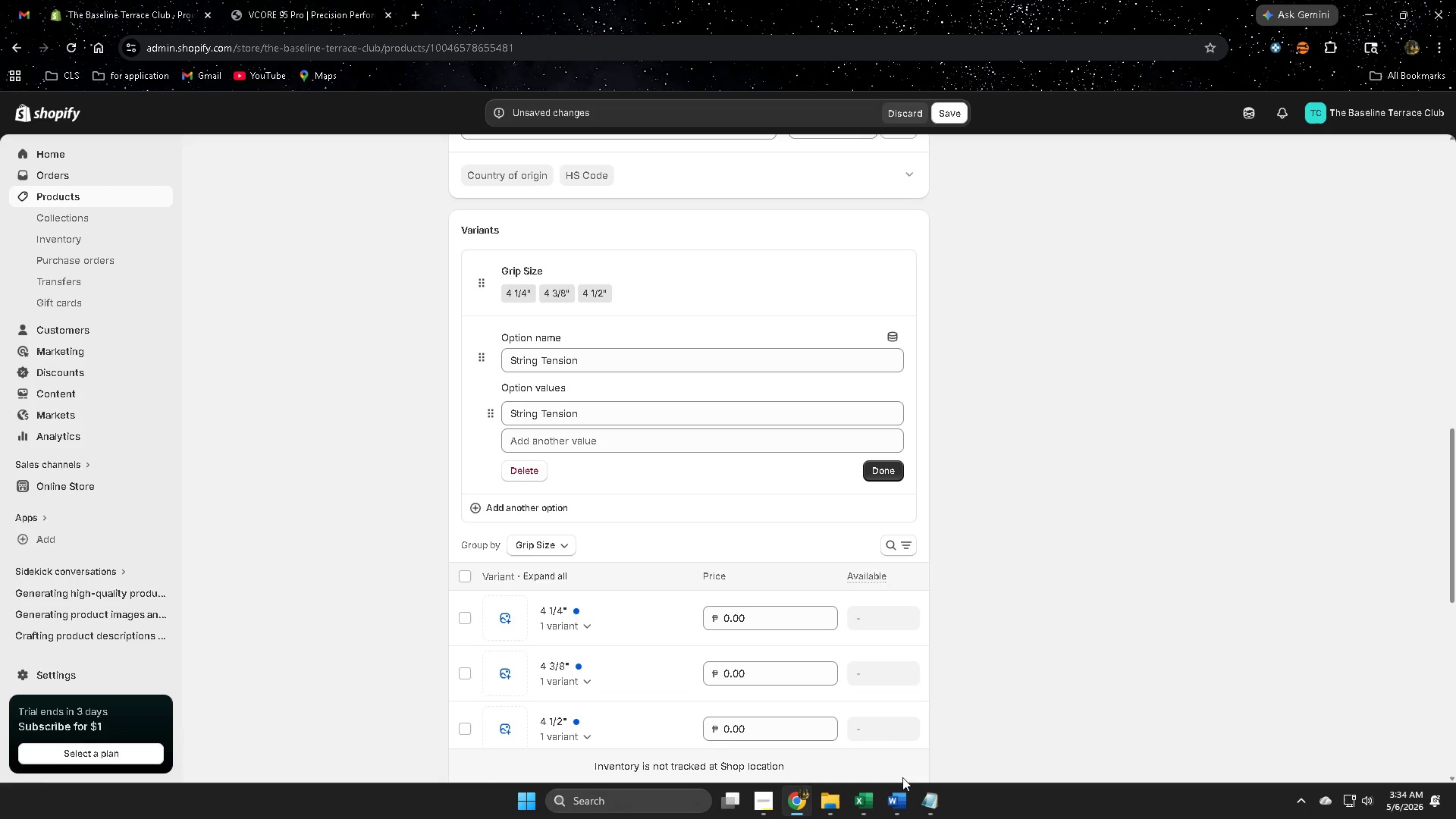 
left_click([896, 811])
 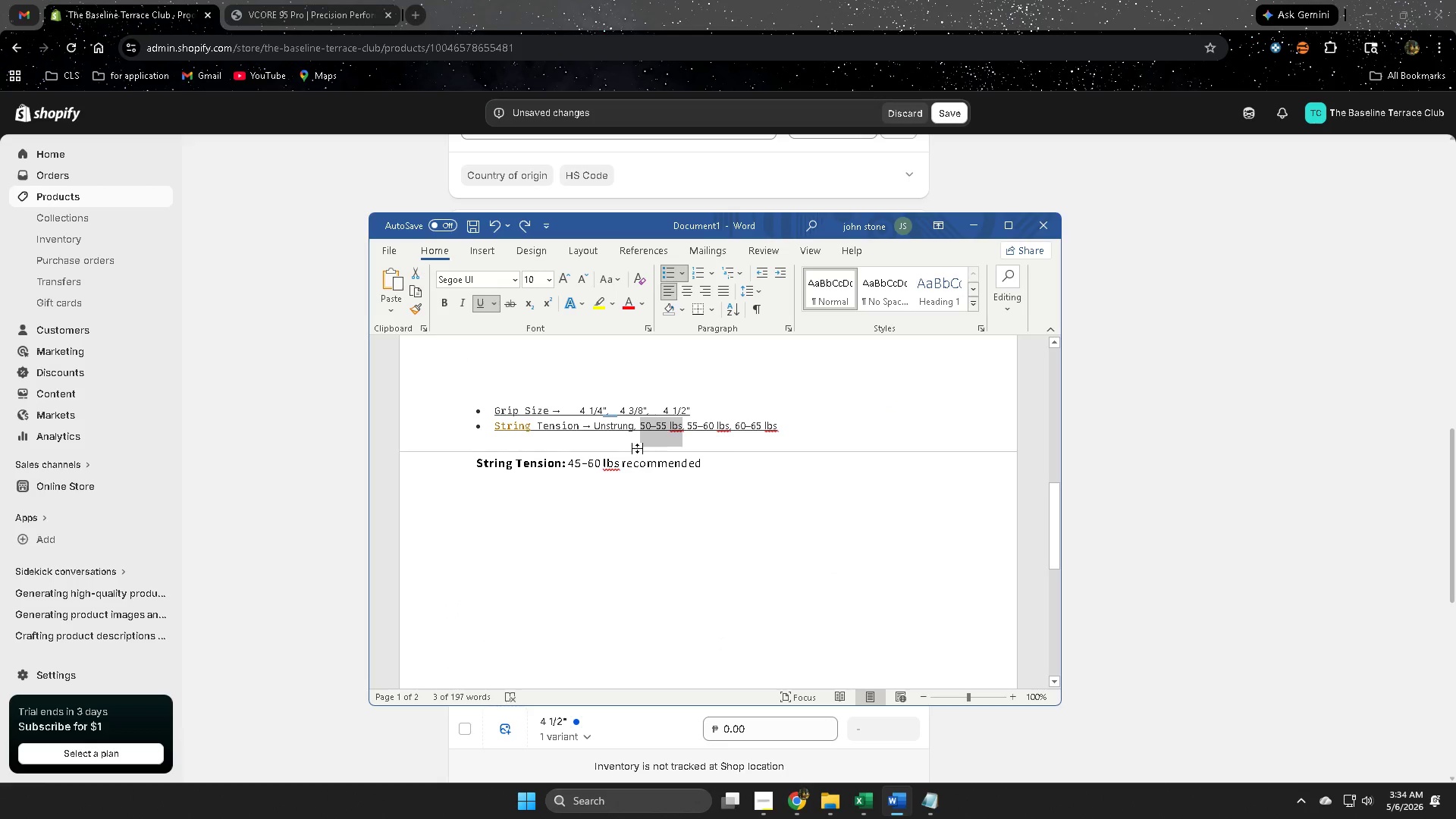 
key(Control+C)
 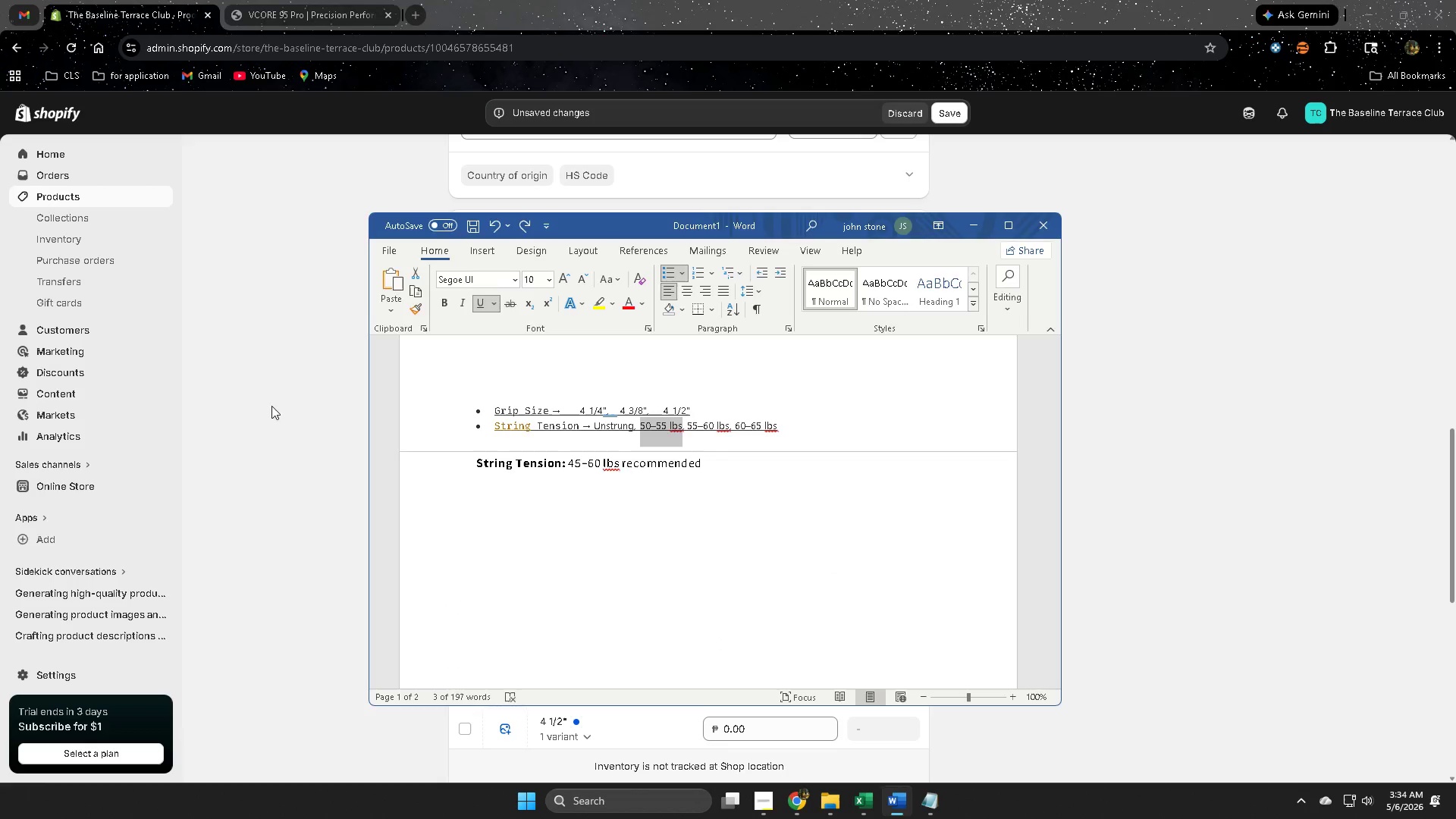 
left_click_drag(start_coordinate=[240, 400], to_coordinate=[243, 401])
 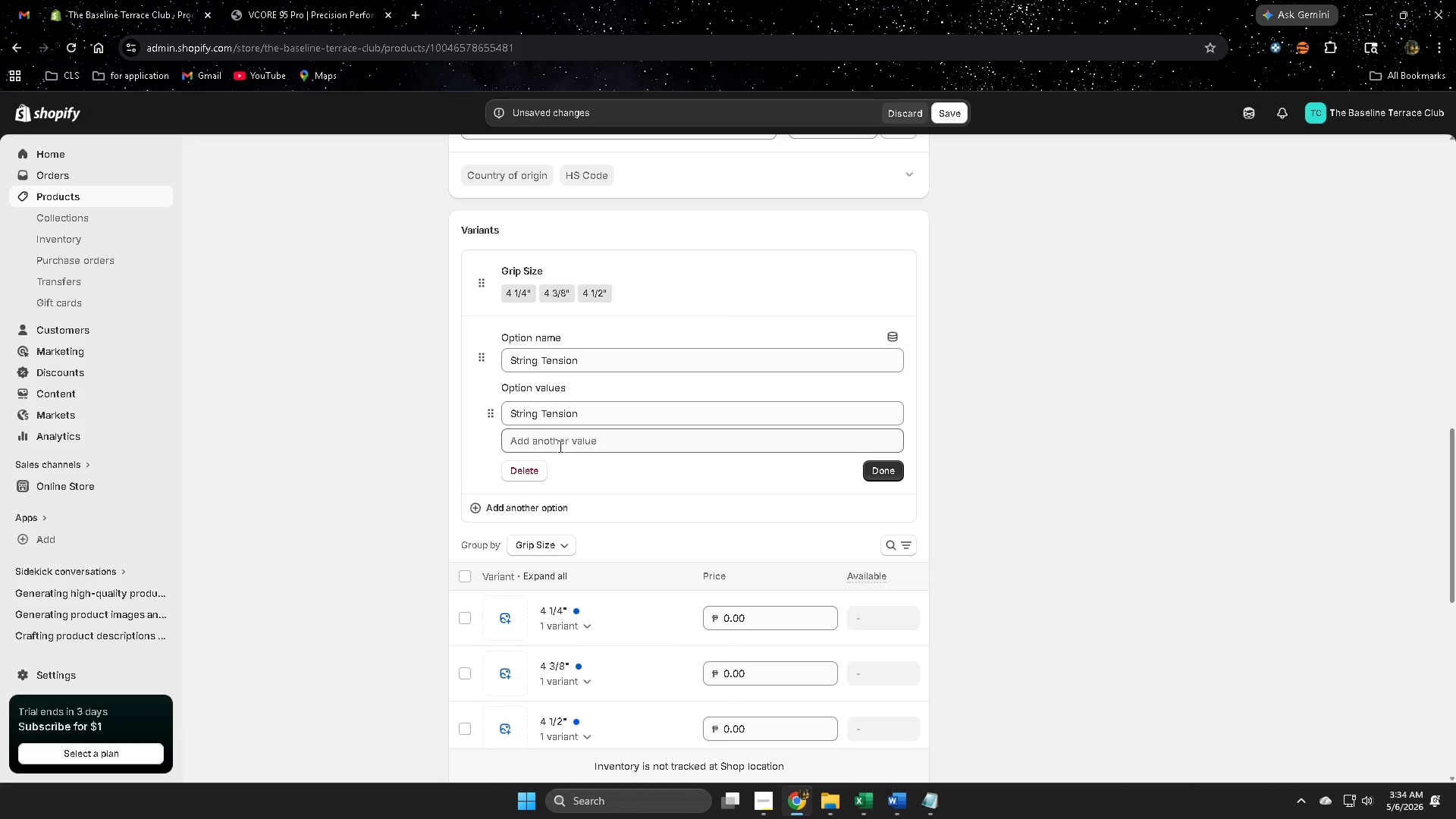 
key(Control+ControlLeft)
 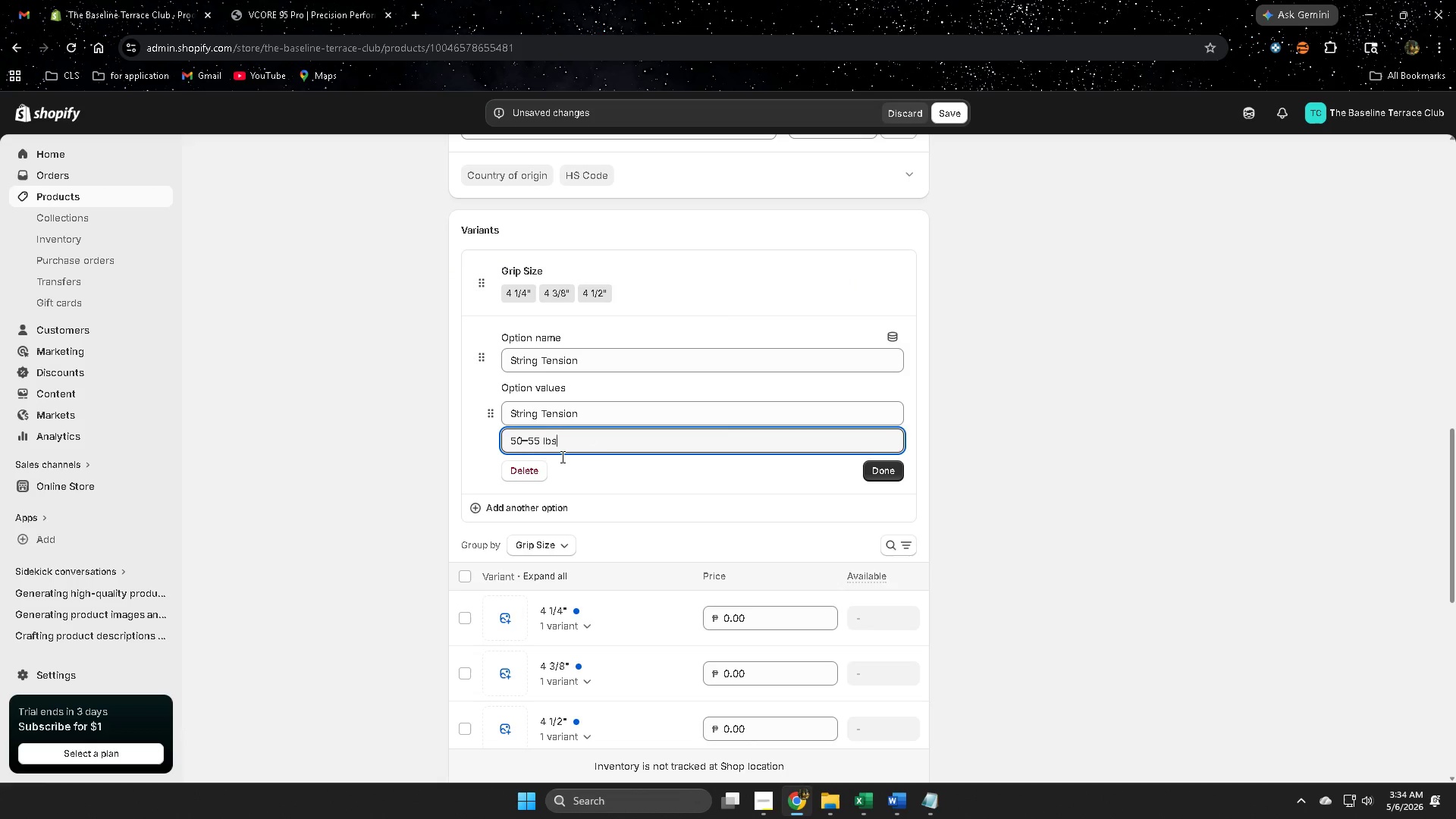 
key(Control+V)
 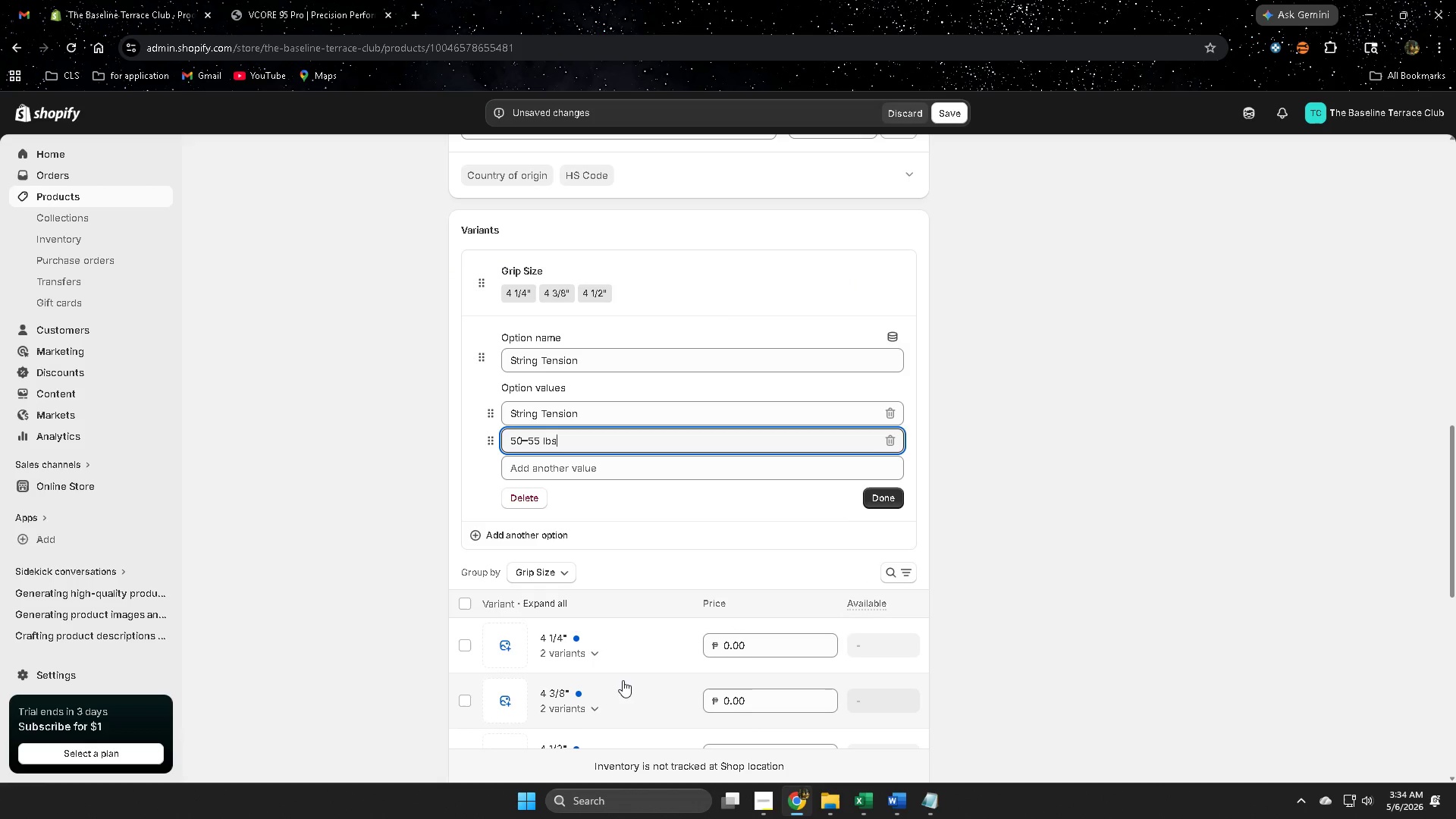 
double_click([602, 420])
 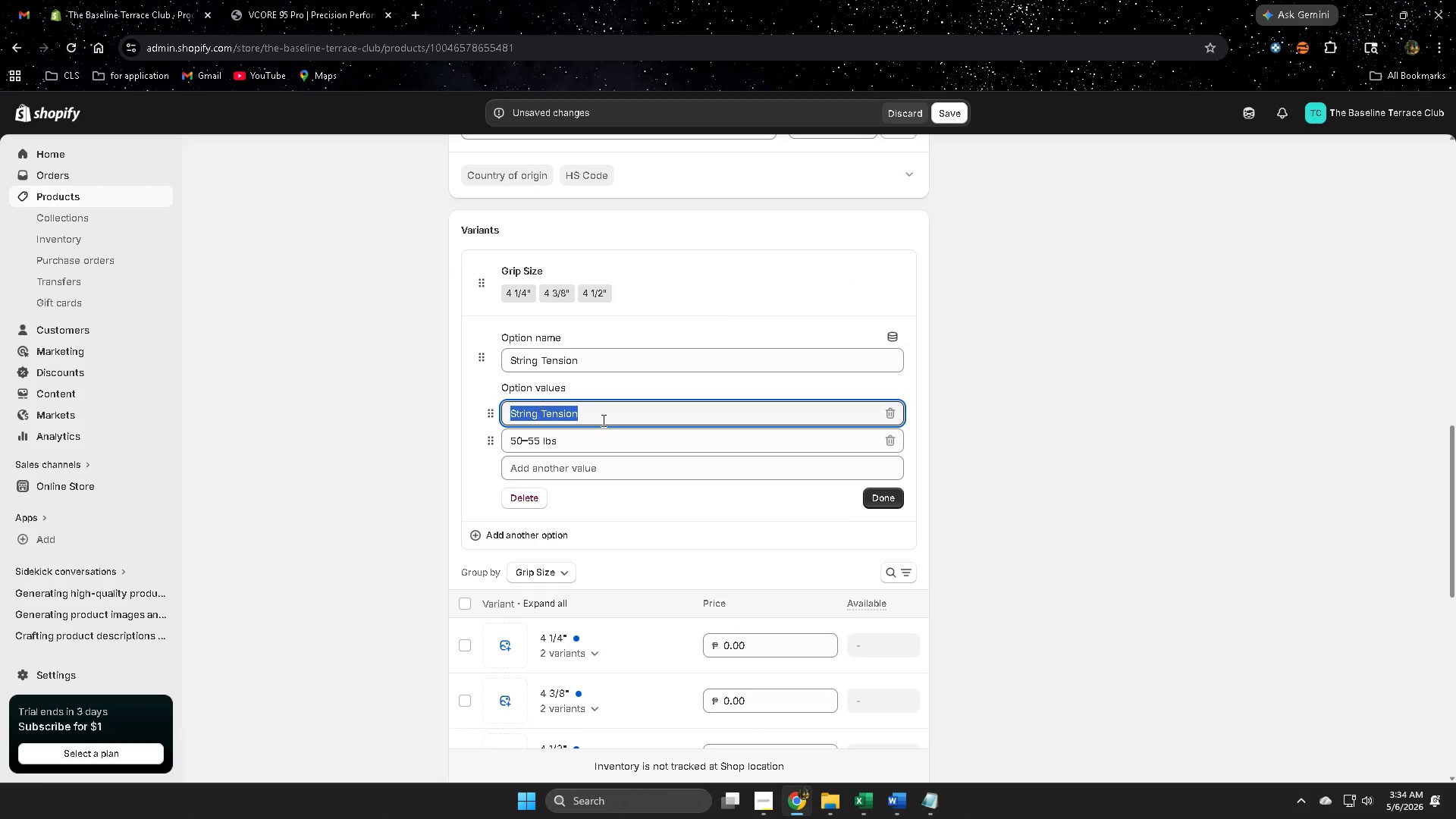 
triple_click([602, 420])
 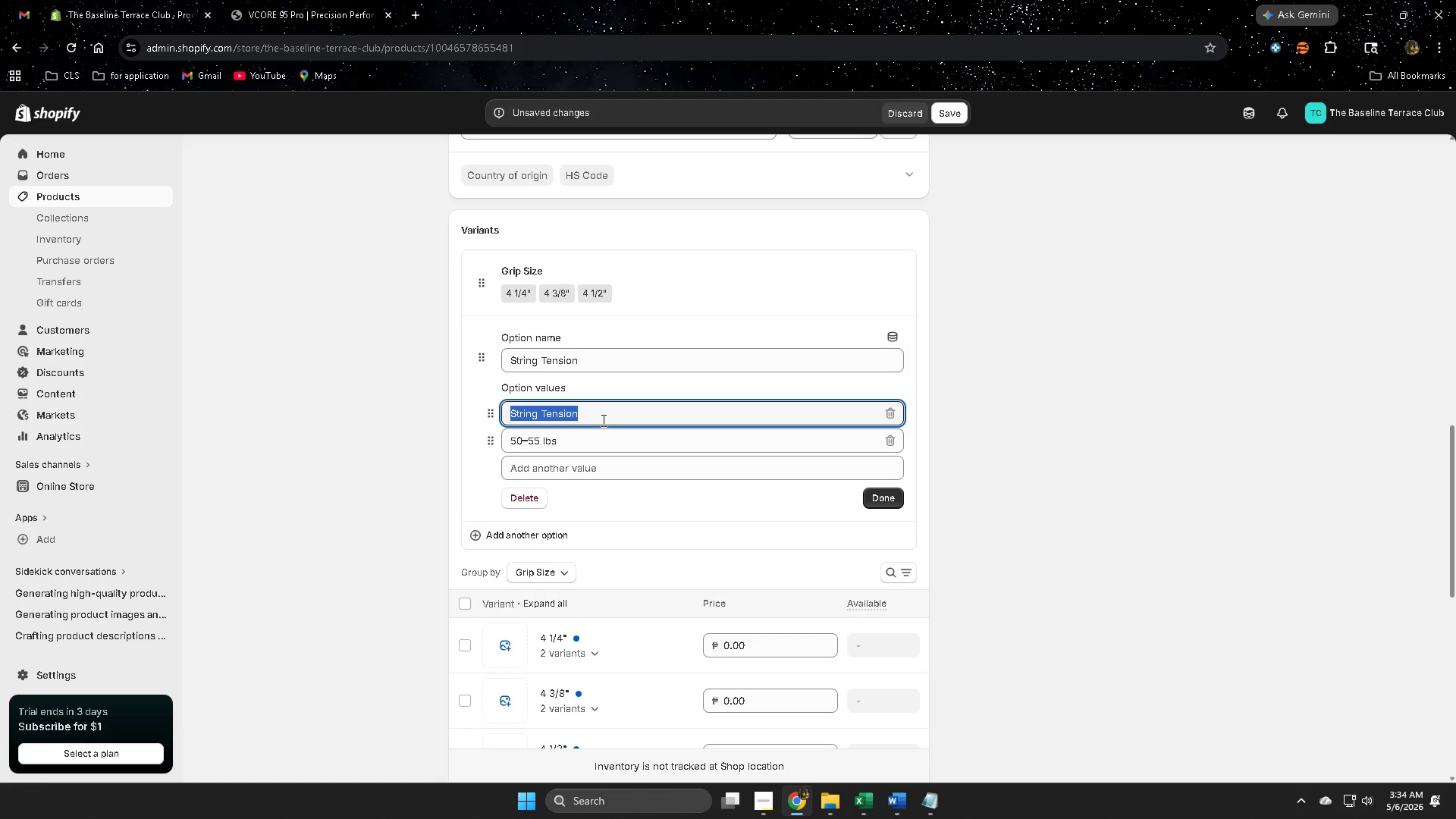 
key(Control+V)
 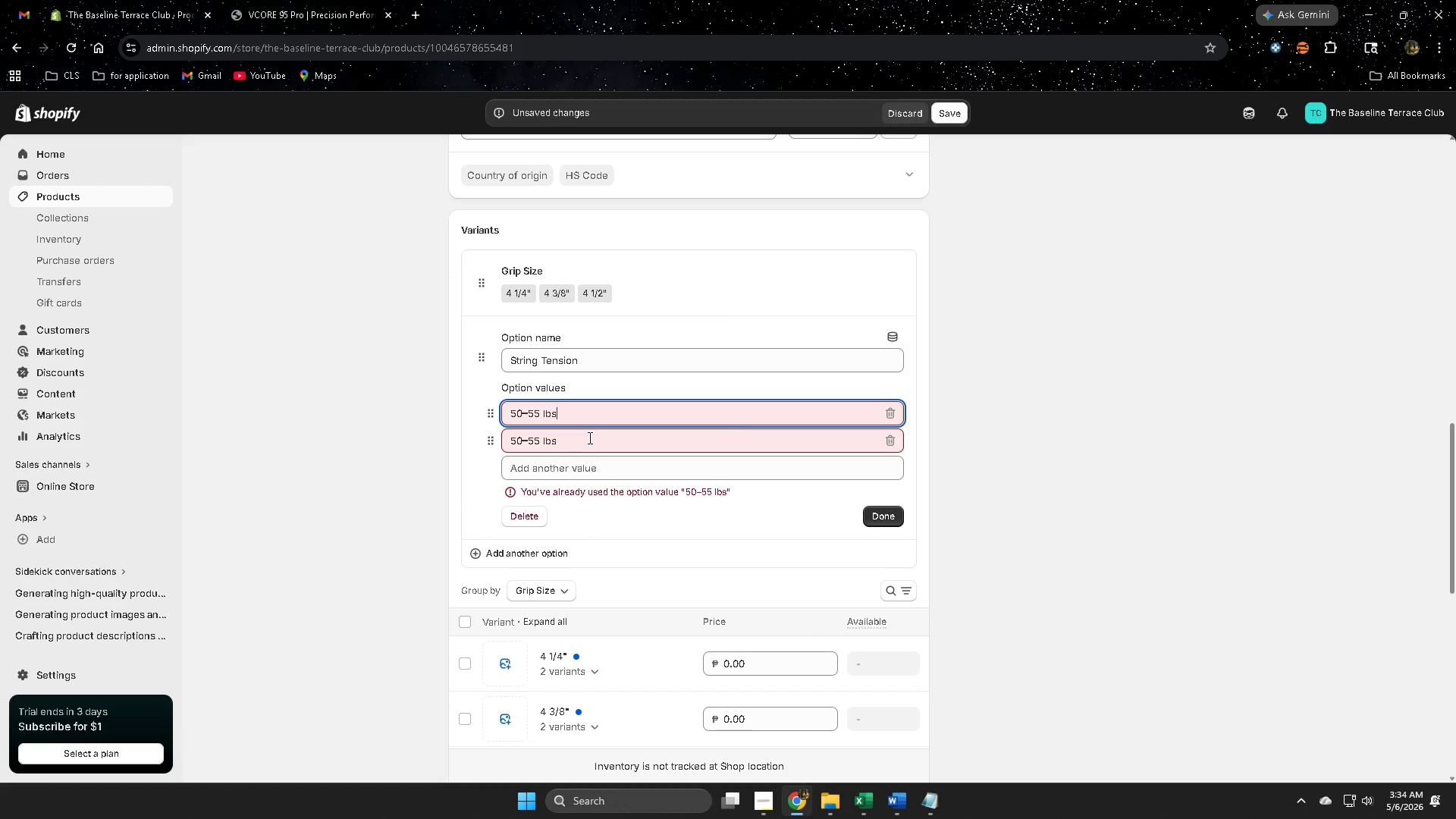 
left_click([588, 438])
 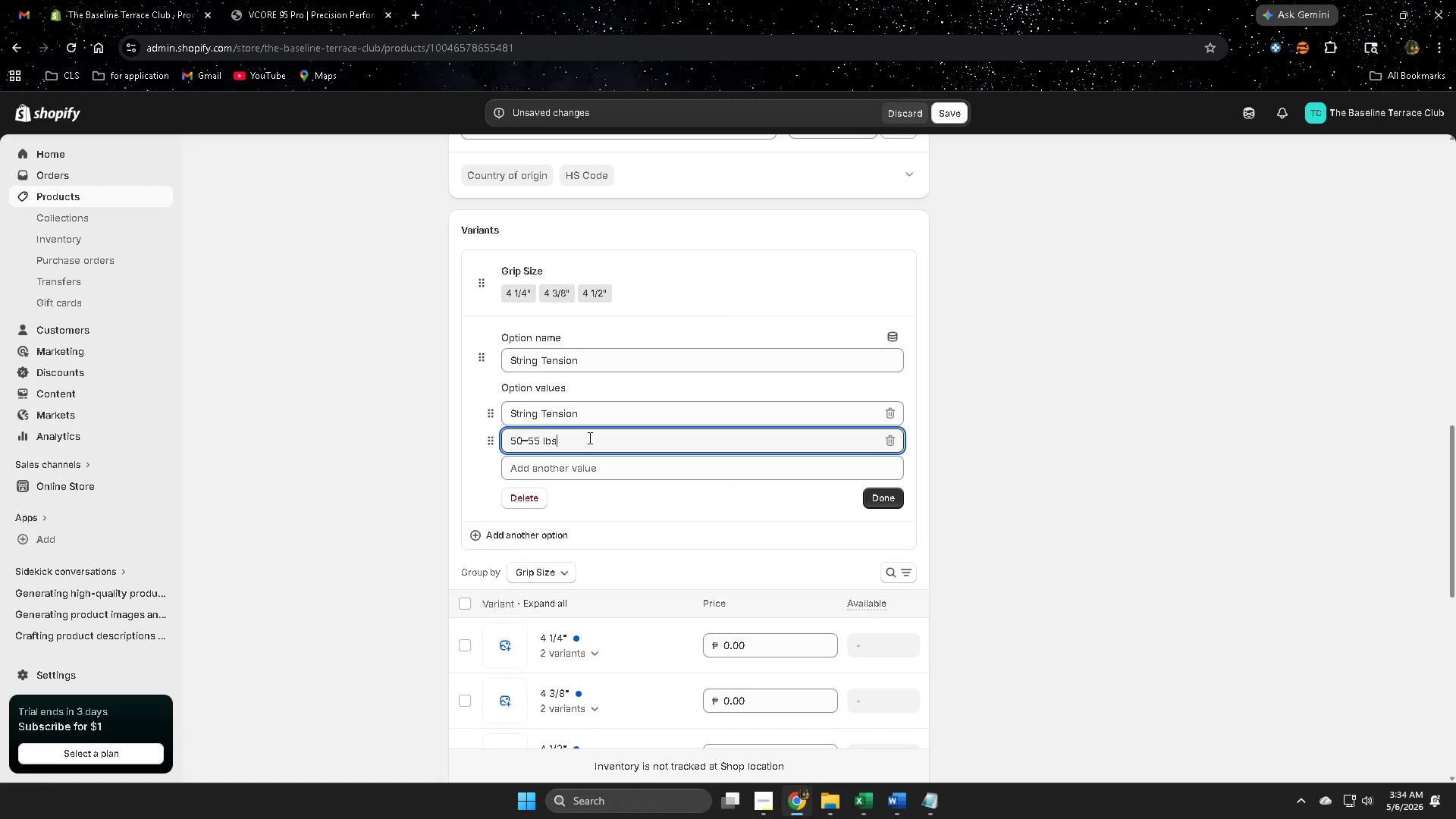 
key(Backspace)
 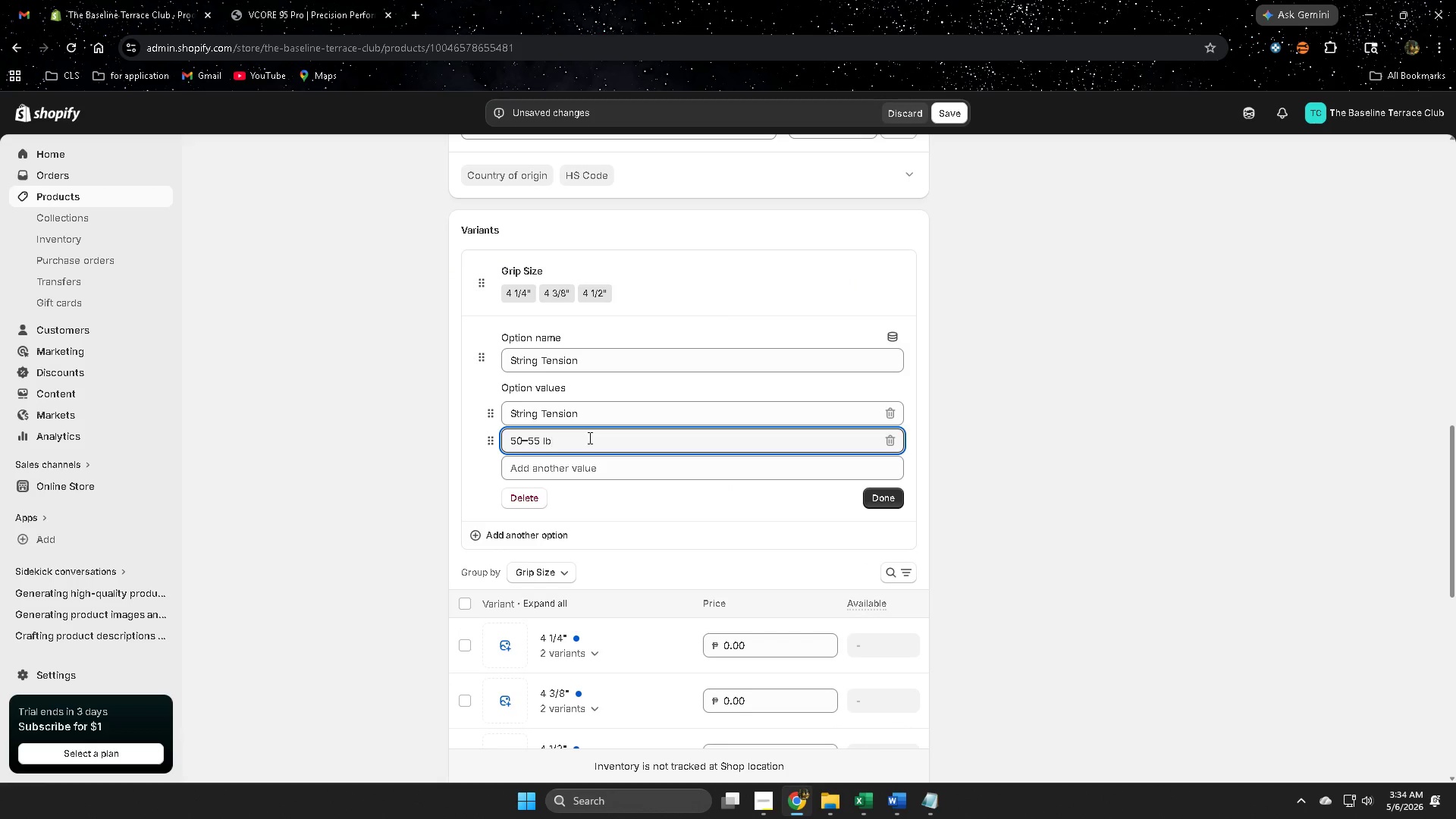 
key(Backspace)
 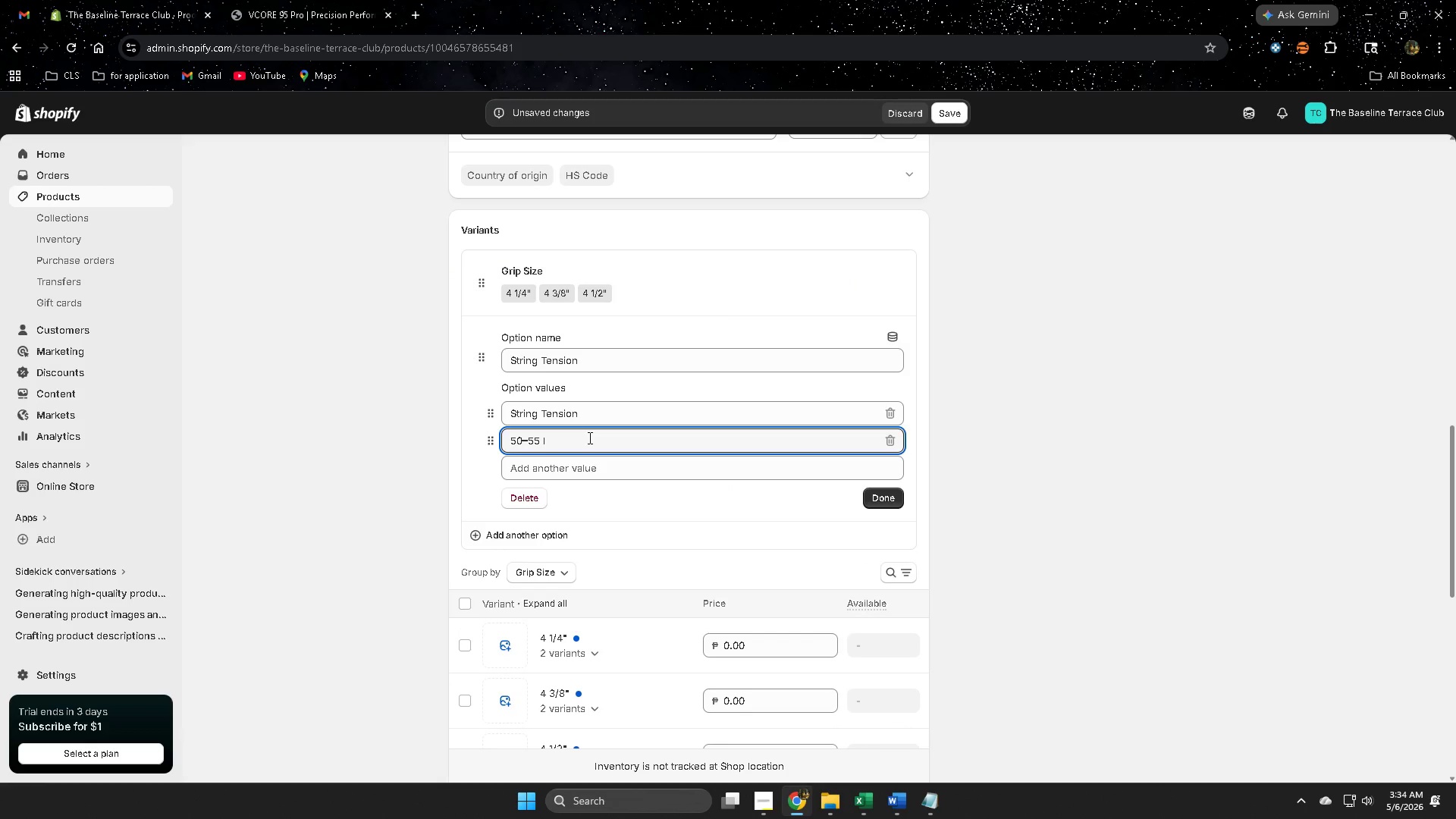 
key(Backspace)
 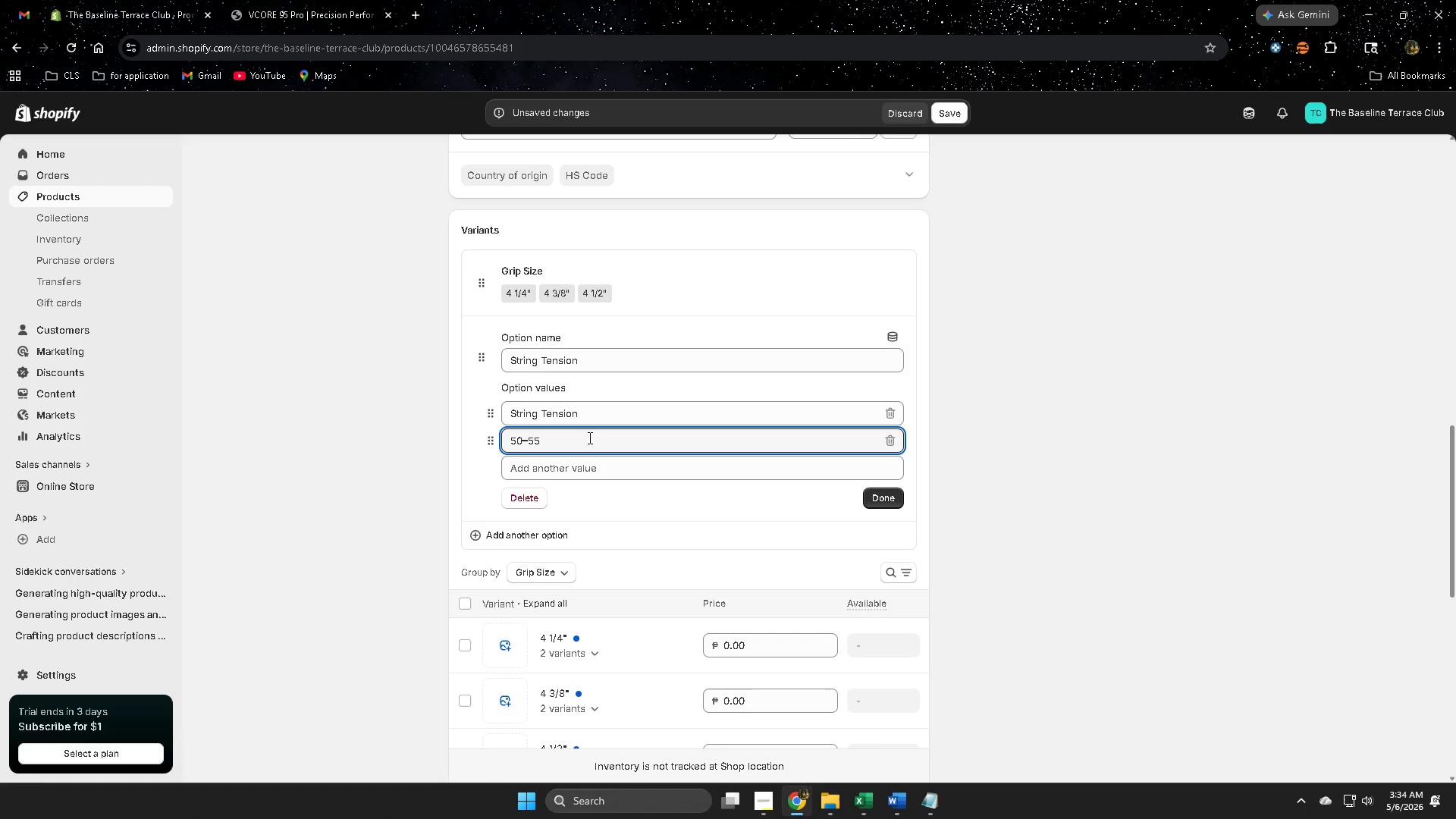 
key(Backspace)
 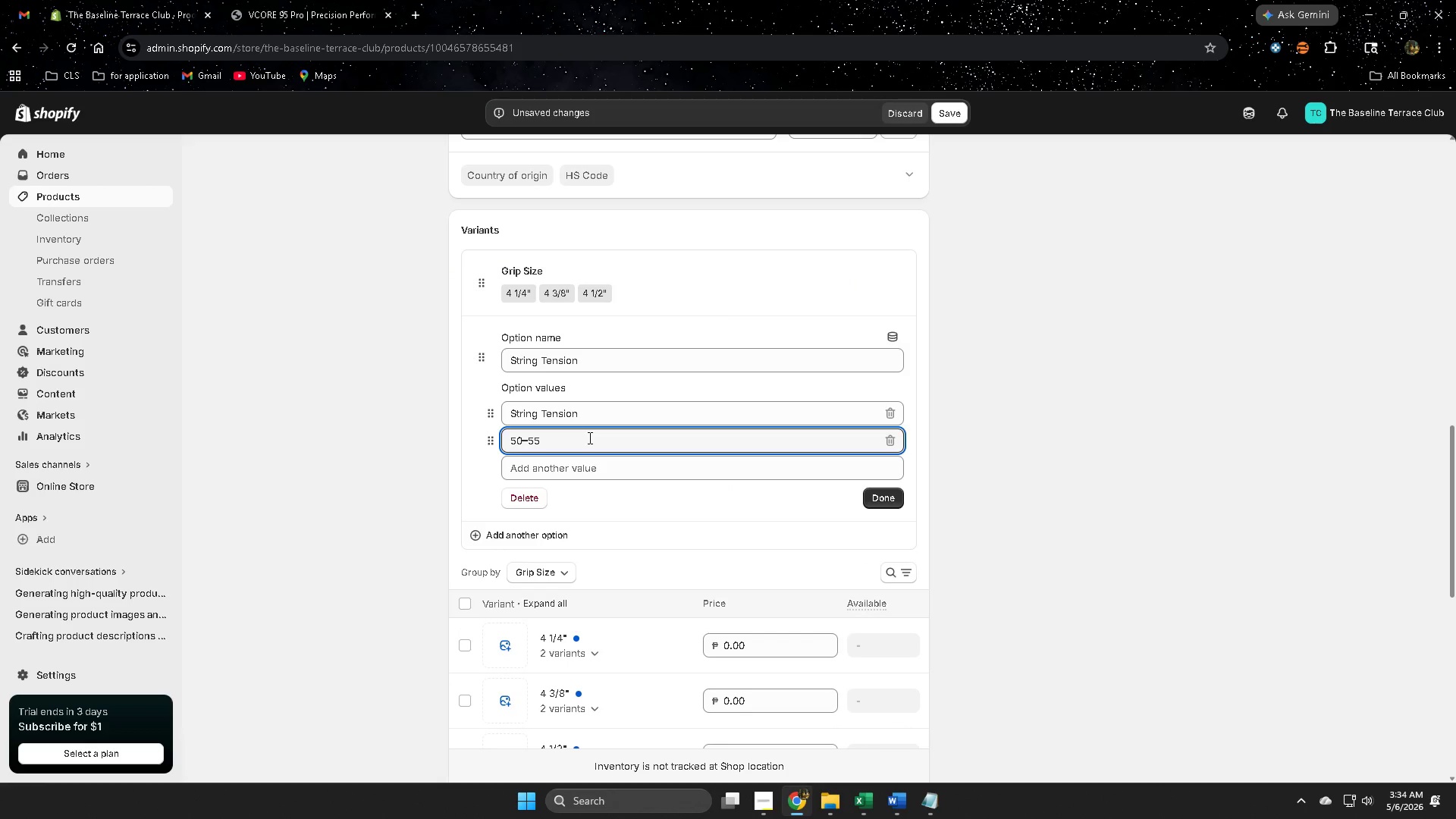 
key(Backspace)
 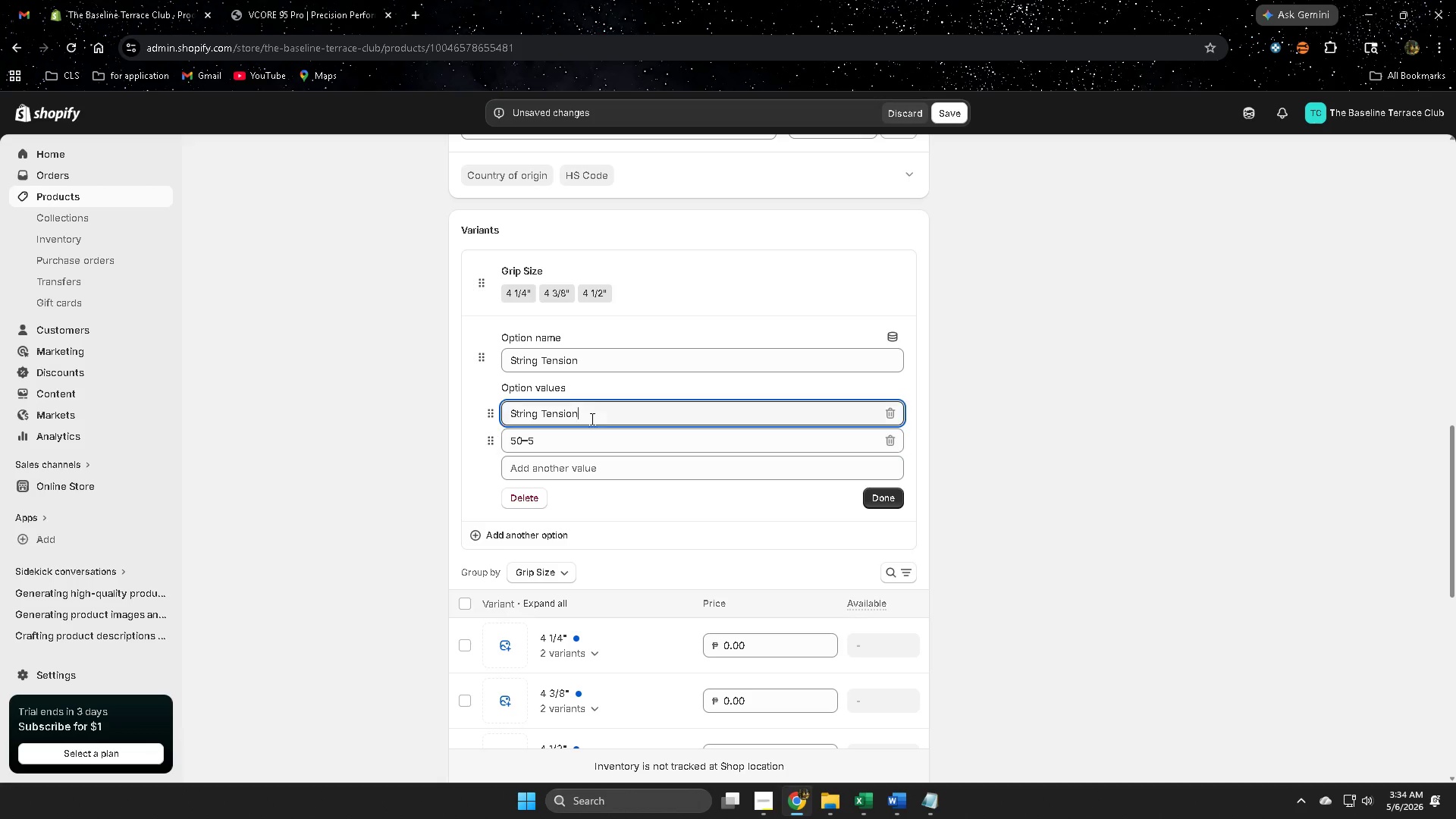 
double_click([592, 417])
 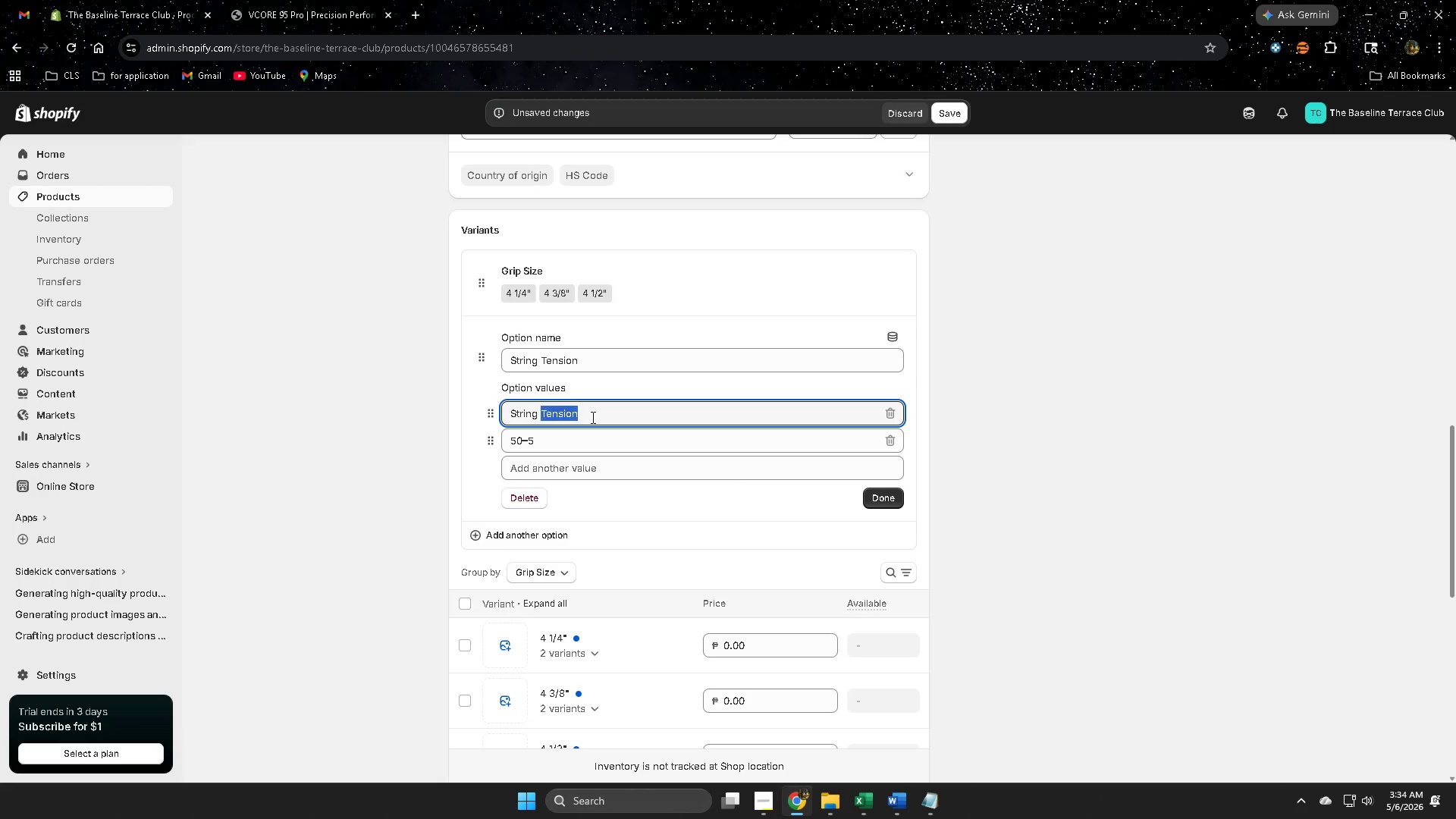 
triple_click([592, 417])
 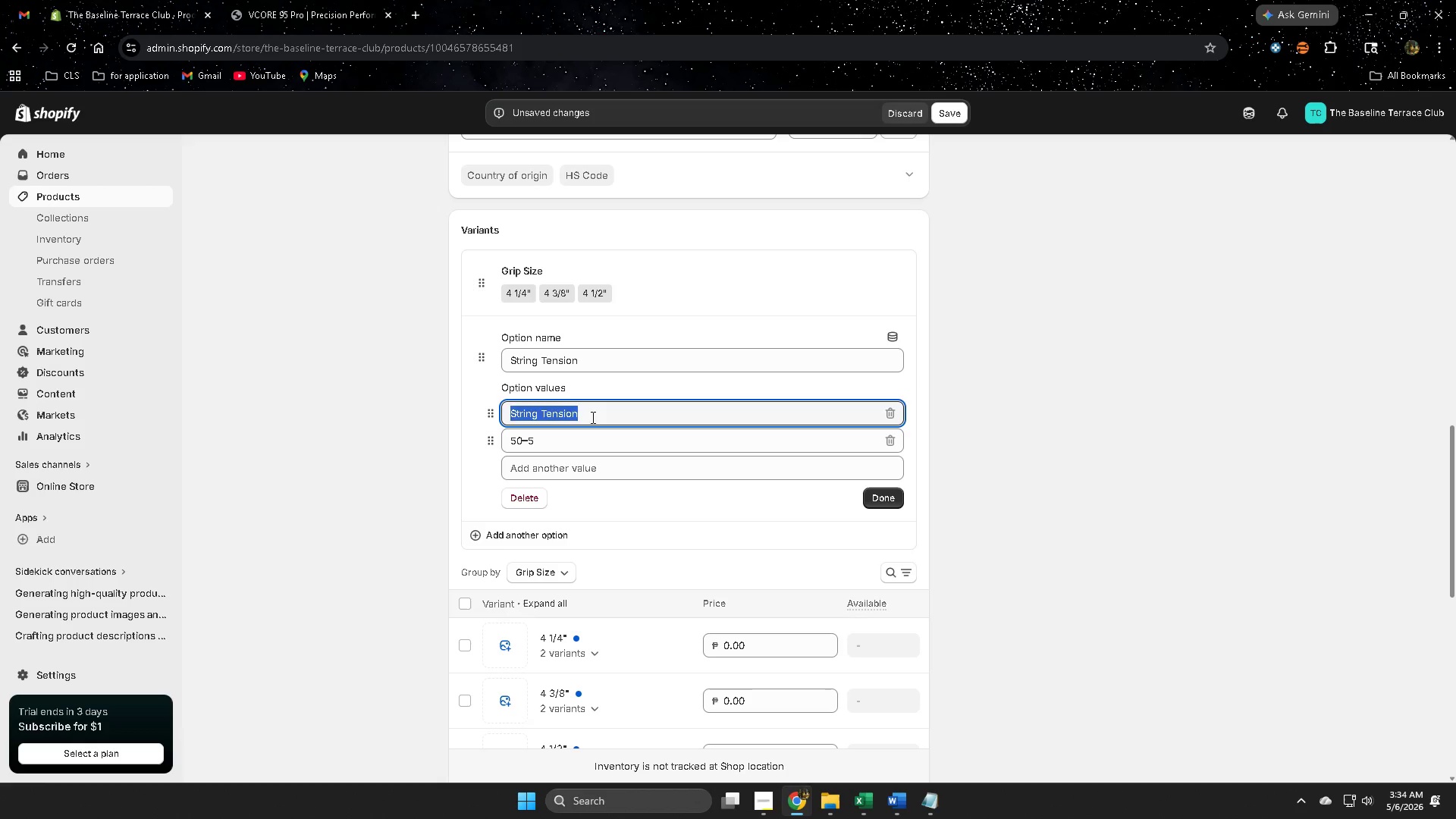 
key(Backspace)
 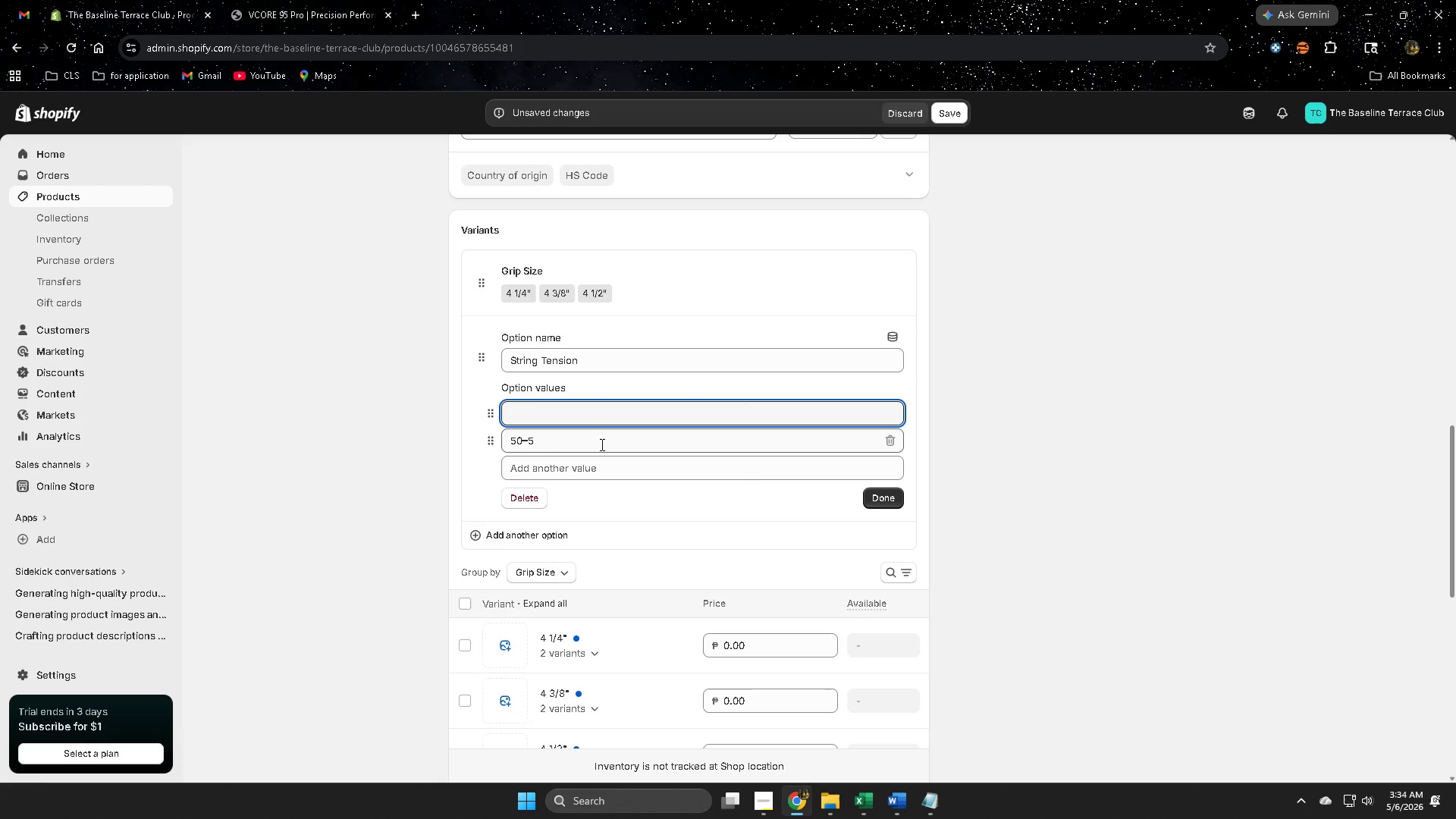 
double_click([601, 444])
 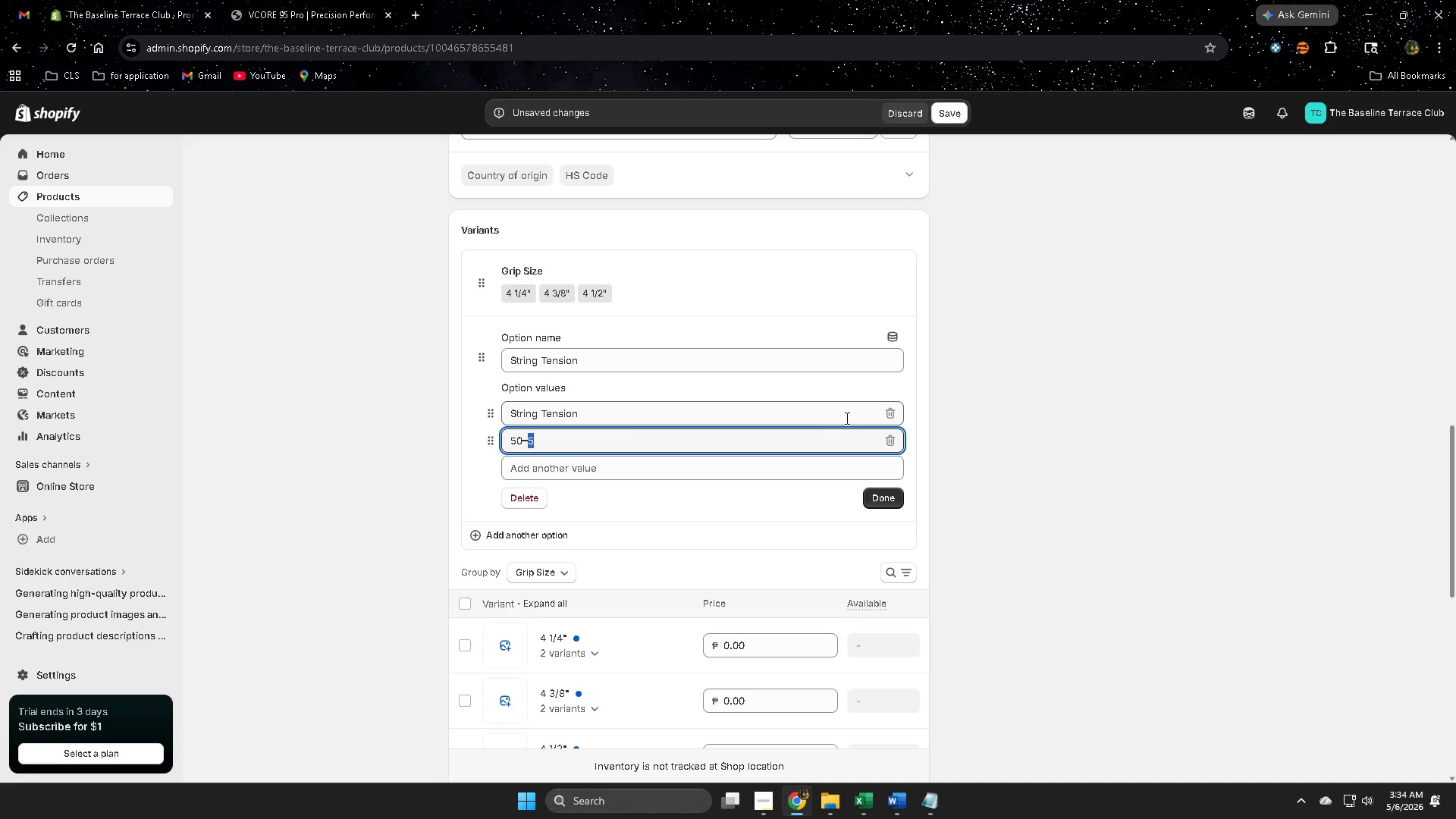 
left_click([887, 416])
 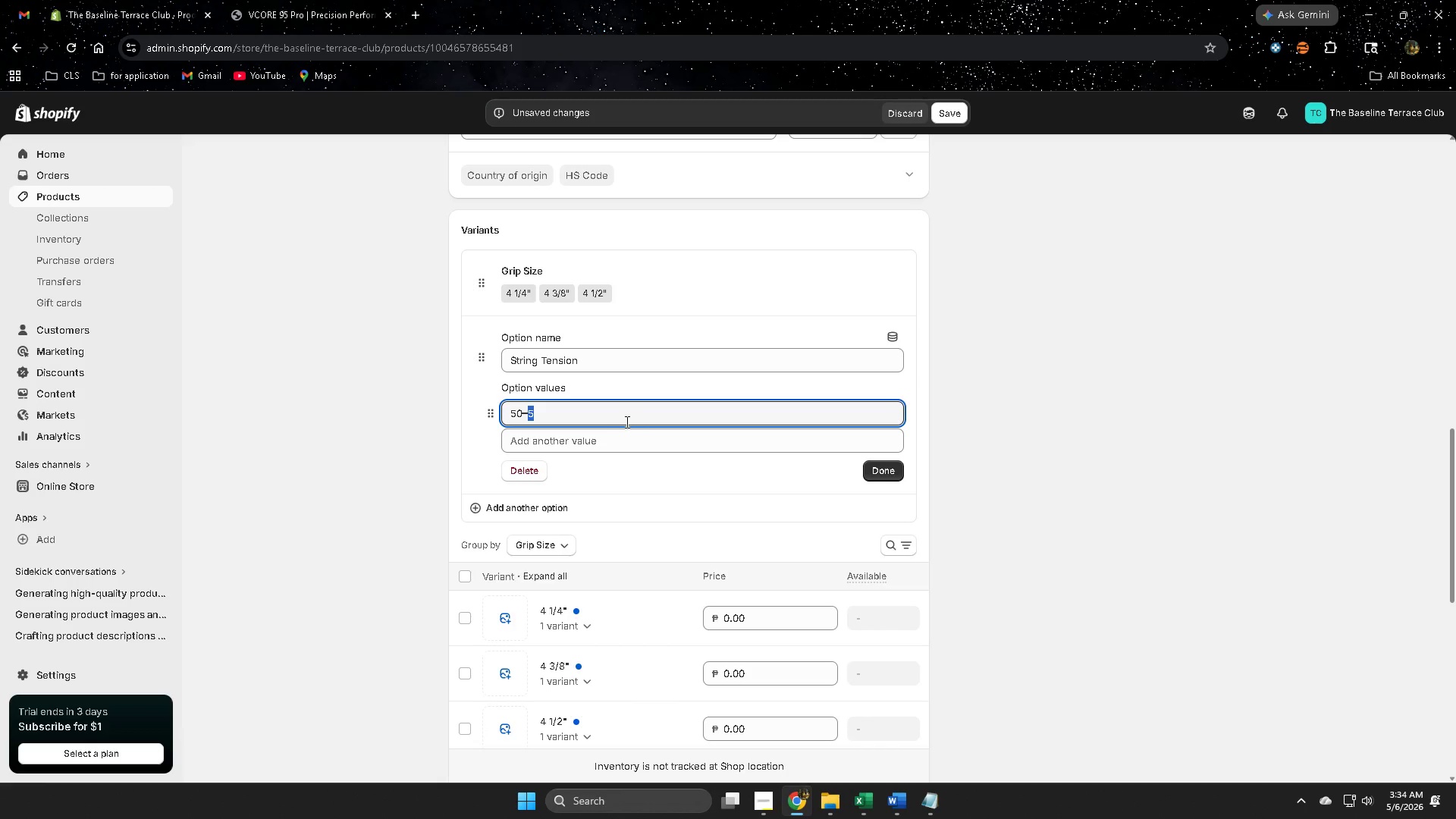 
double_click([624, 421])
 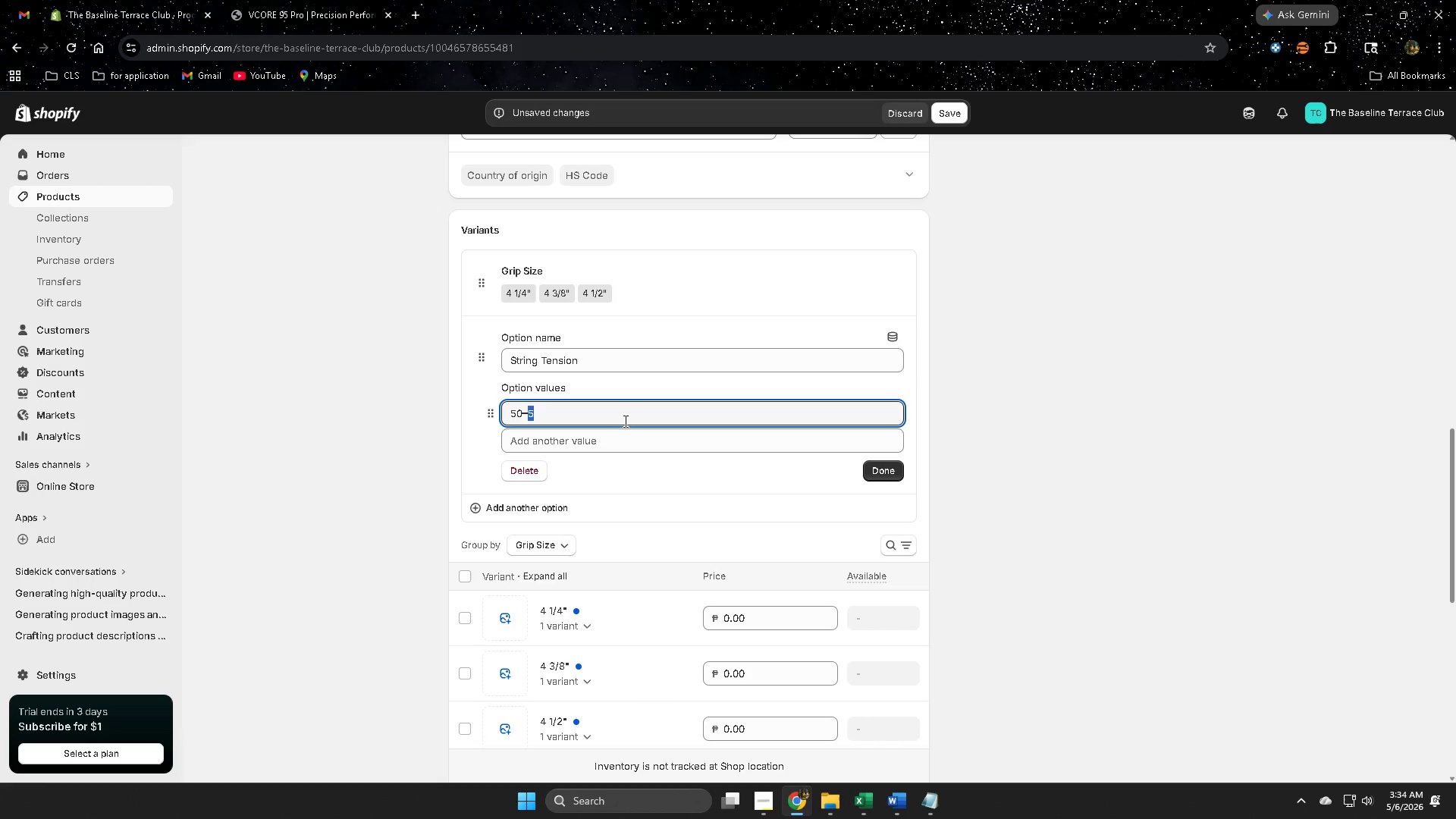 
triple_click([624, 421])
 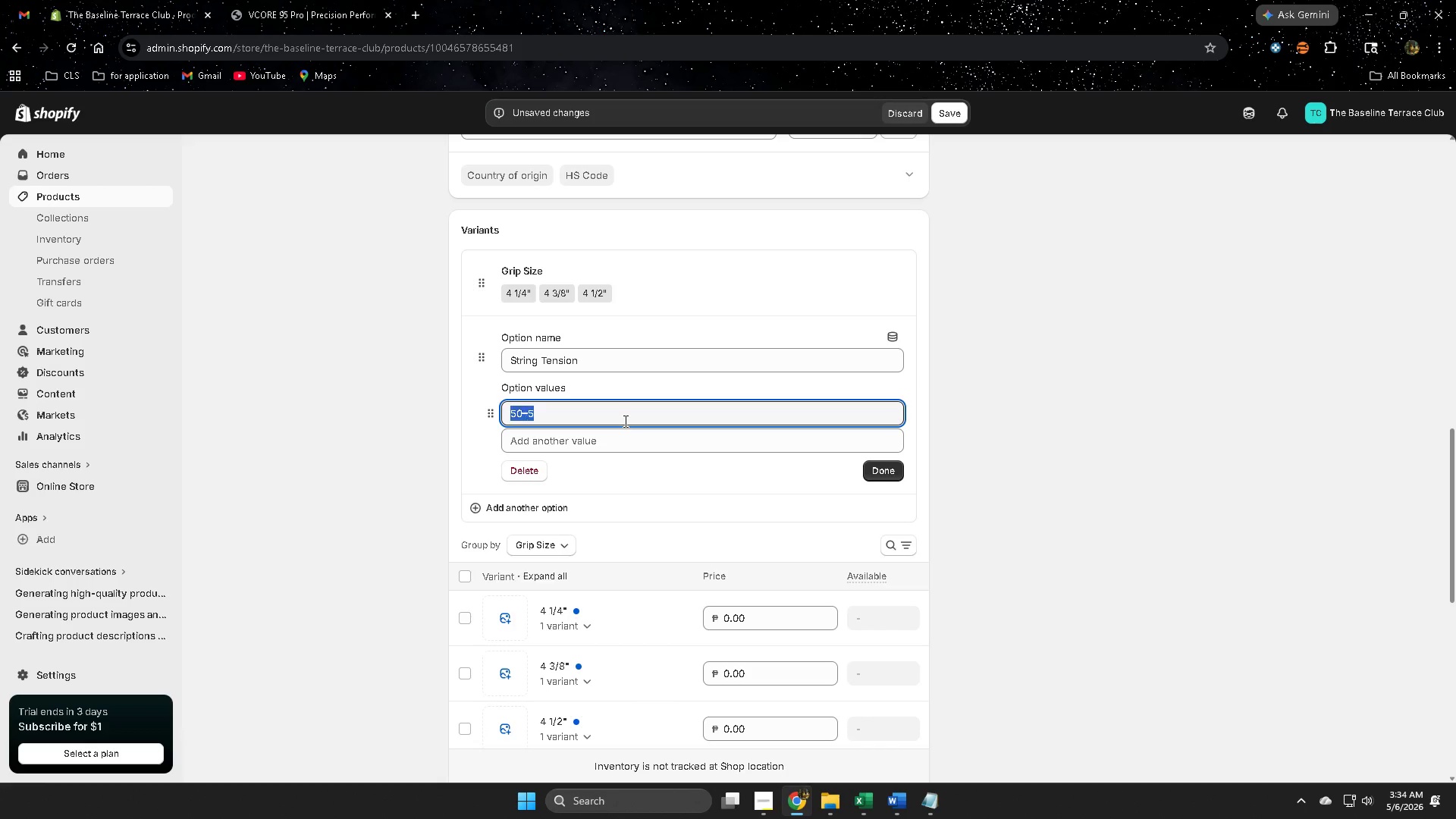 
key(Control+V)
 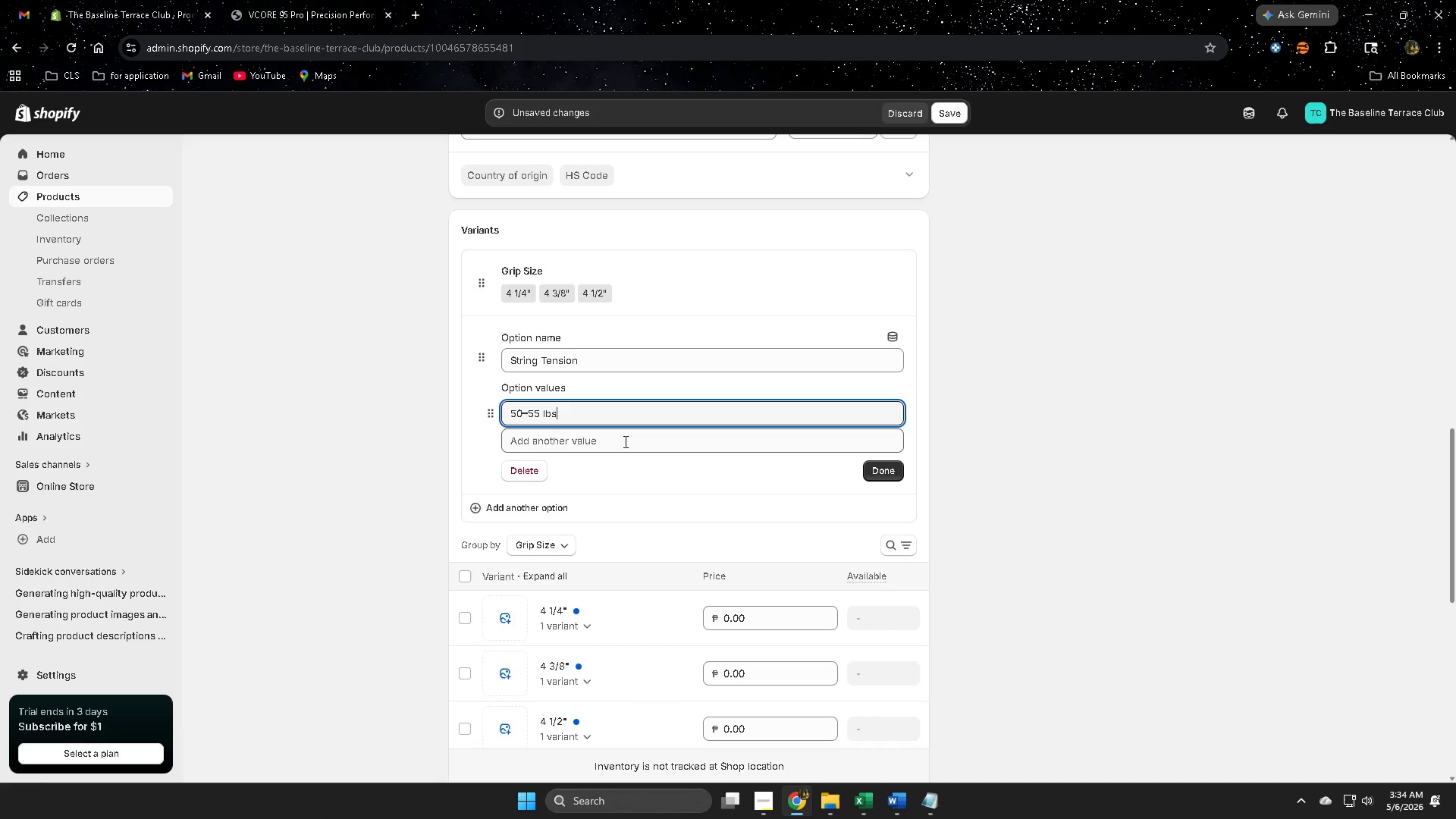 
left_click([623, 446])
 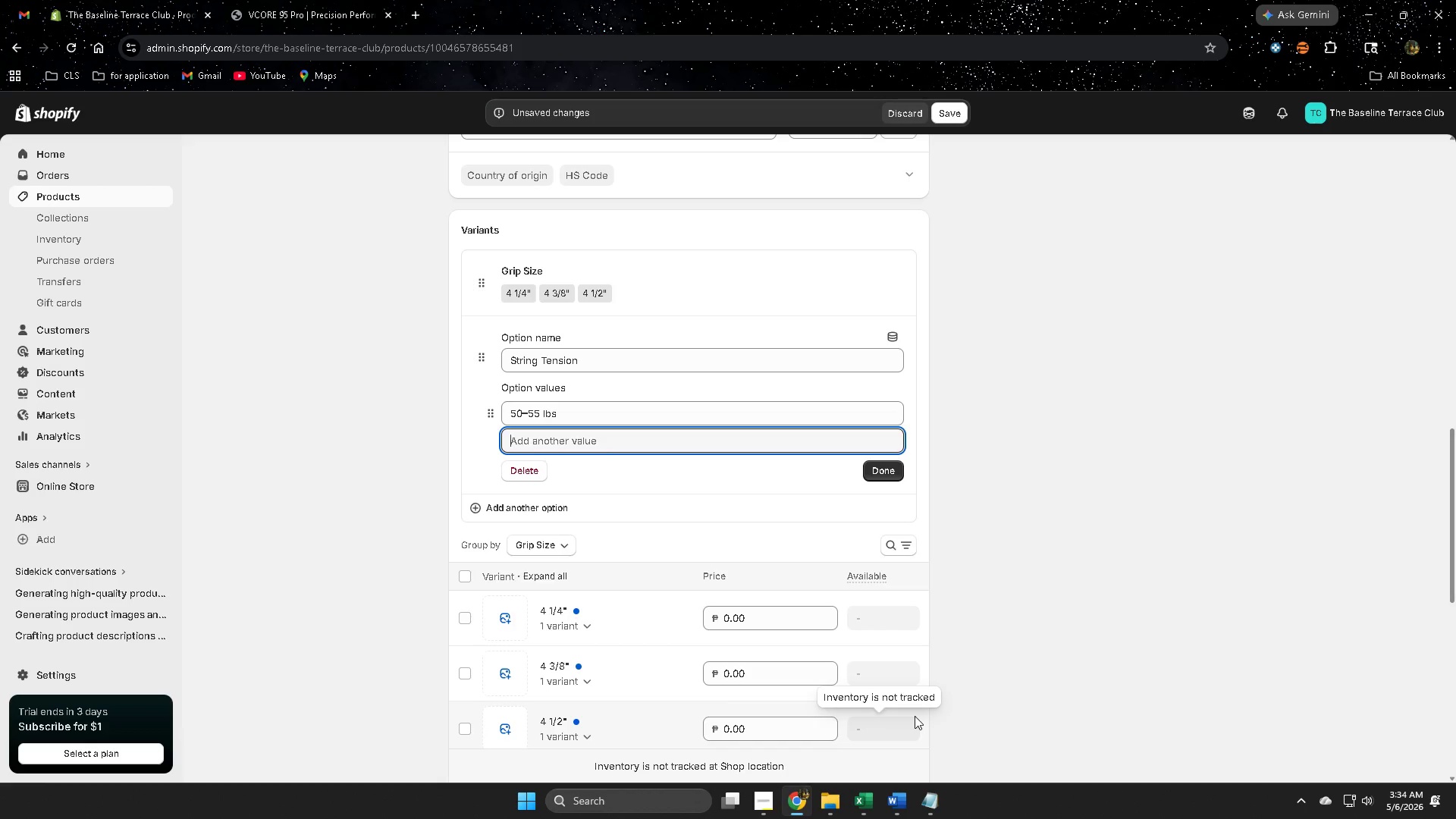 
left_click([939, 802])
 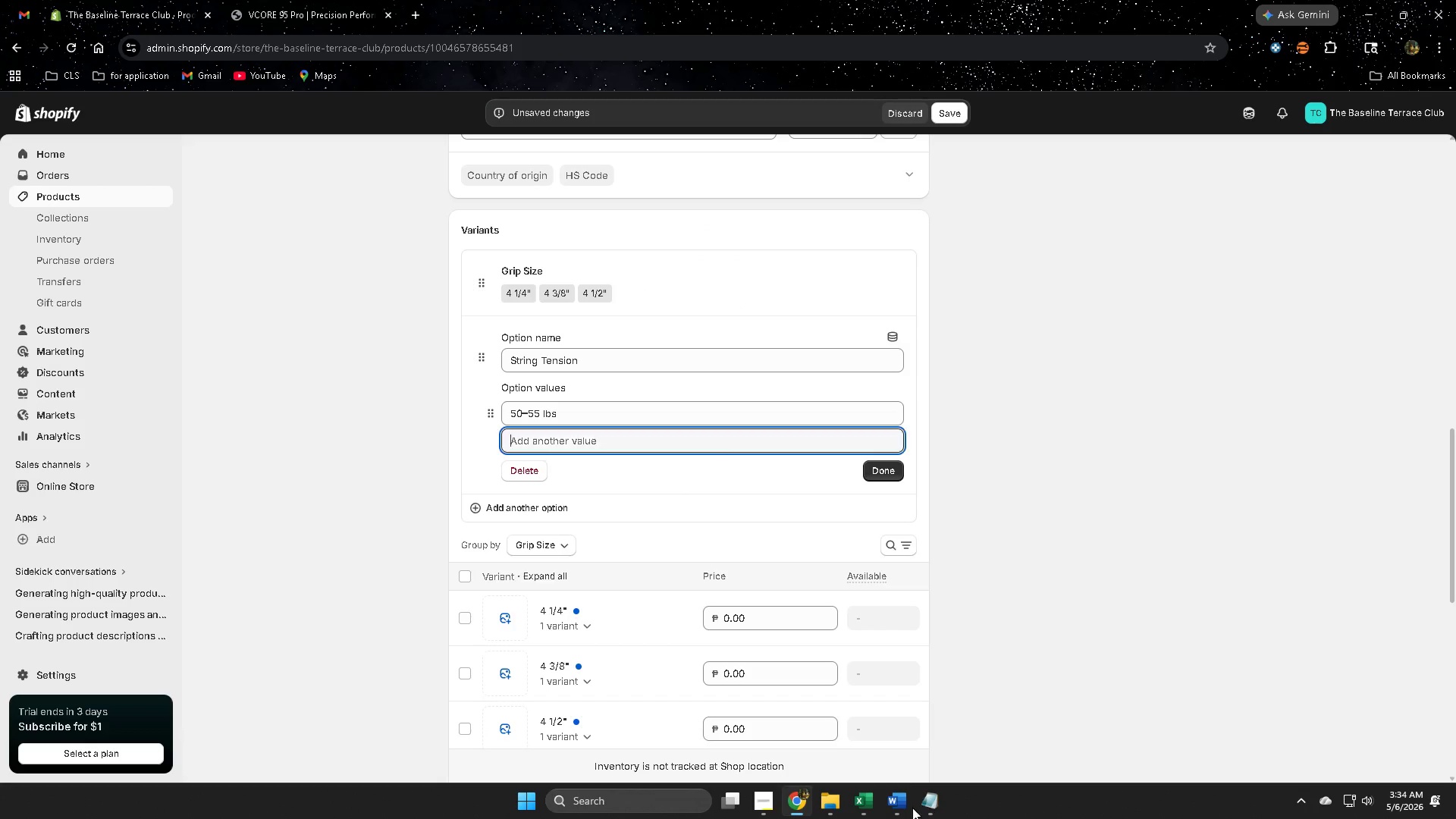 
left_click_drag(start_coordinate=[900, 809], to_coordinate=[899, 805])
 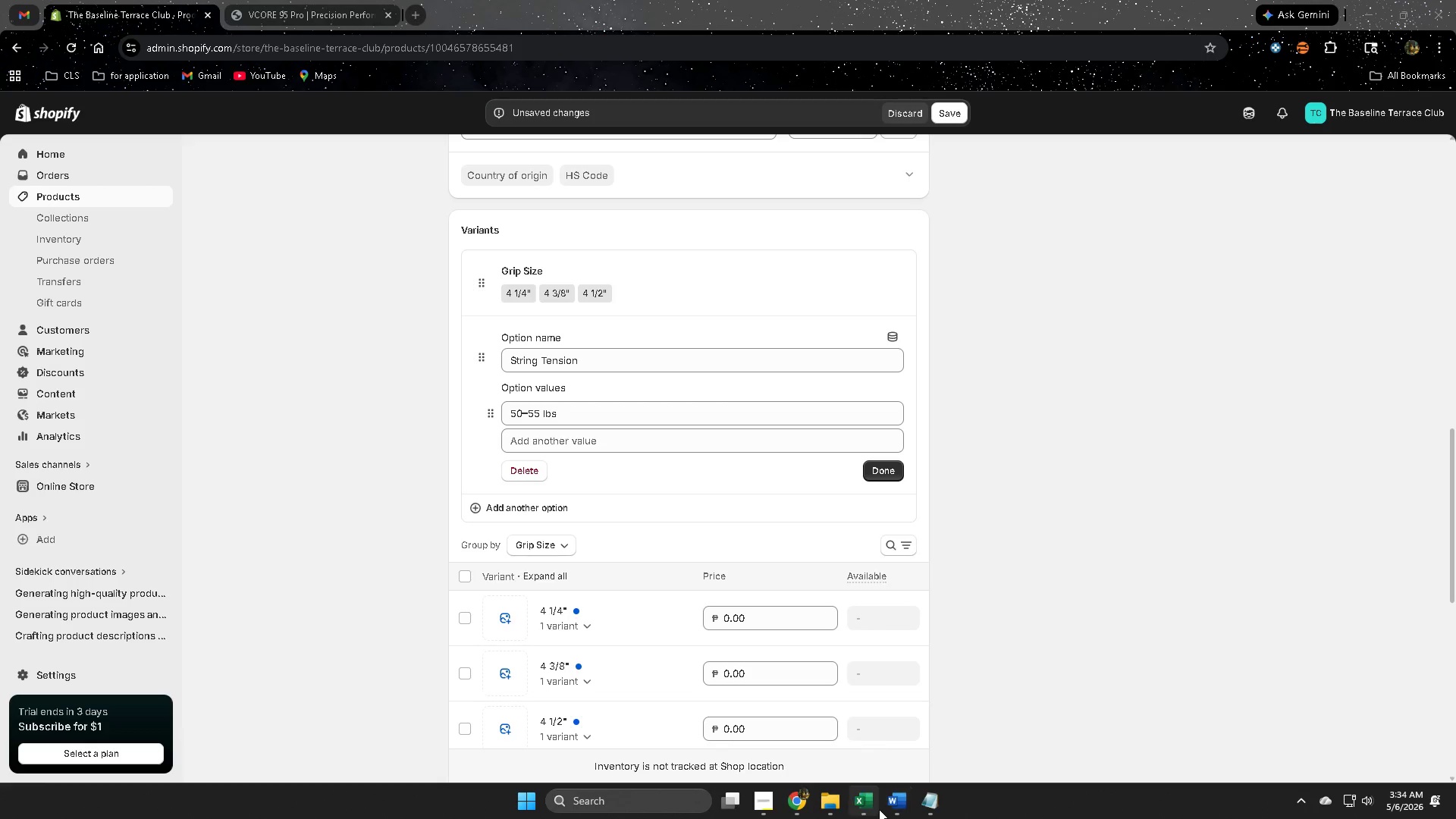 
left_click([894, 802])
 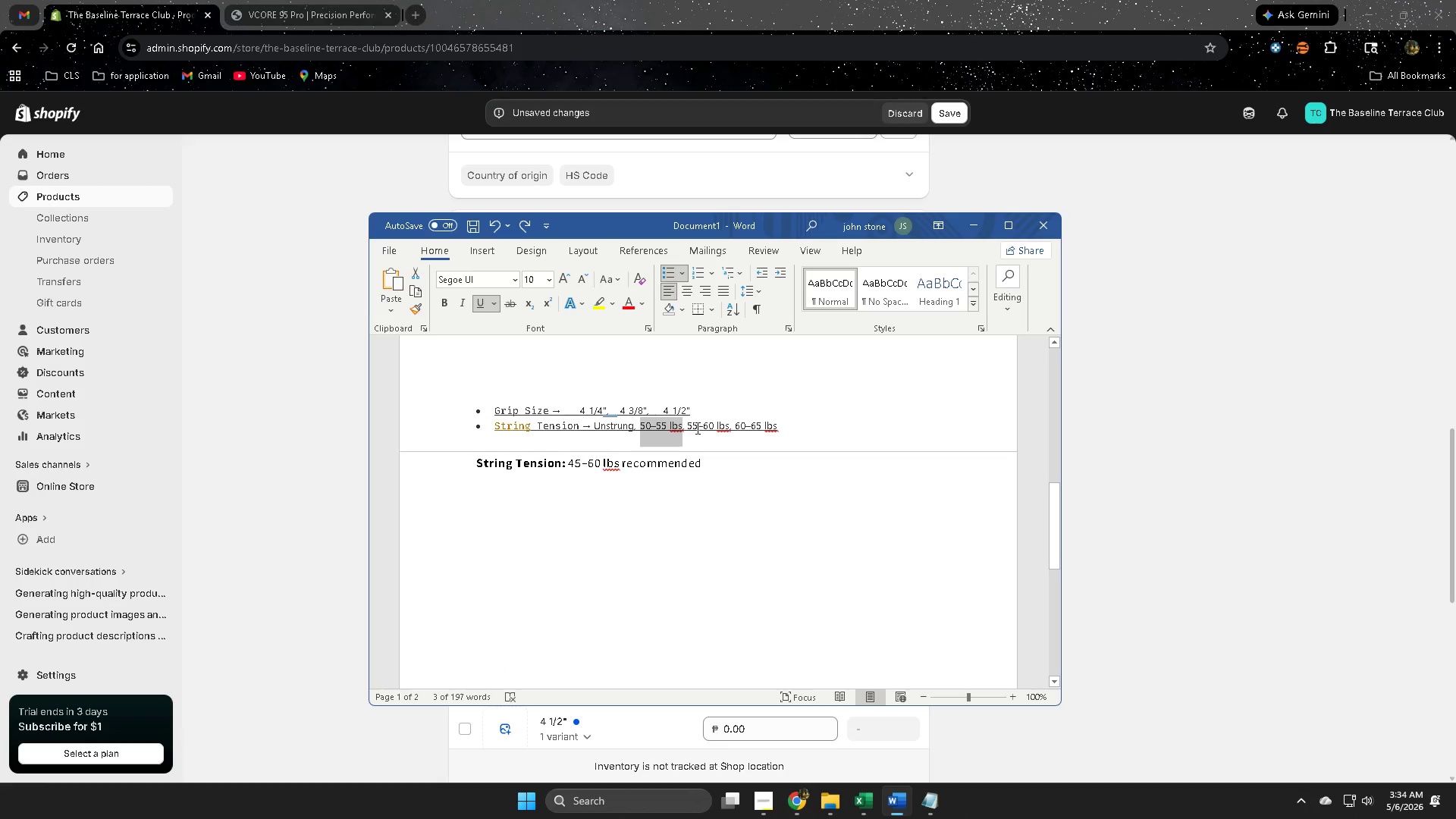 
left_click([689, 425])
 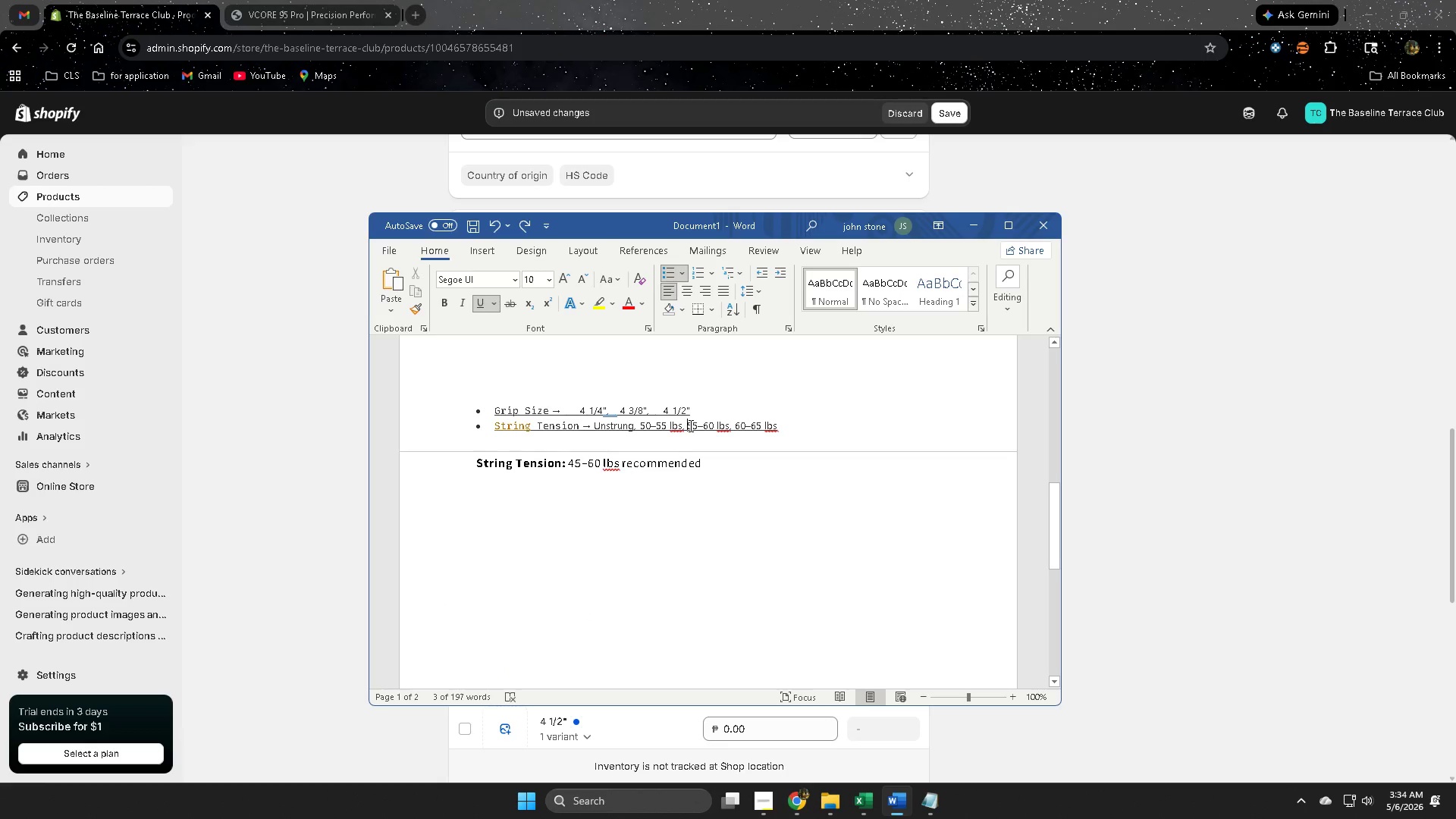 
left_click_drag(start_coordinate=[689, 425], to_coordinate=[720, 425])
 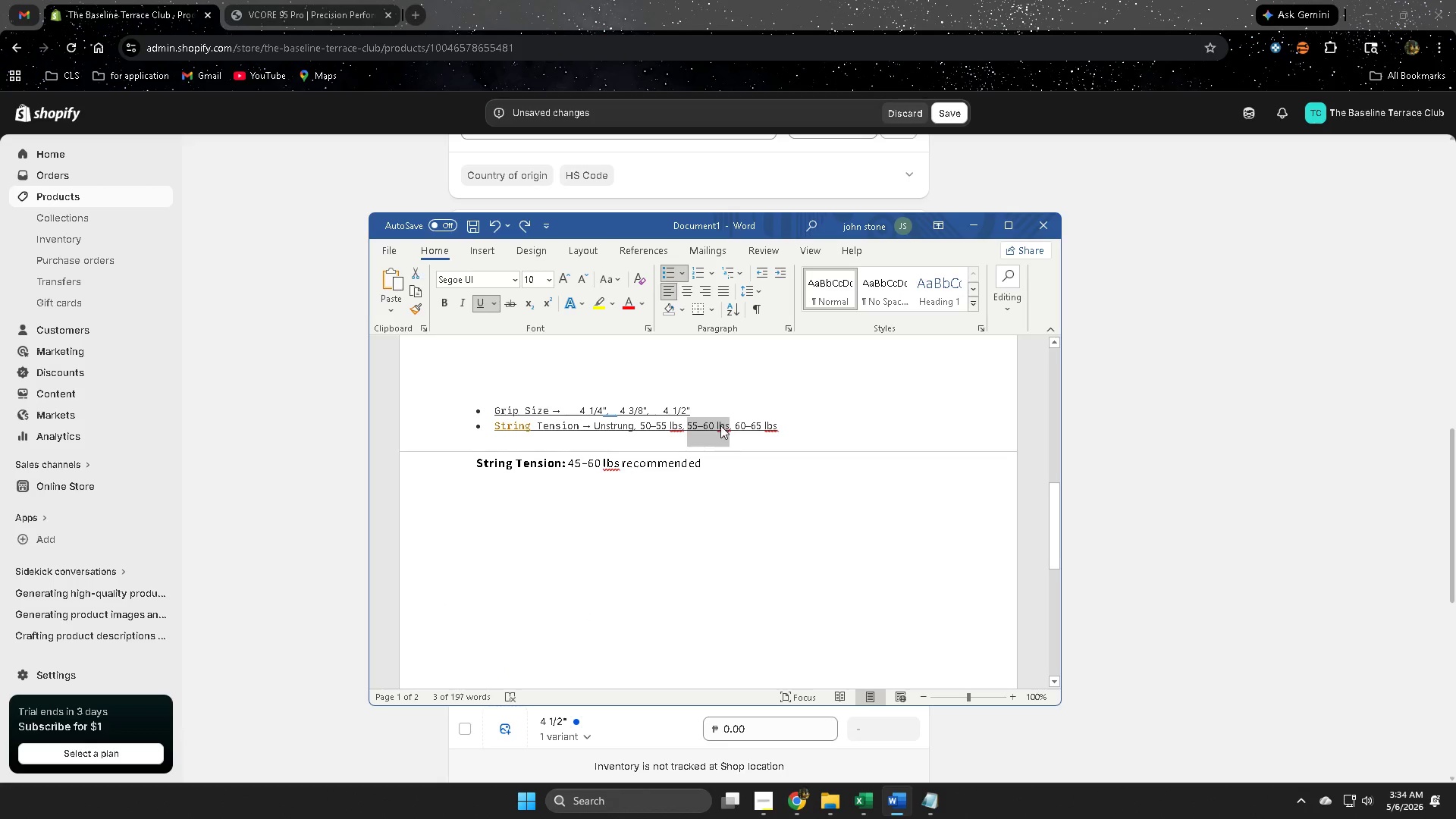 
key(Control+ControlLeft)
 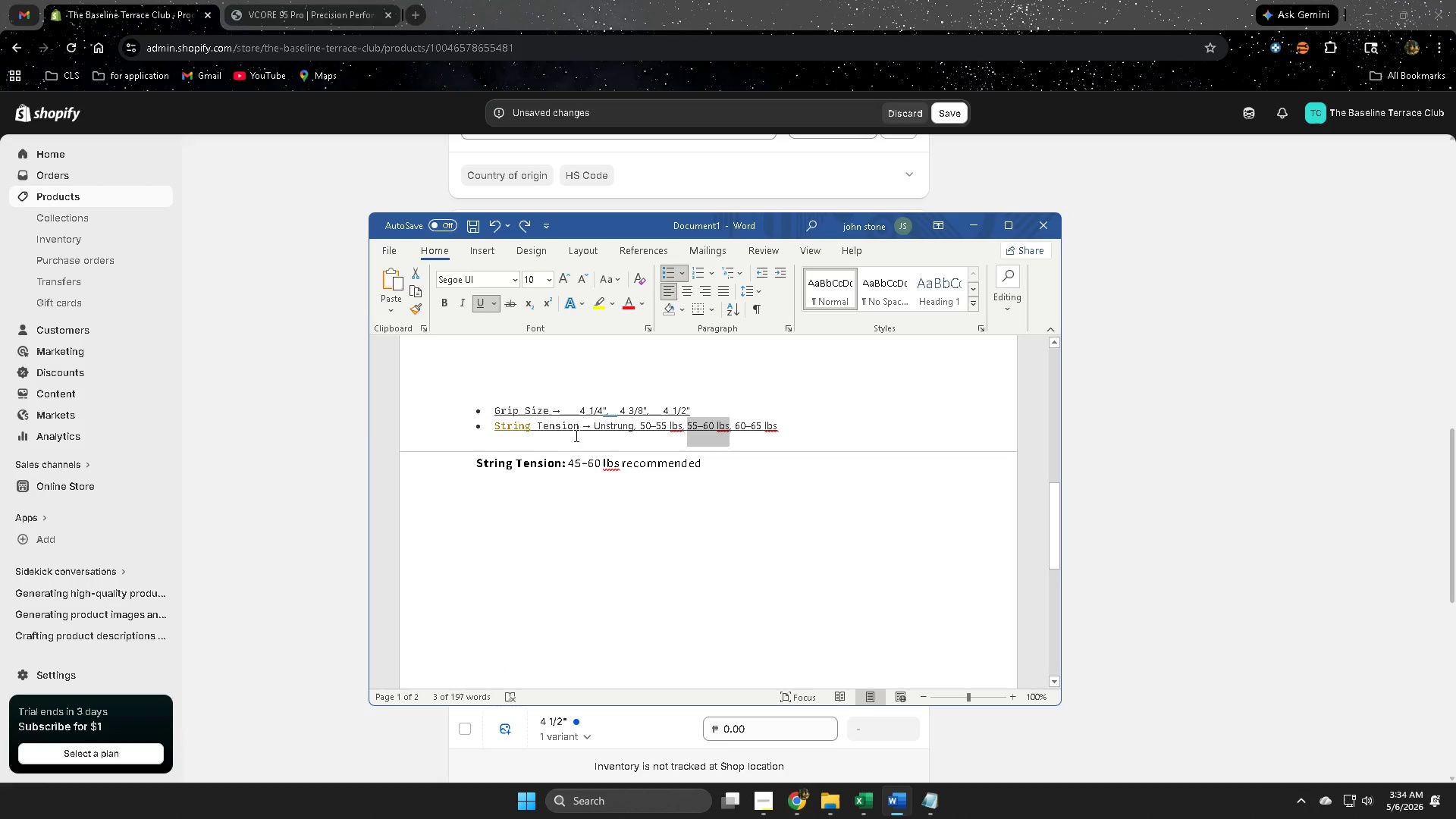 
key(Control+C)
 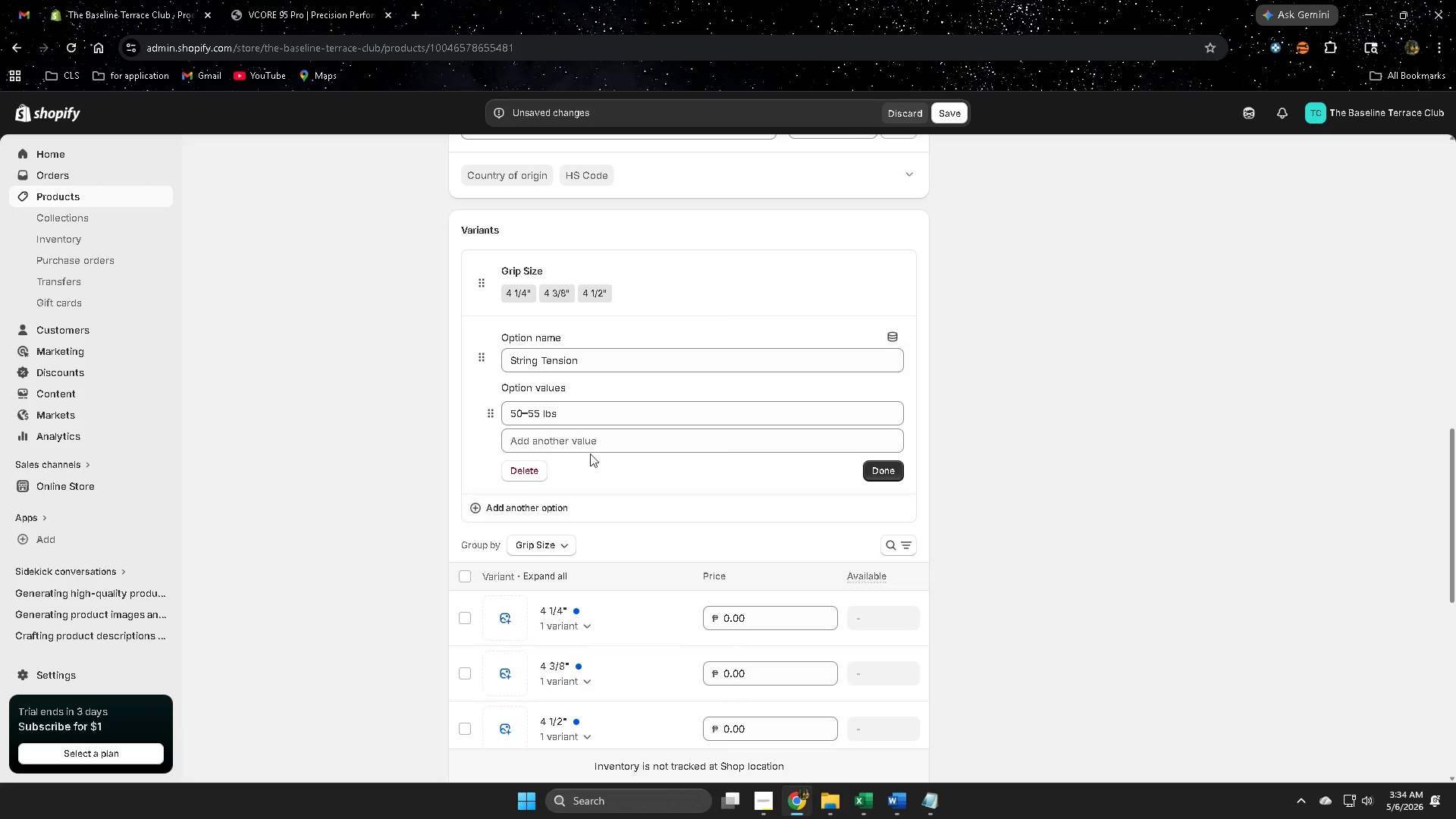 
key(Control+ControlLeft)
 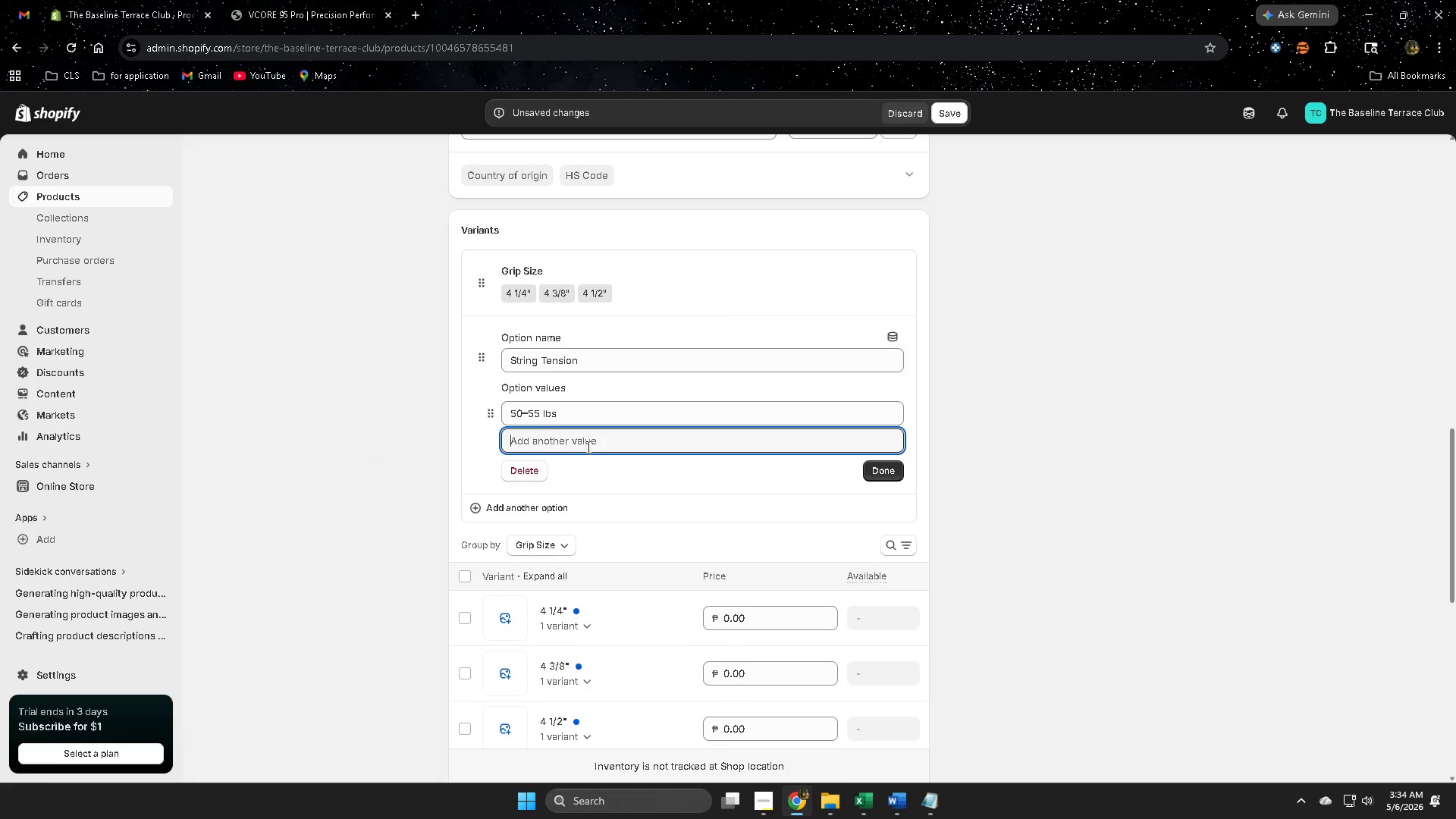 
key(Control+V)
 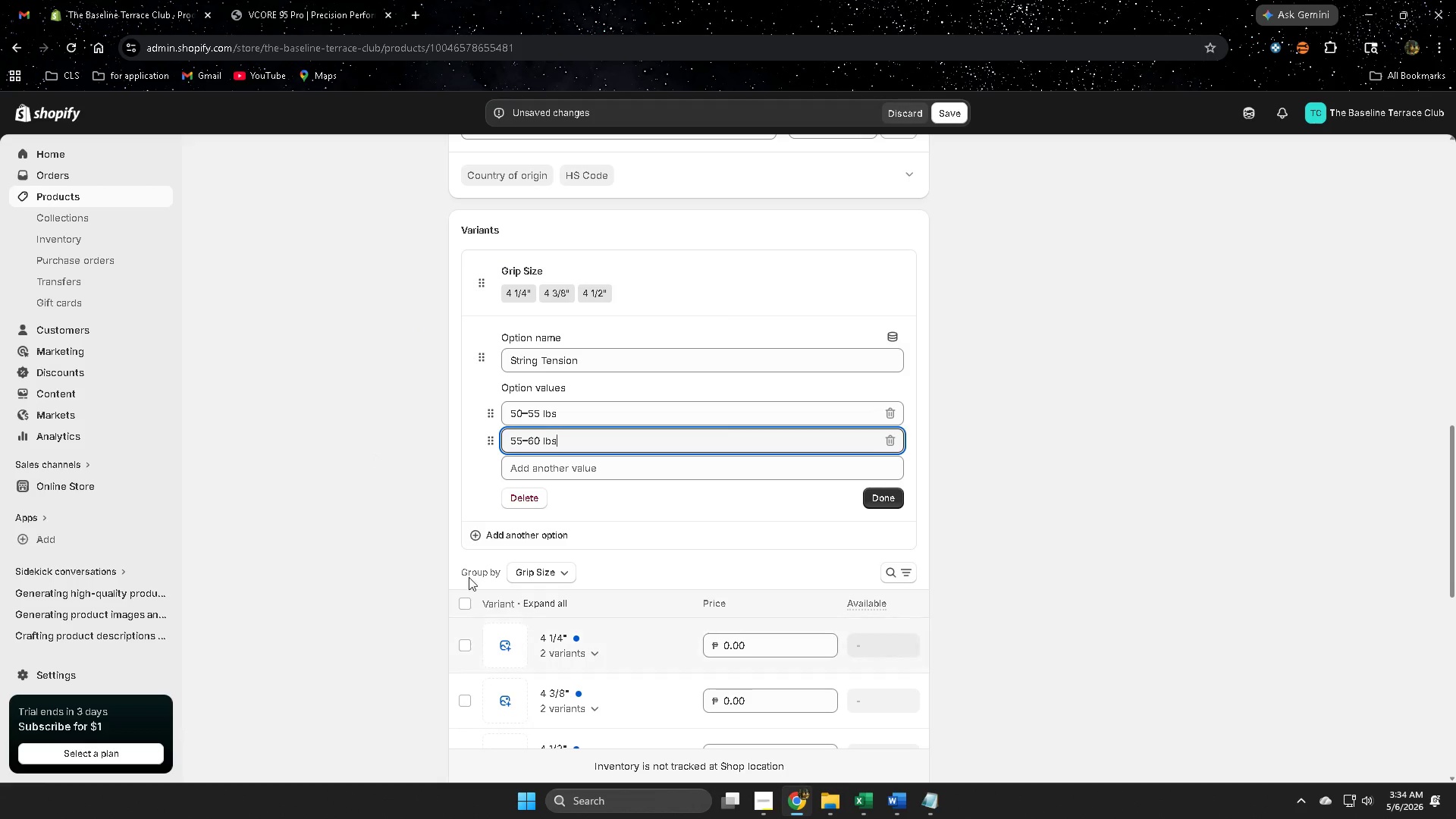 
left_click([363, 557])
 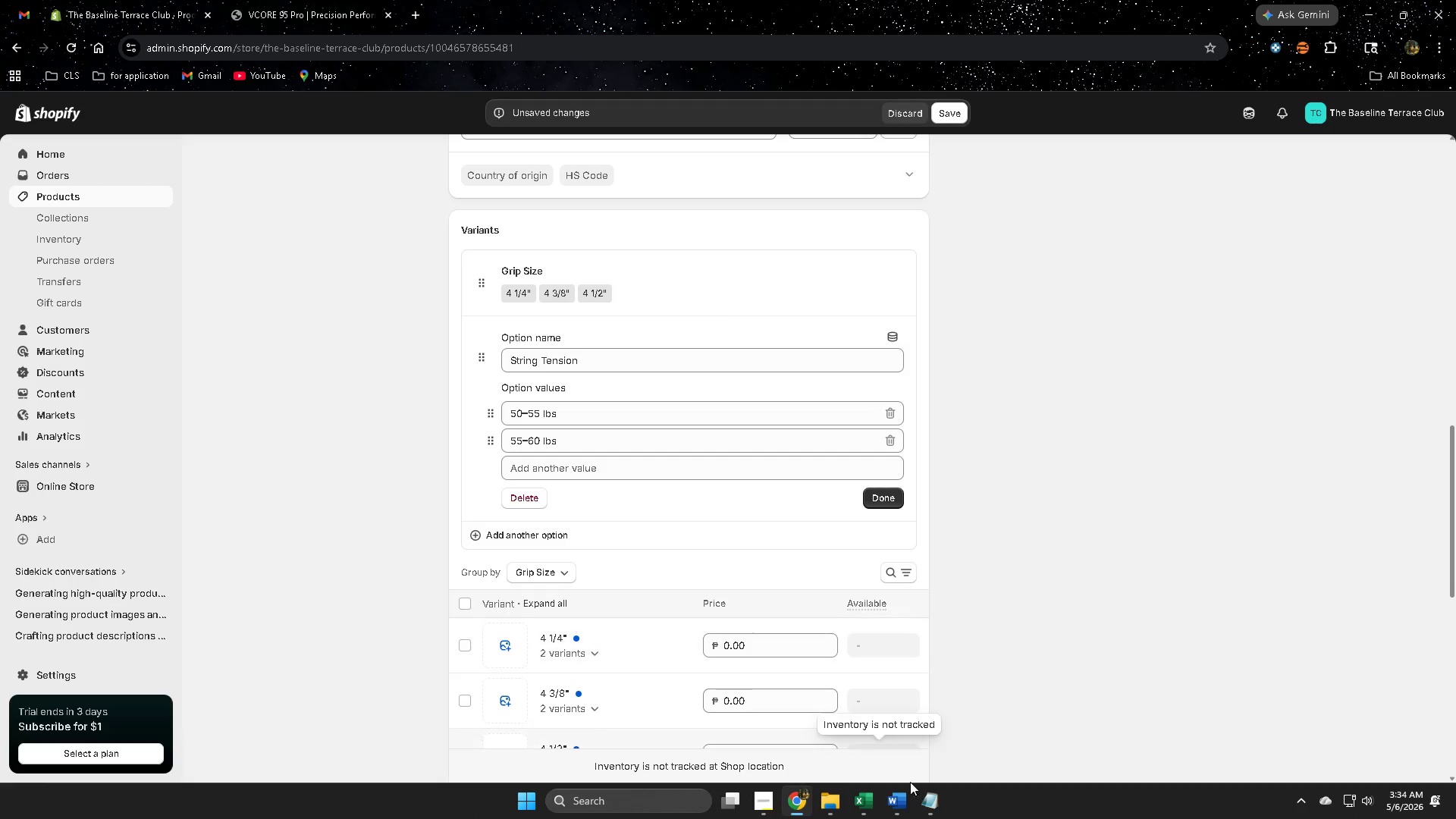 
mouse_move([902, 791])
 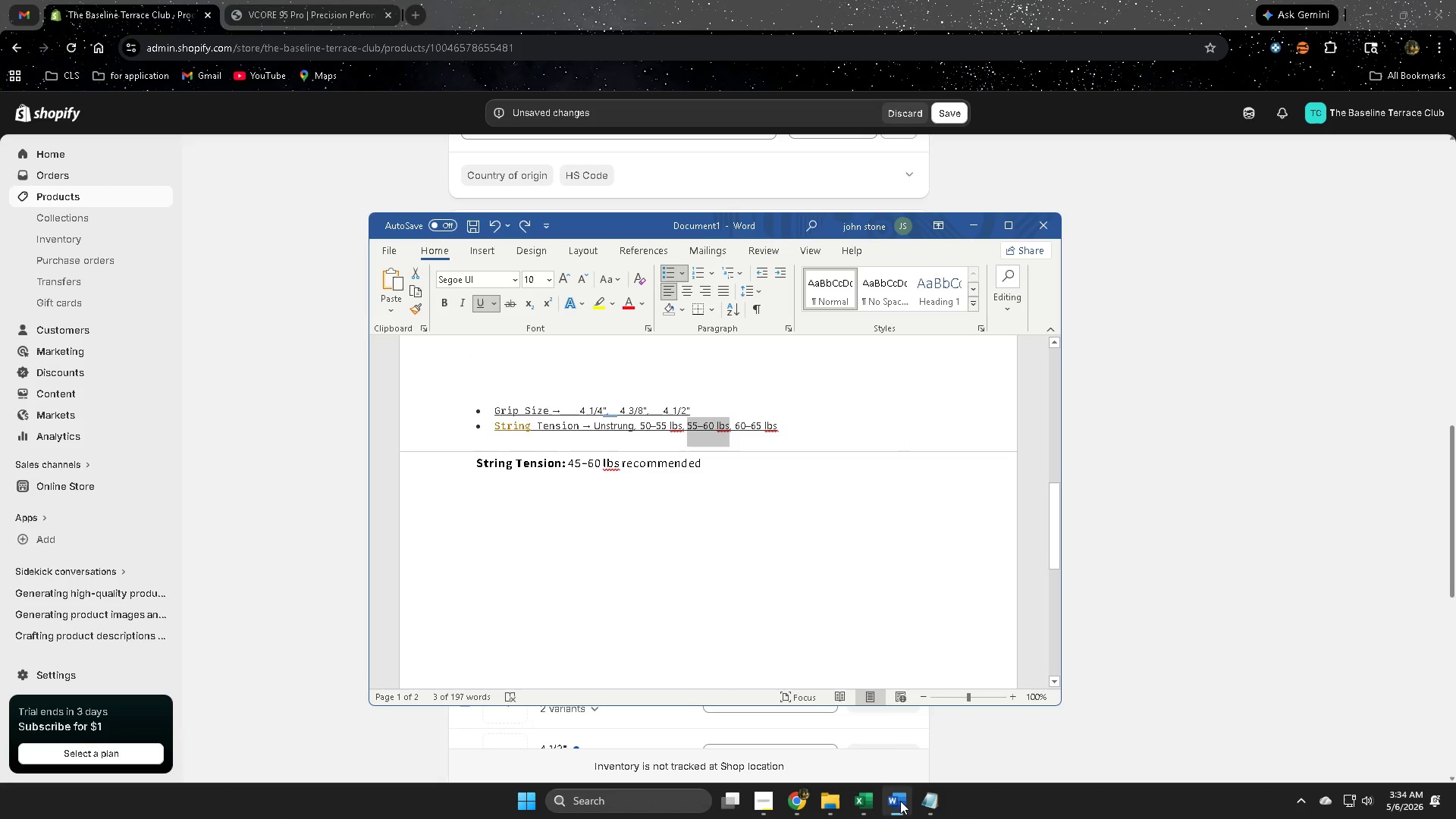 
left_click([879, 803])
 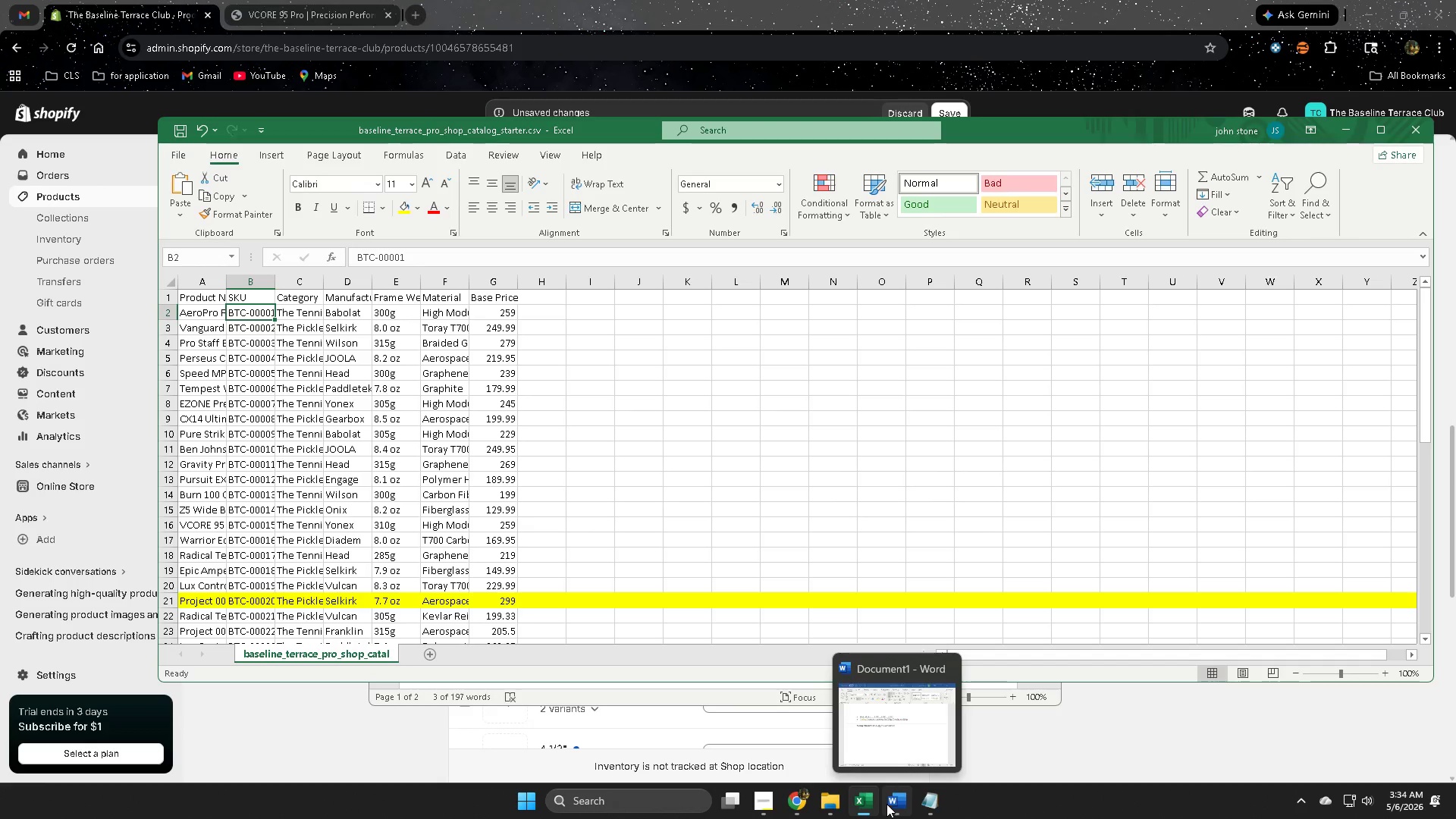 
left_click([897, 802])
 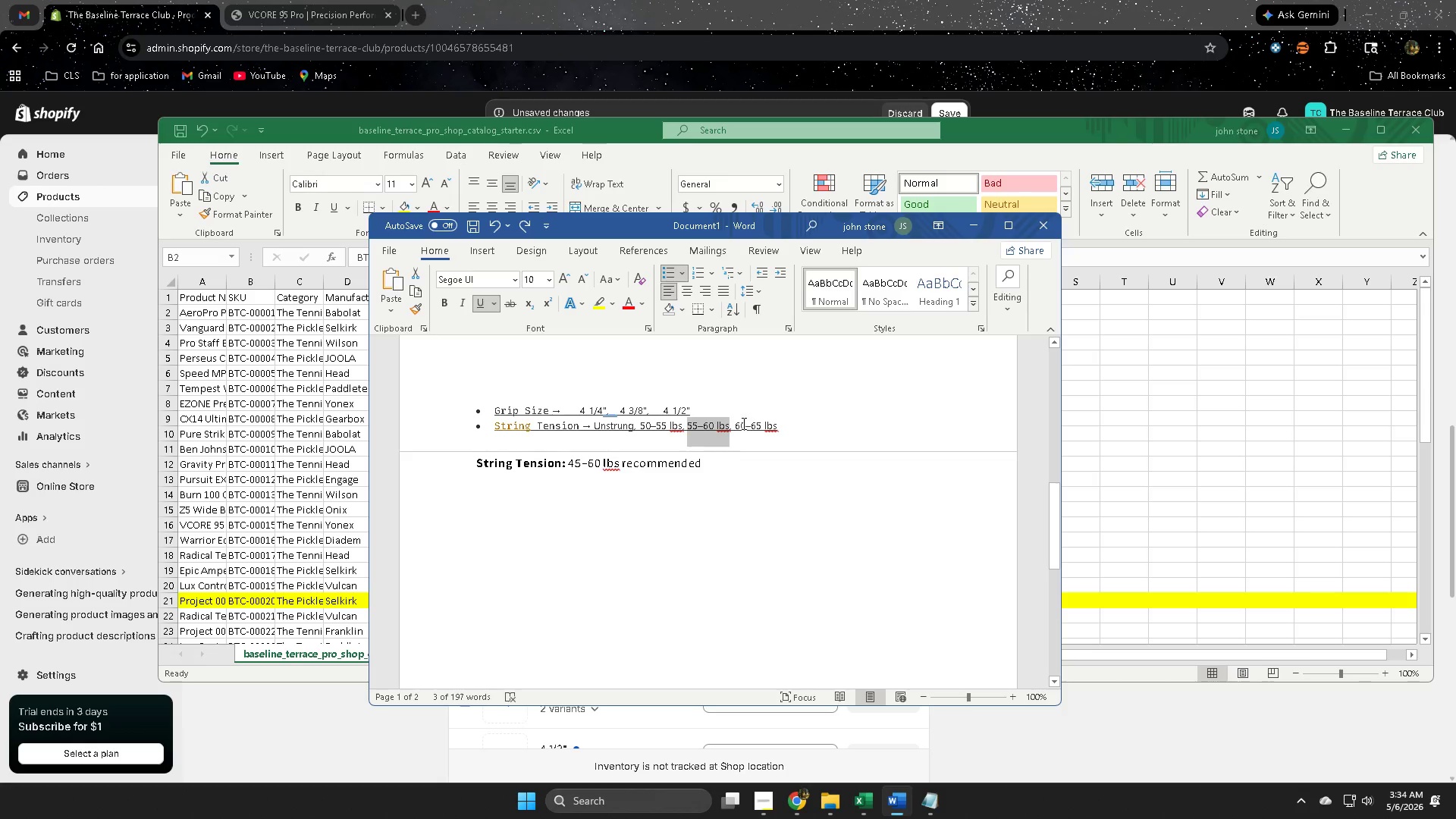 
left_click([742, 423])
 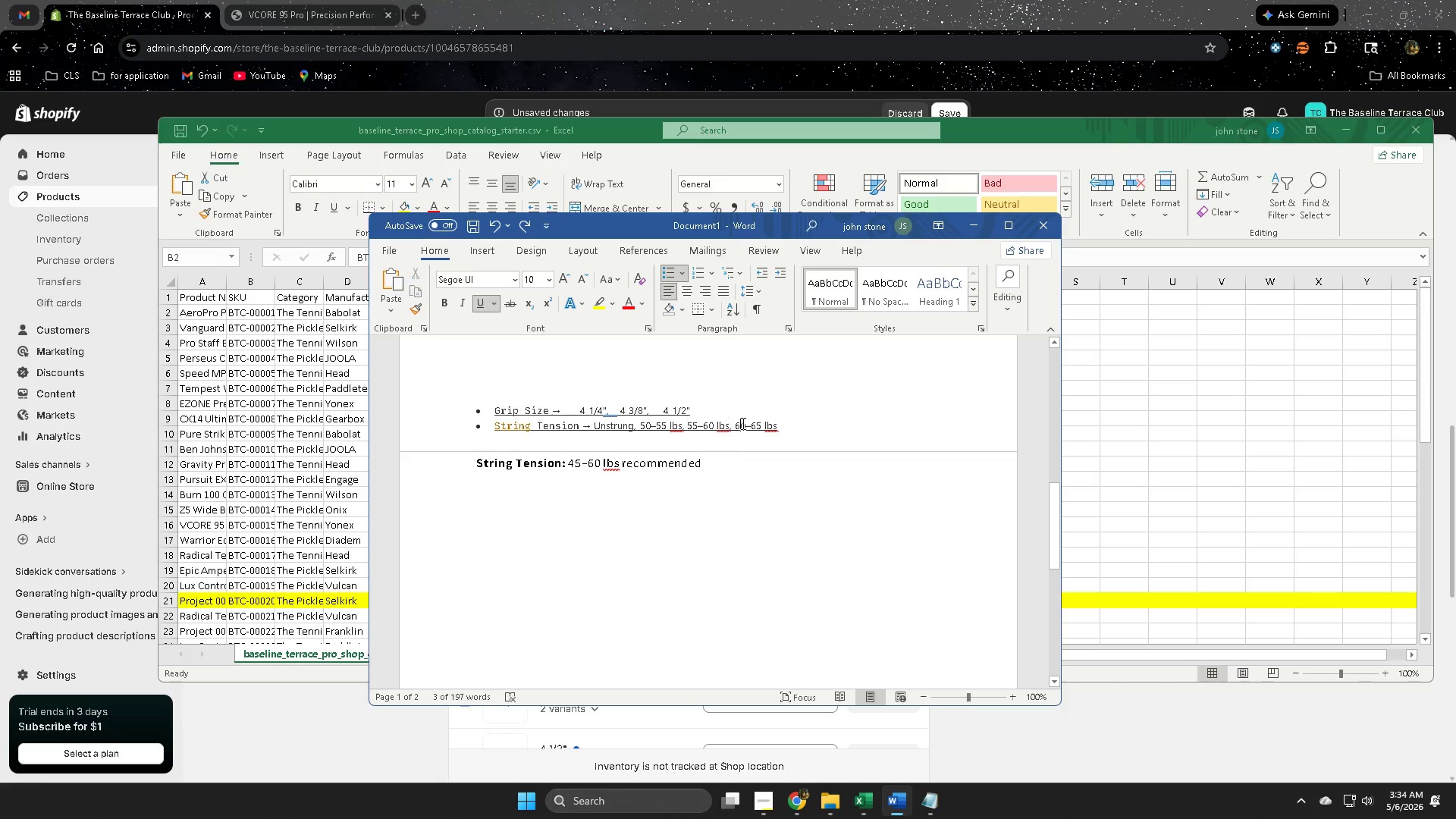 
left_click_drag(start_coordinate=[742, 423], to_coordinate=[769, 423])
 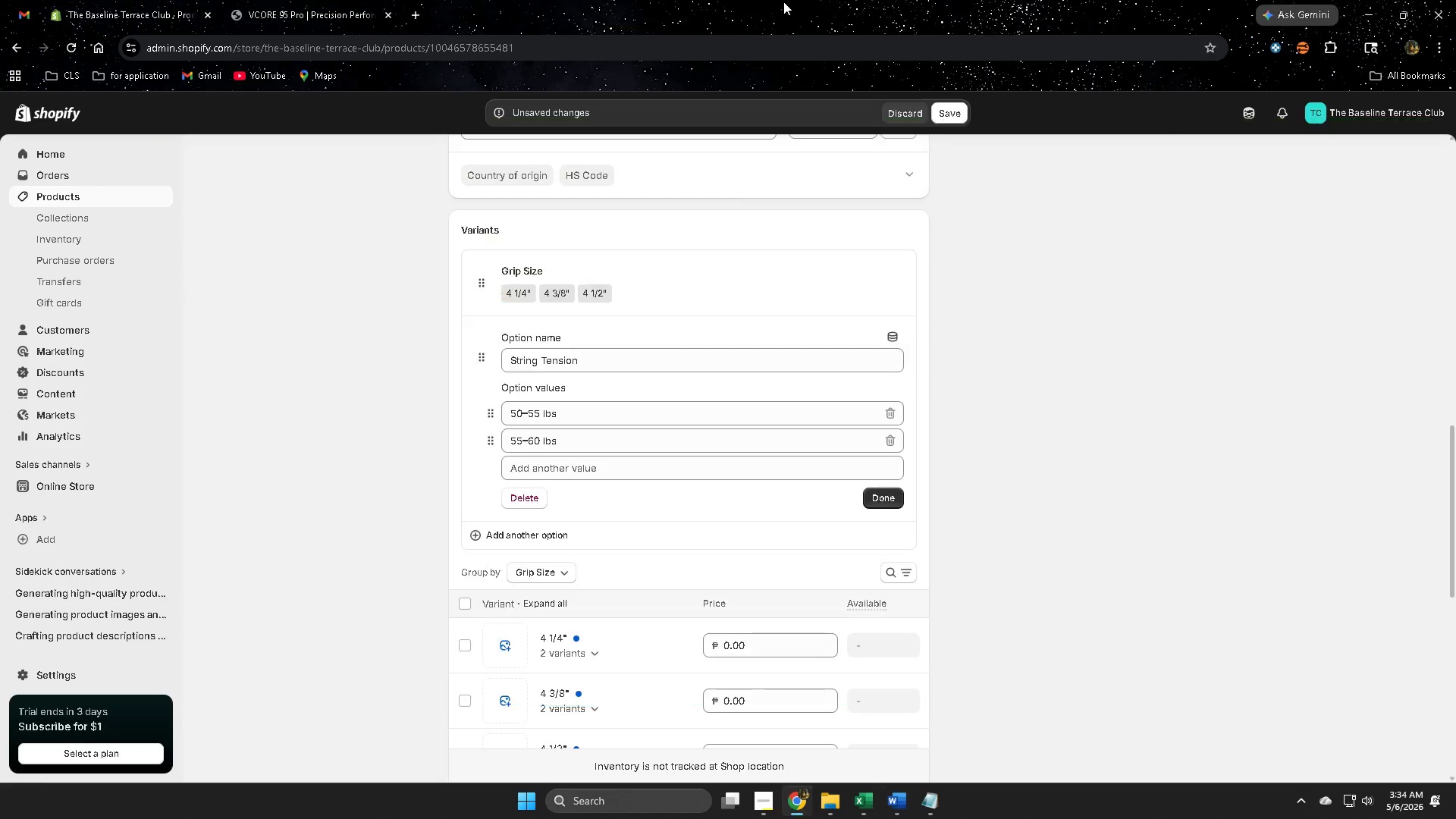 
key(Control+ControlLeft)
 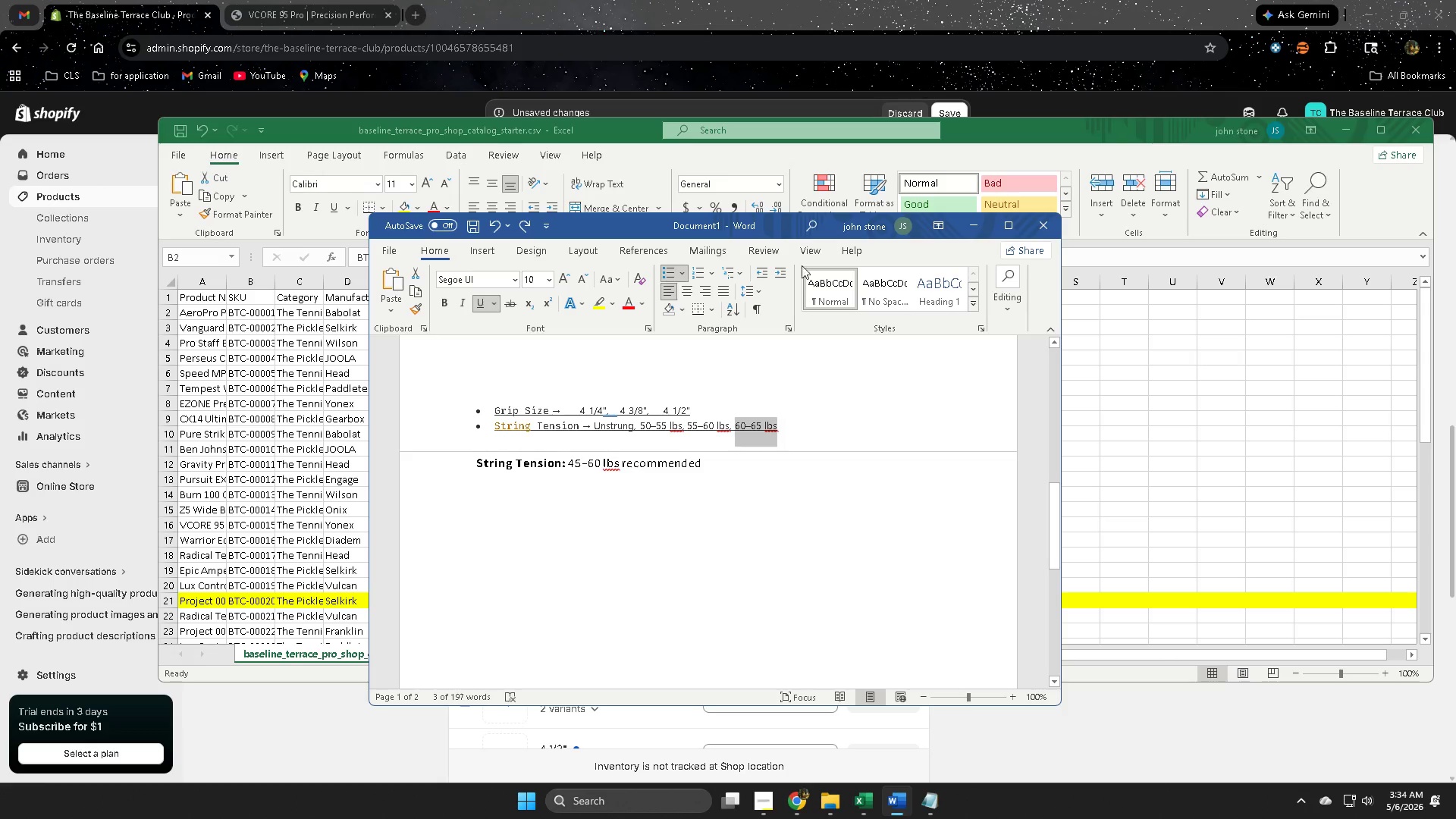 
key(Control+C)
 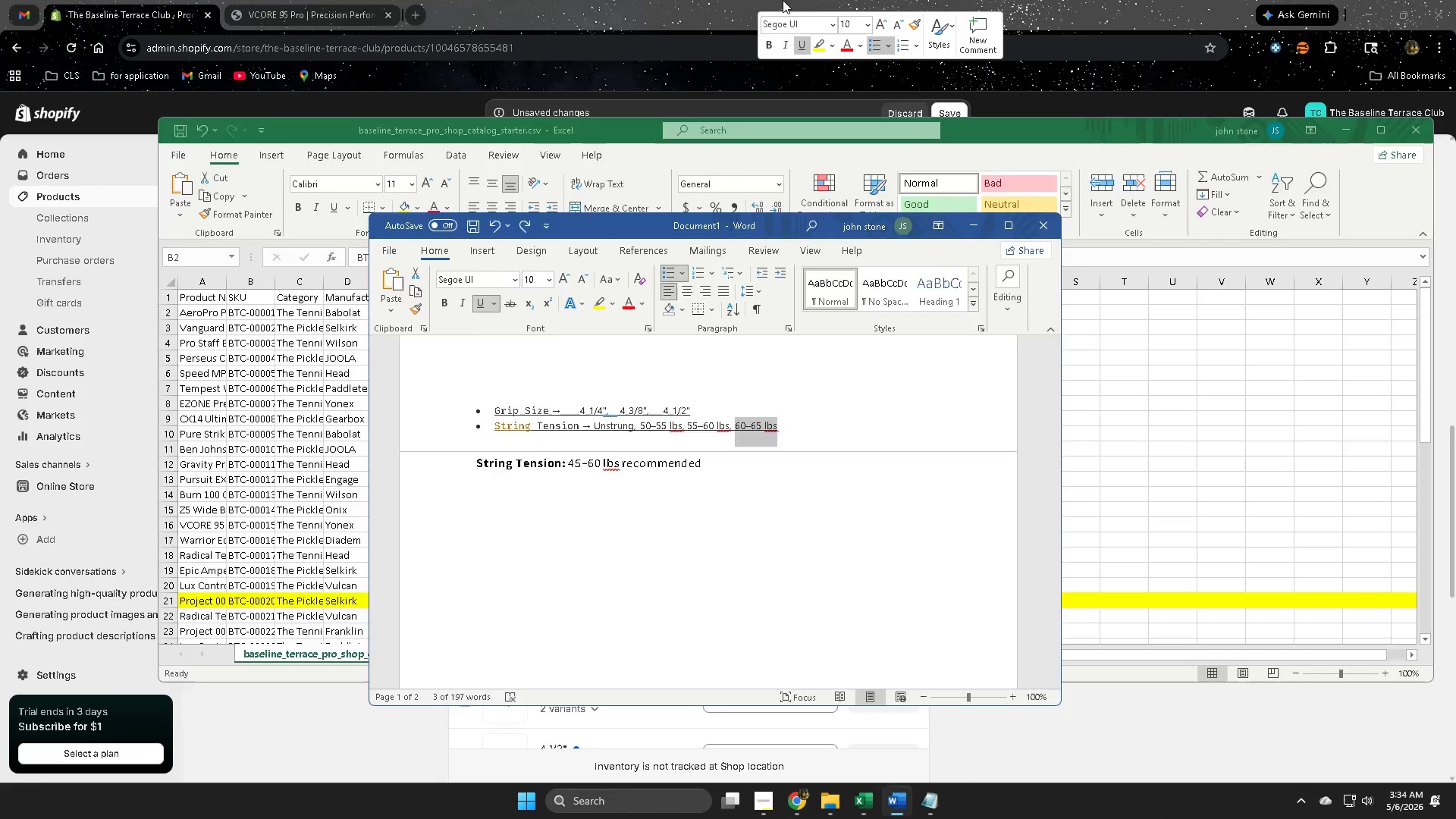 
left_click_drag(start_coordinate=[783, 0], to_coordinate=[784, 5])
 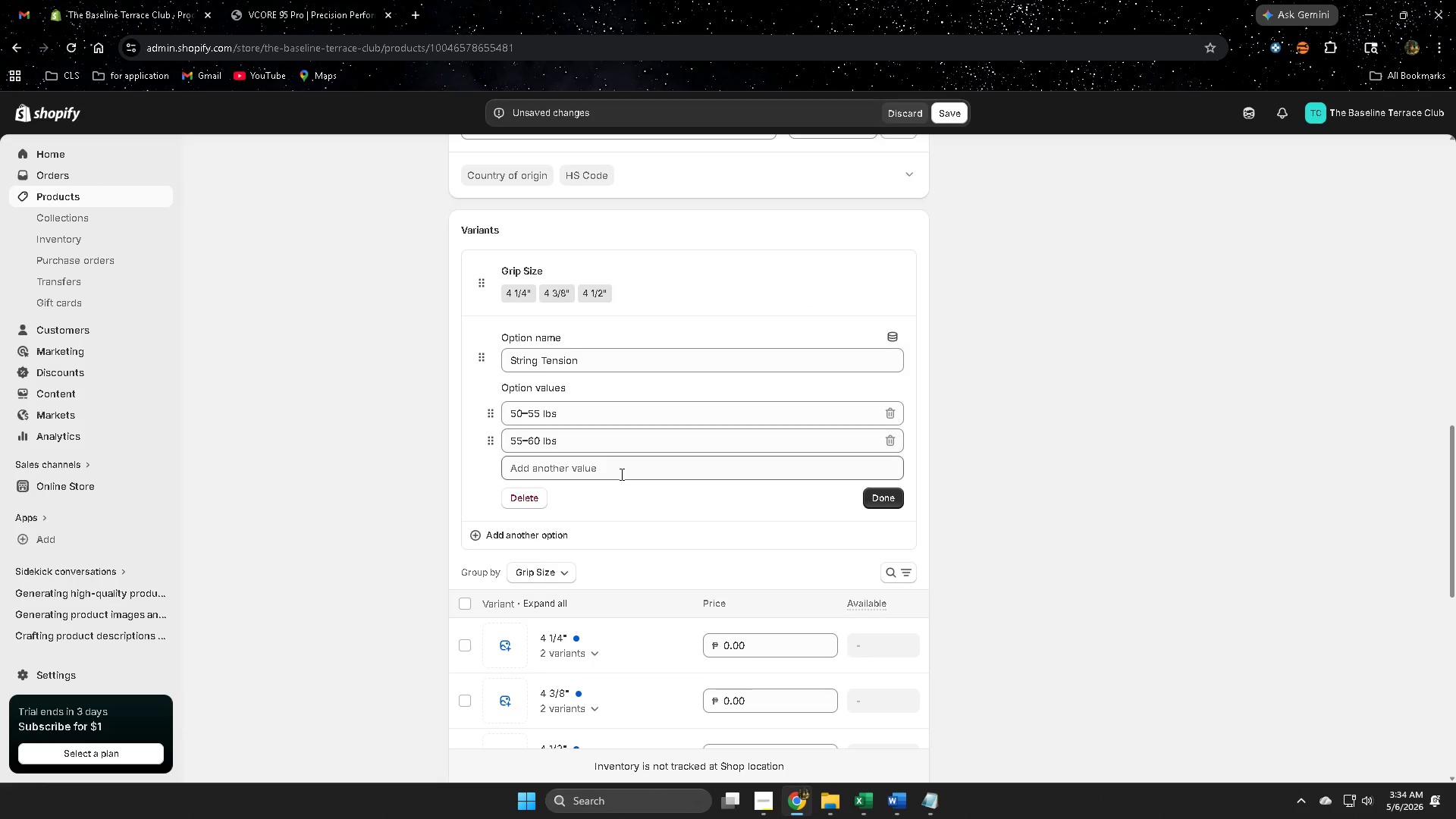 
left_click([609, 473])
 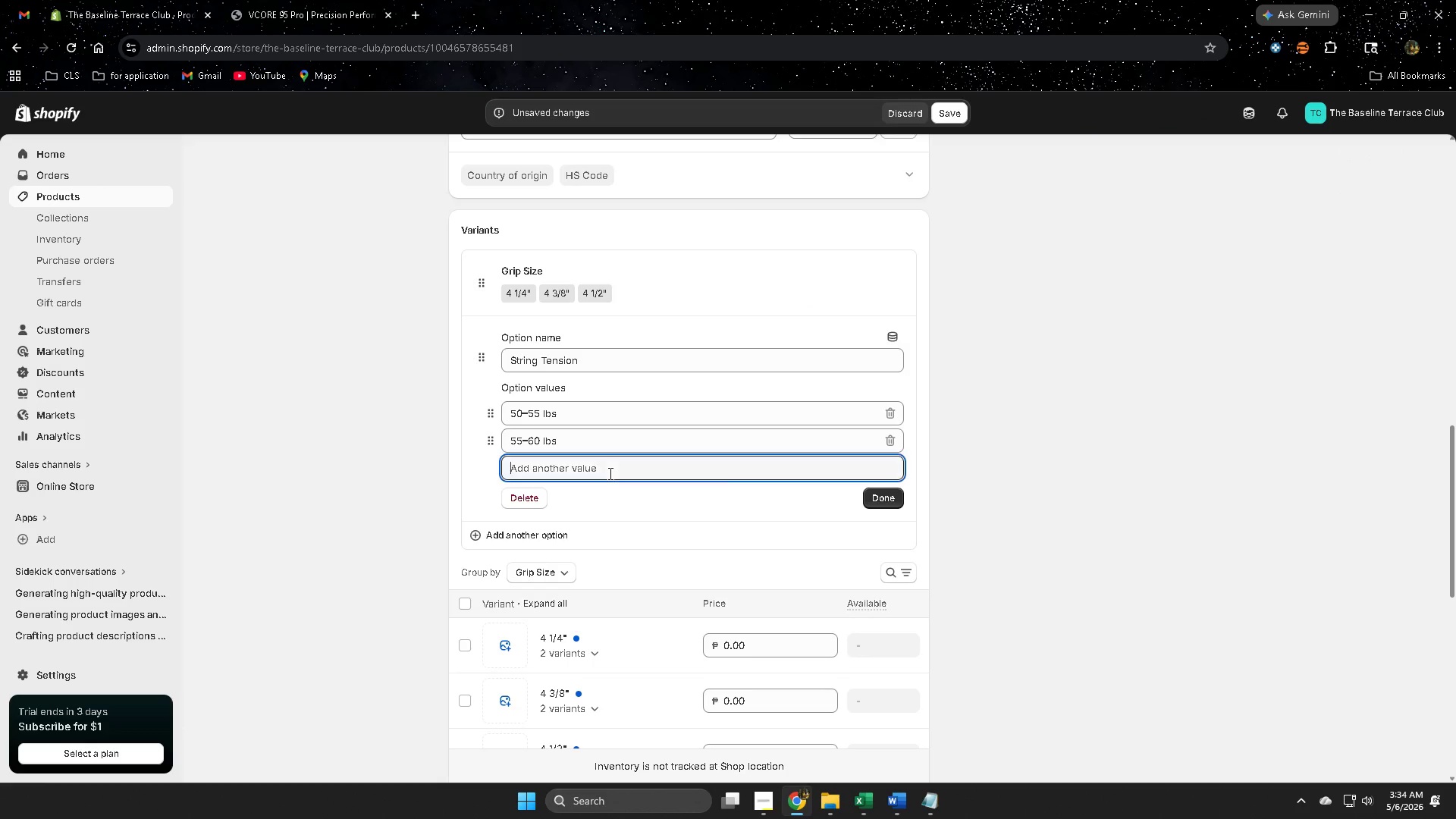 
key(Control+ControlLeft)
 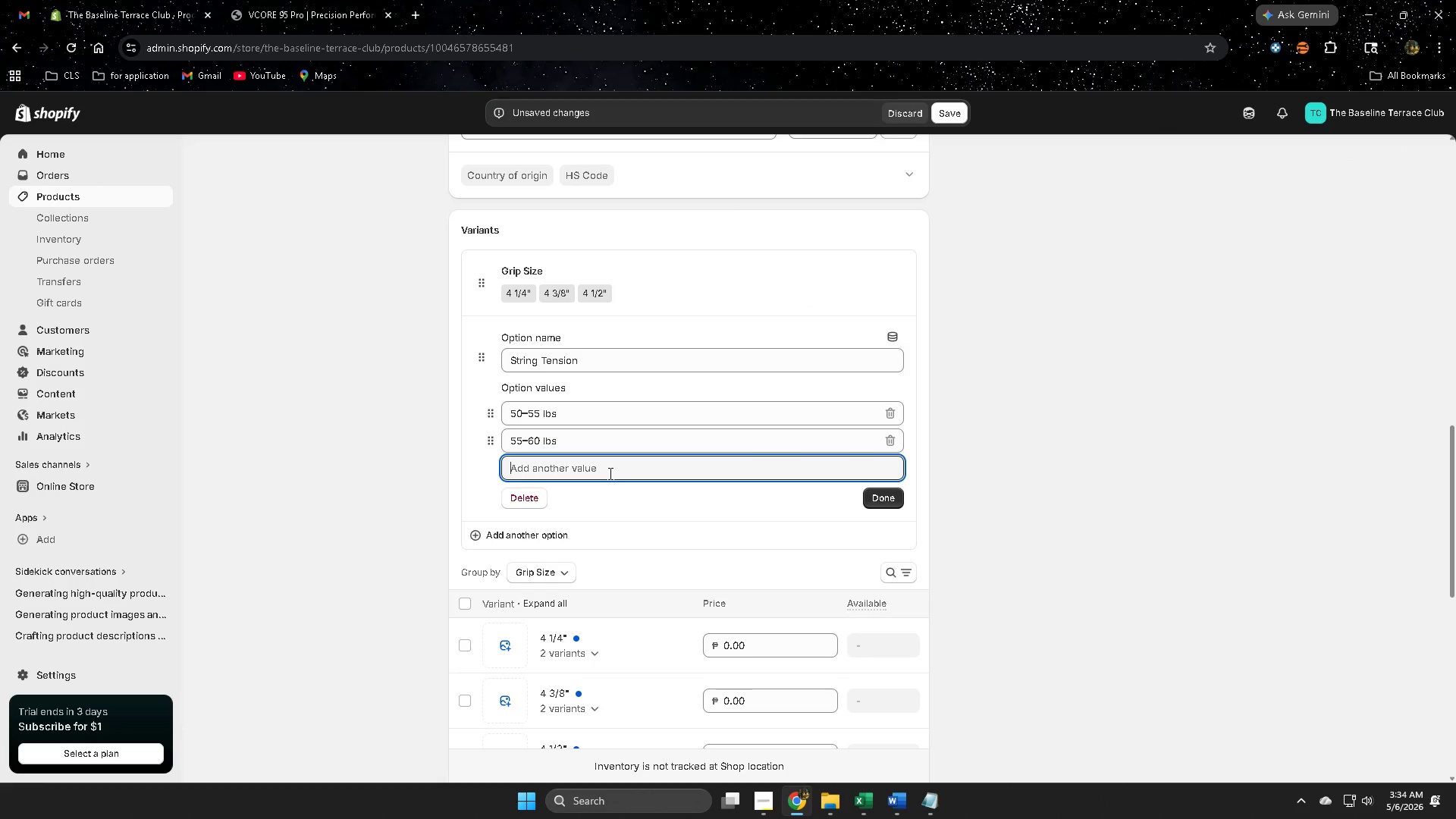 
key(Control+V)
 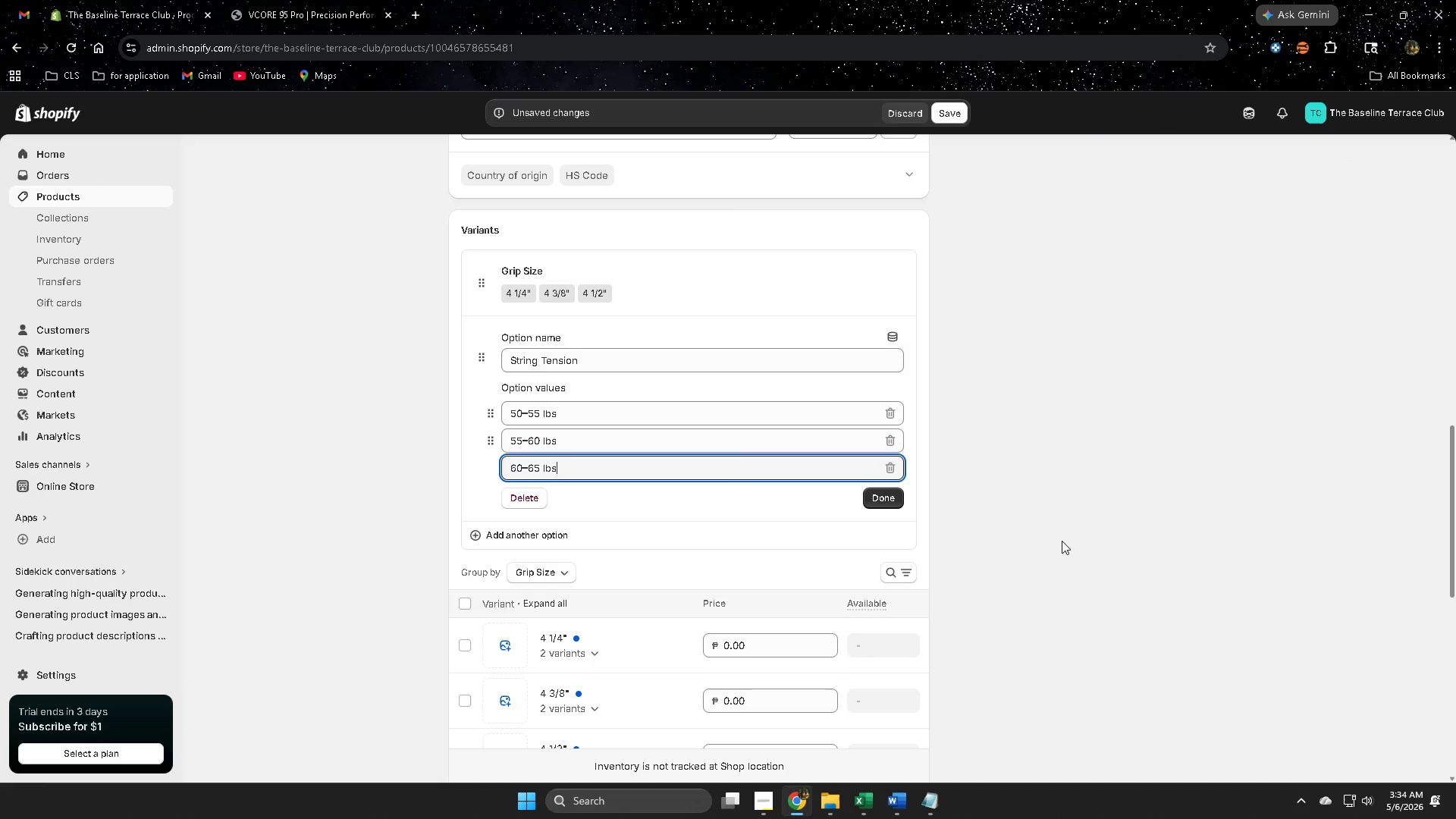 
left_click([1062, 541])
 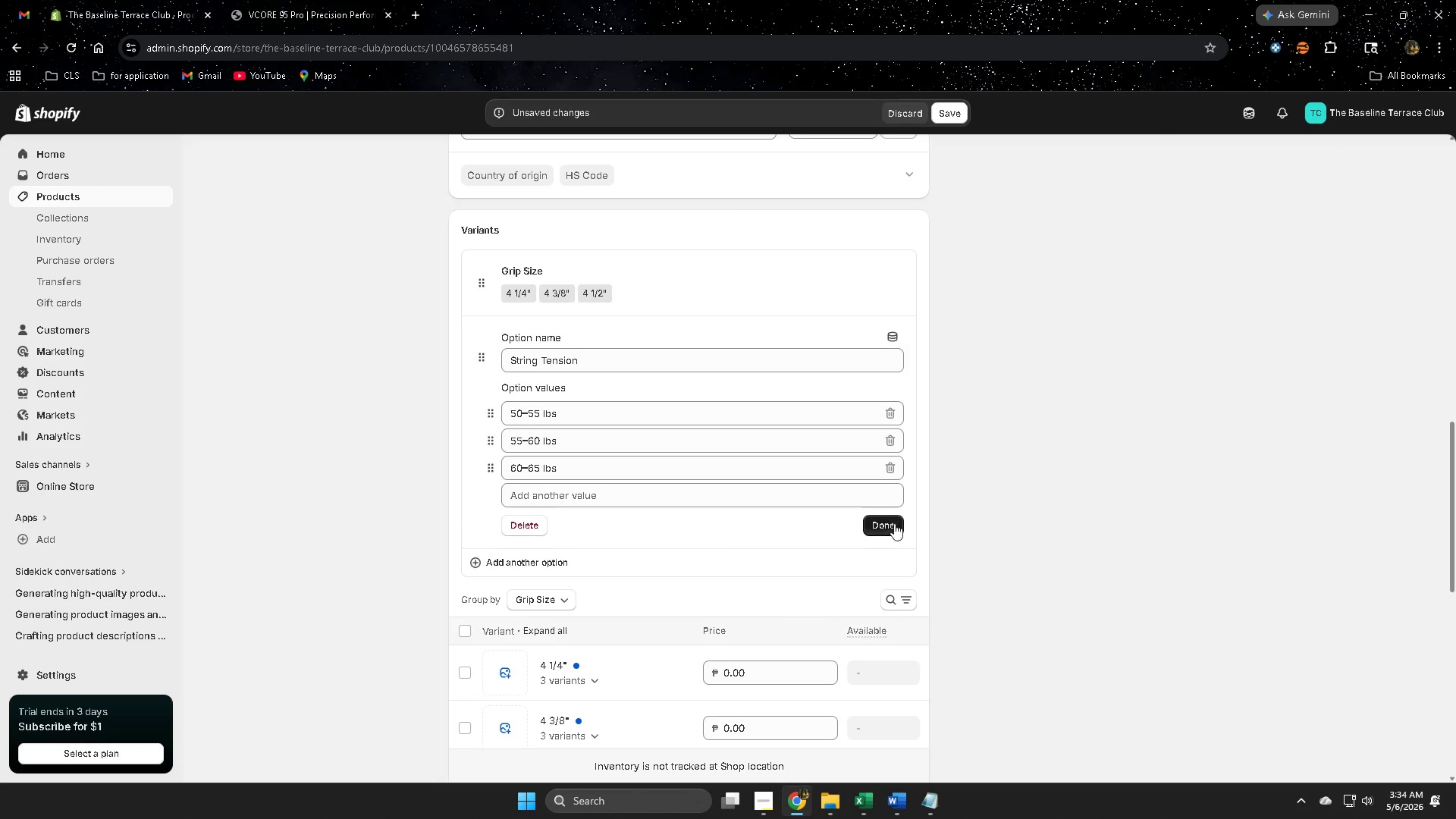 
left_click([888, 532])
 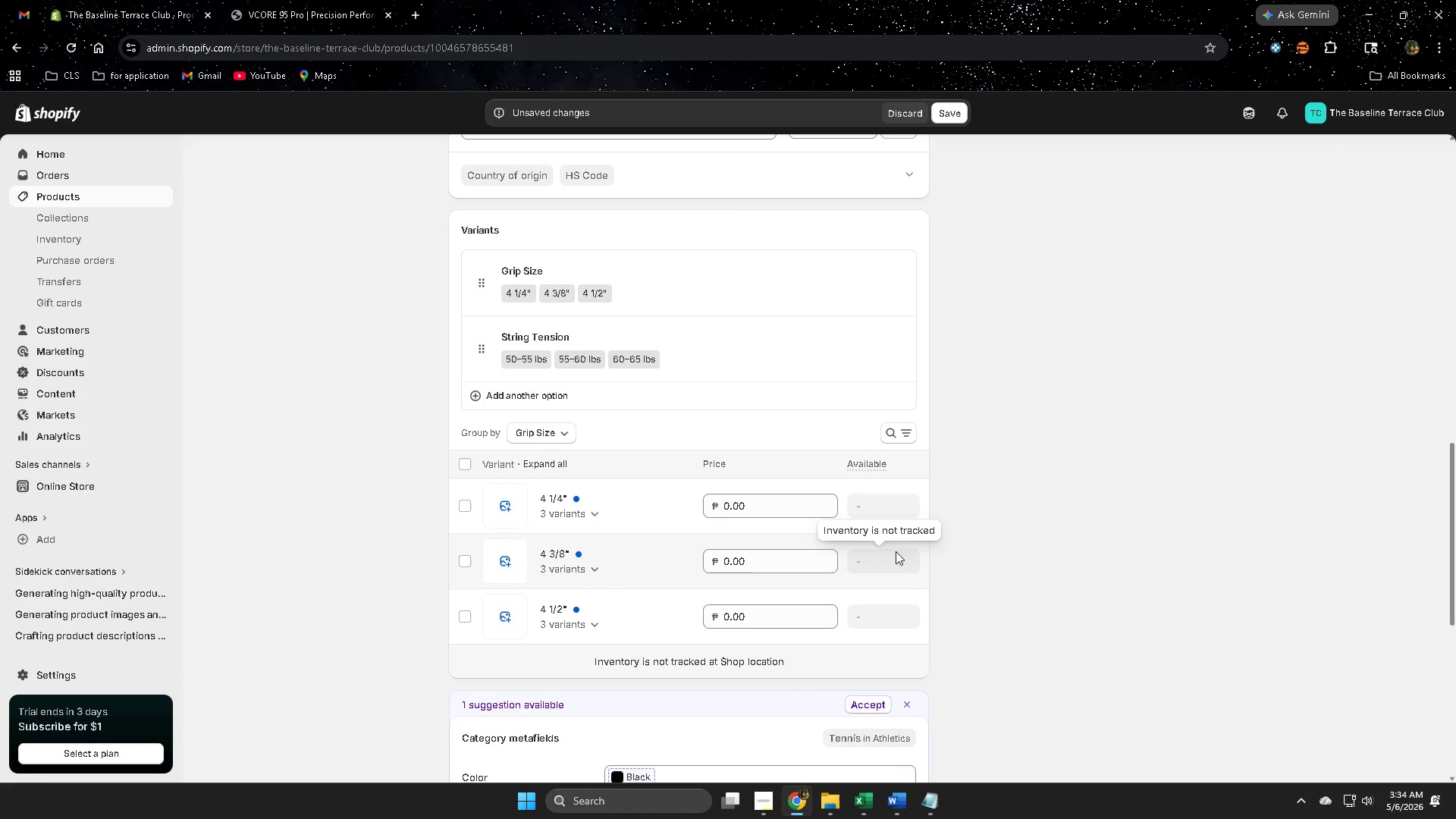 
left_click([593, 518])
 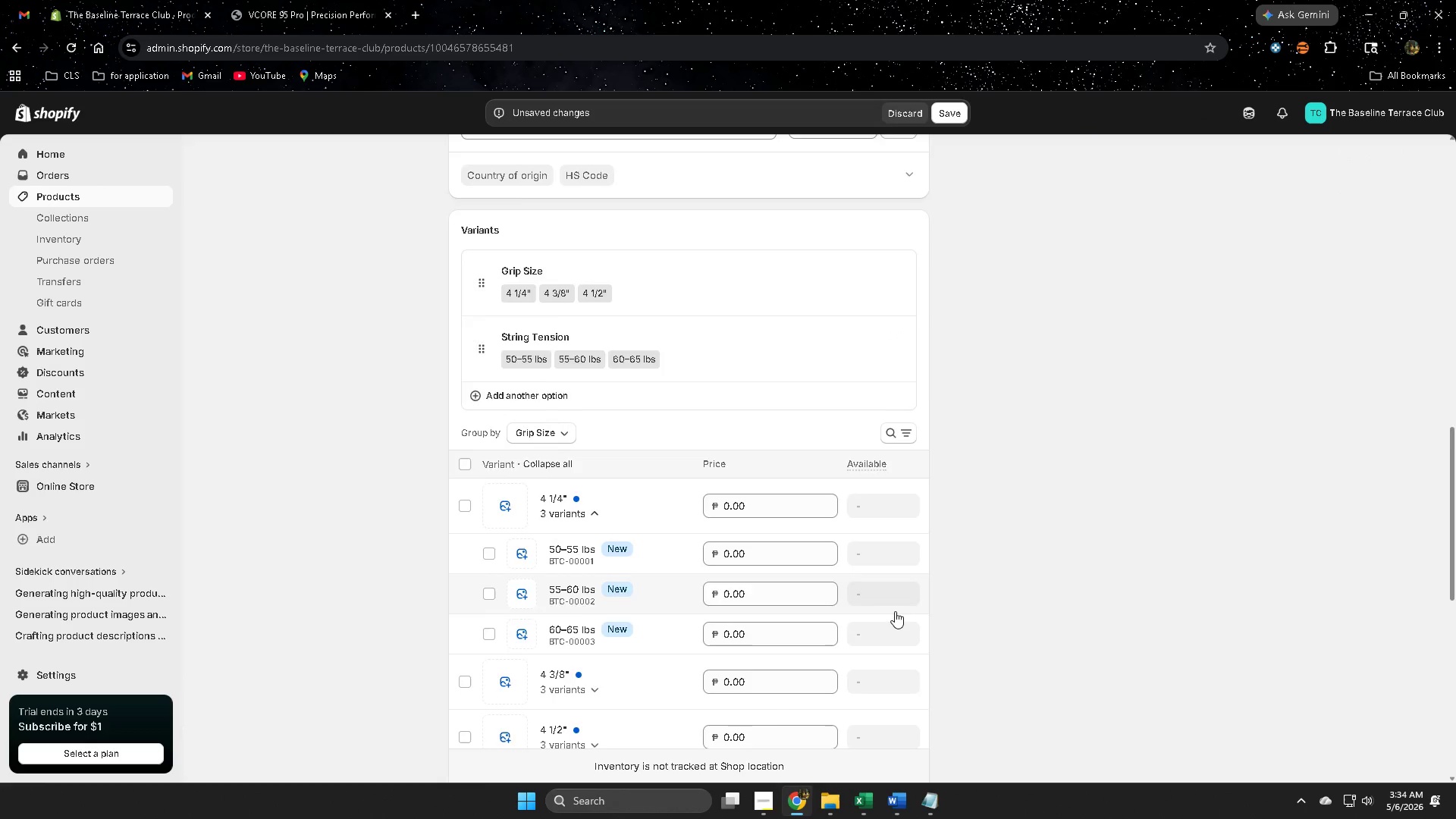 
scroll: coordinate [895, 611], scroll_direction: down, amount: 1.0
 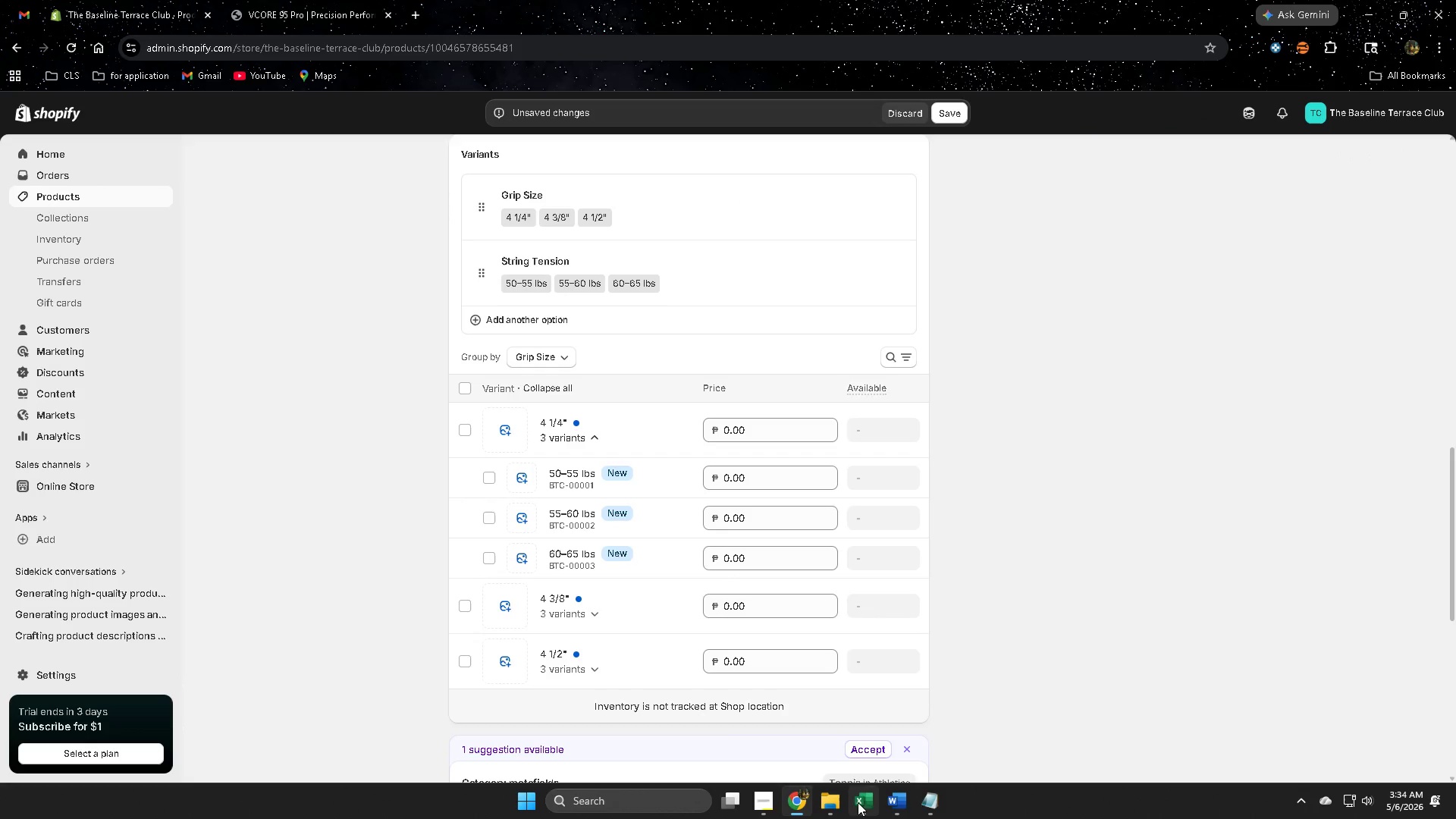 
left_click([864, 803])
 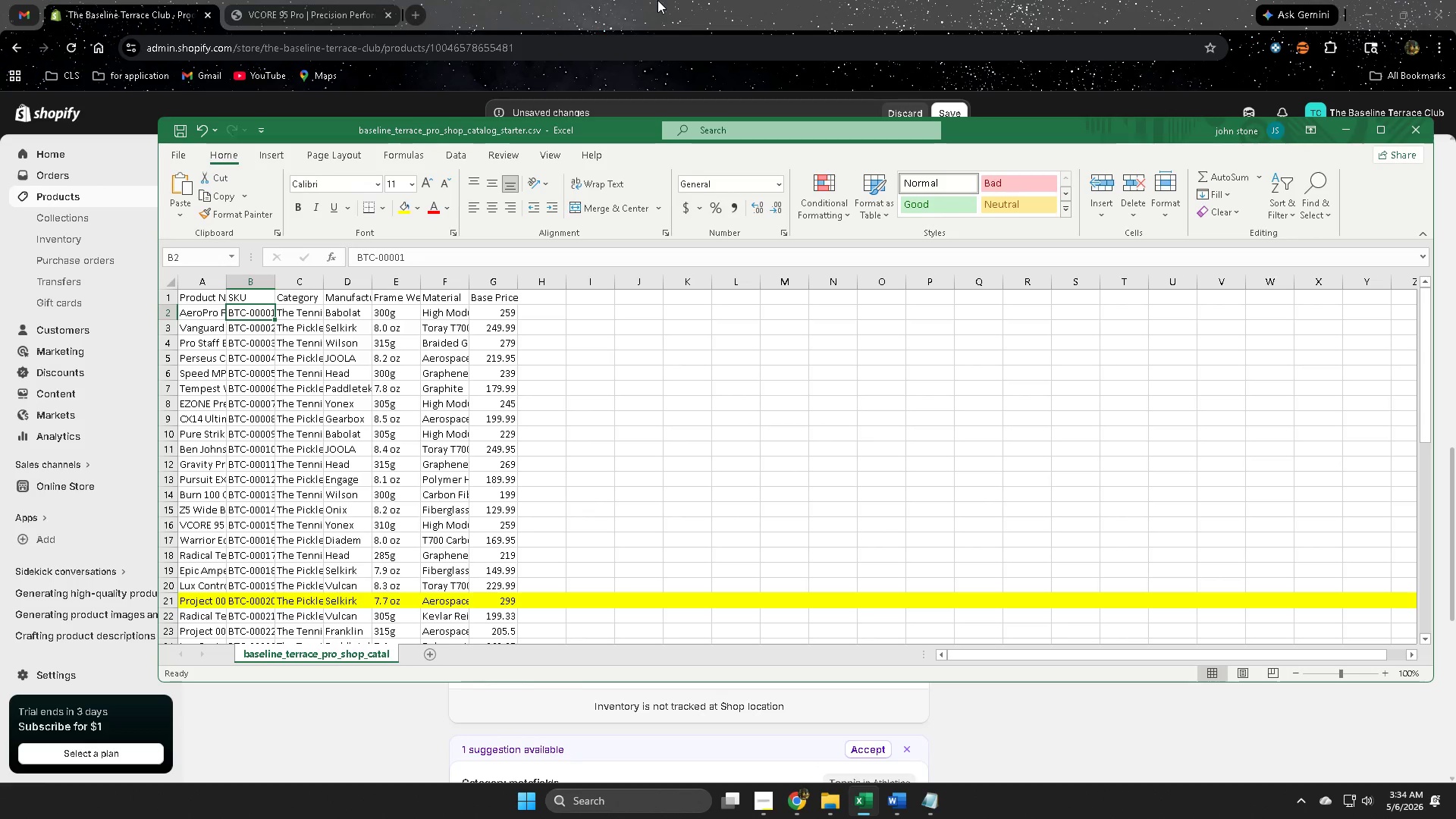 
left_click([659, 0])
 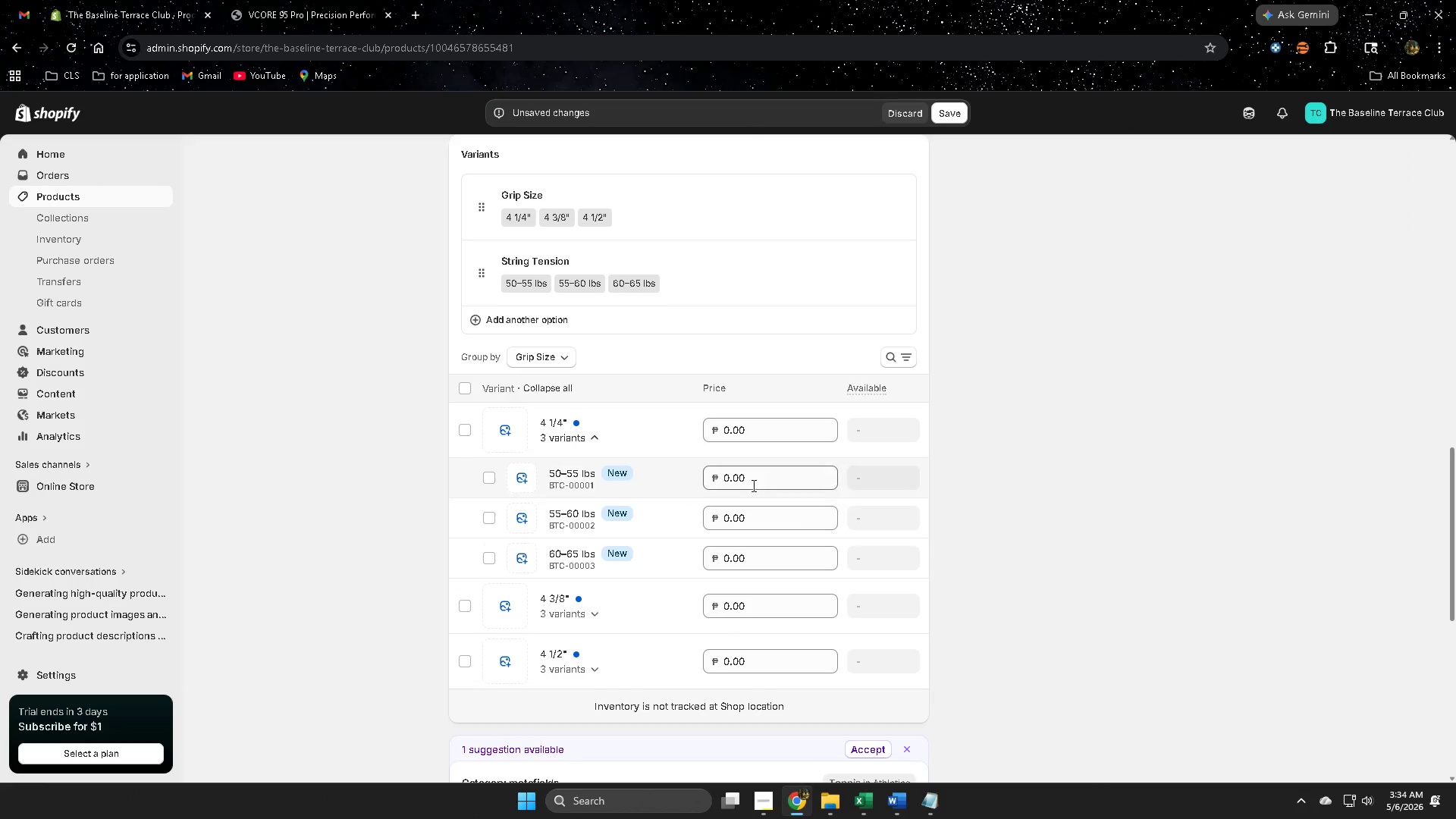 
double_click([752, 479])
 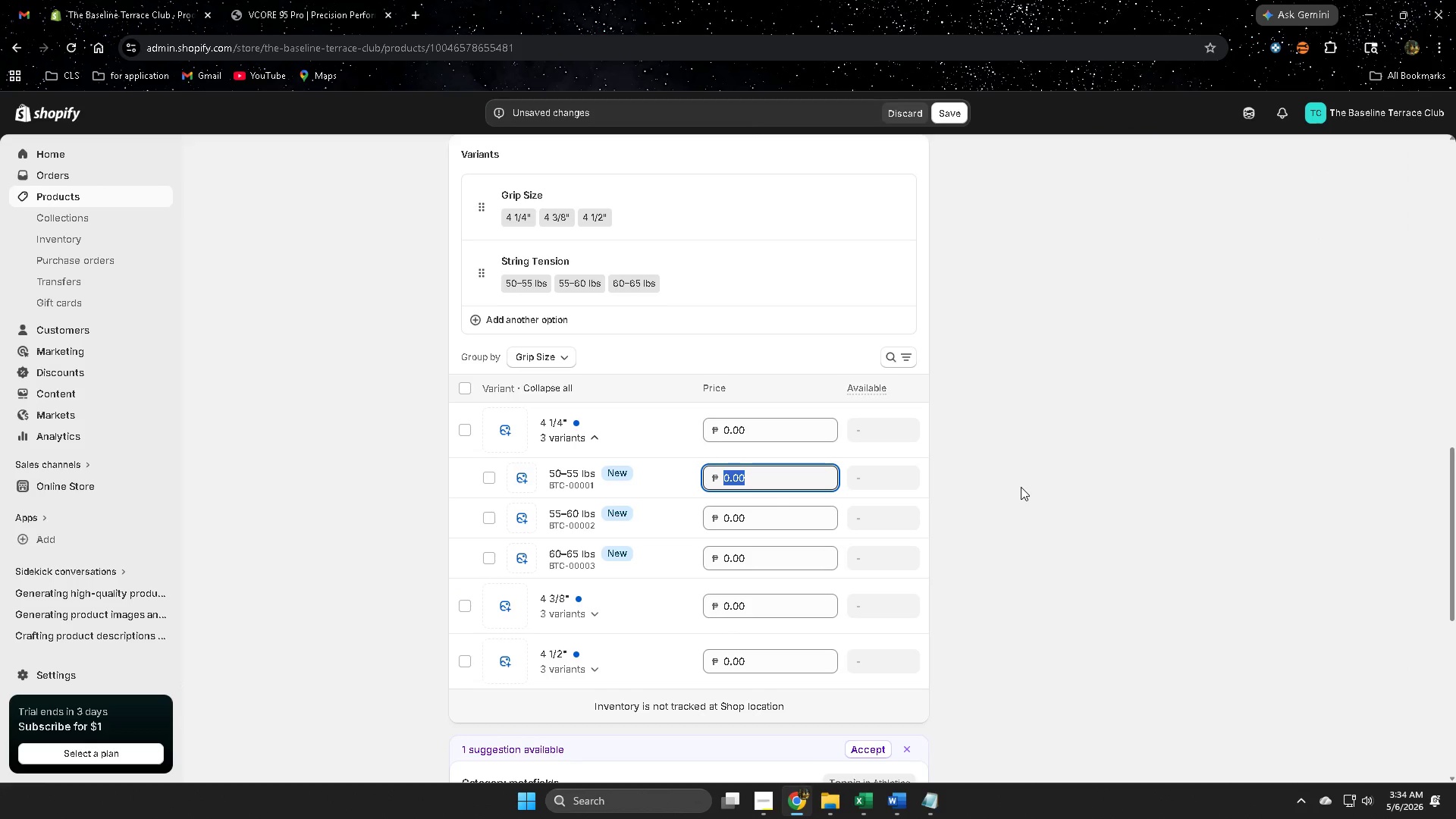 
key(Numpad2)
 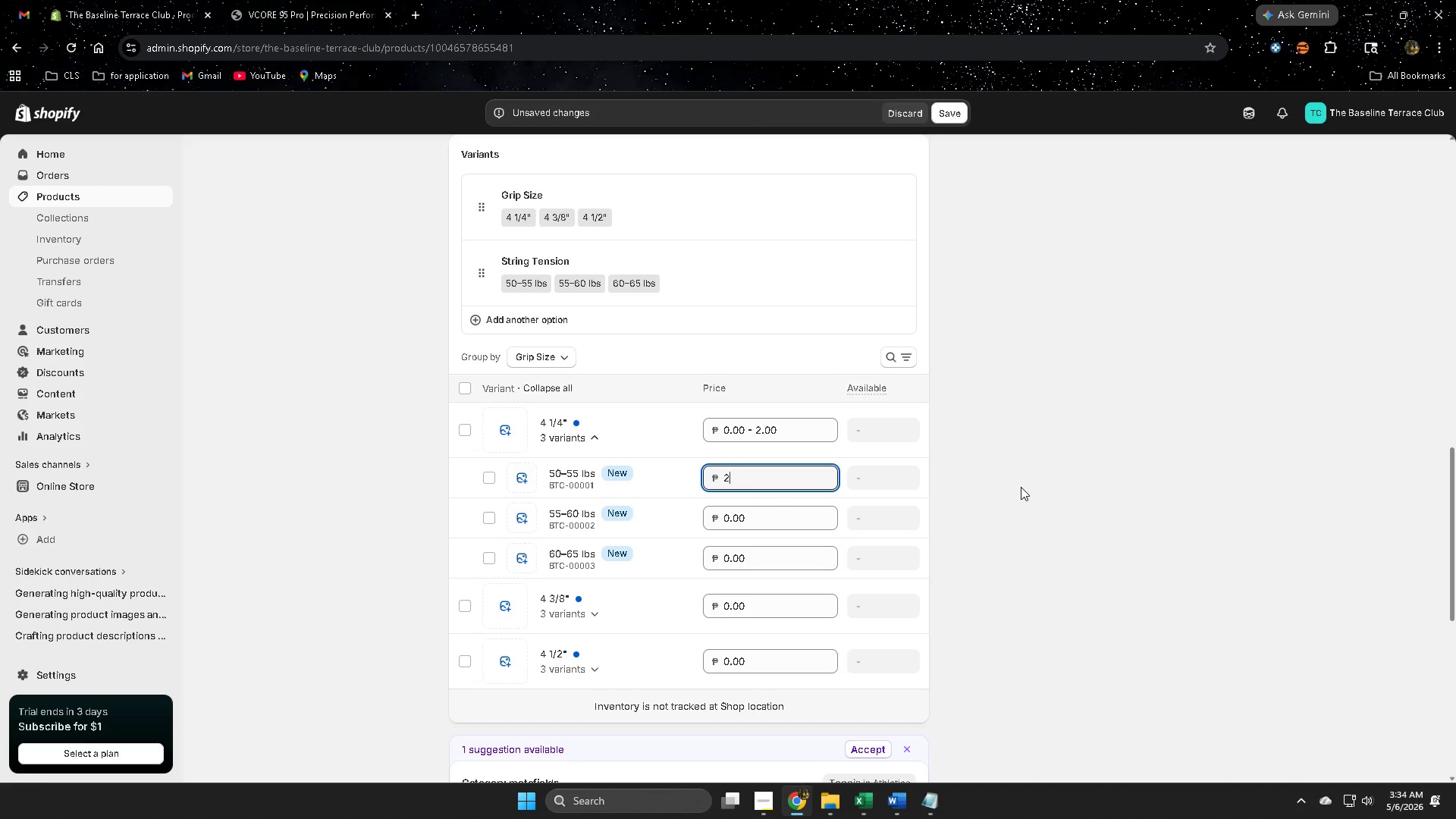 
key(Numpad5)
 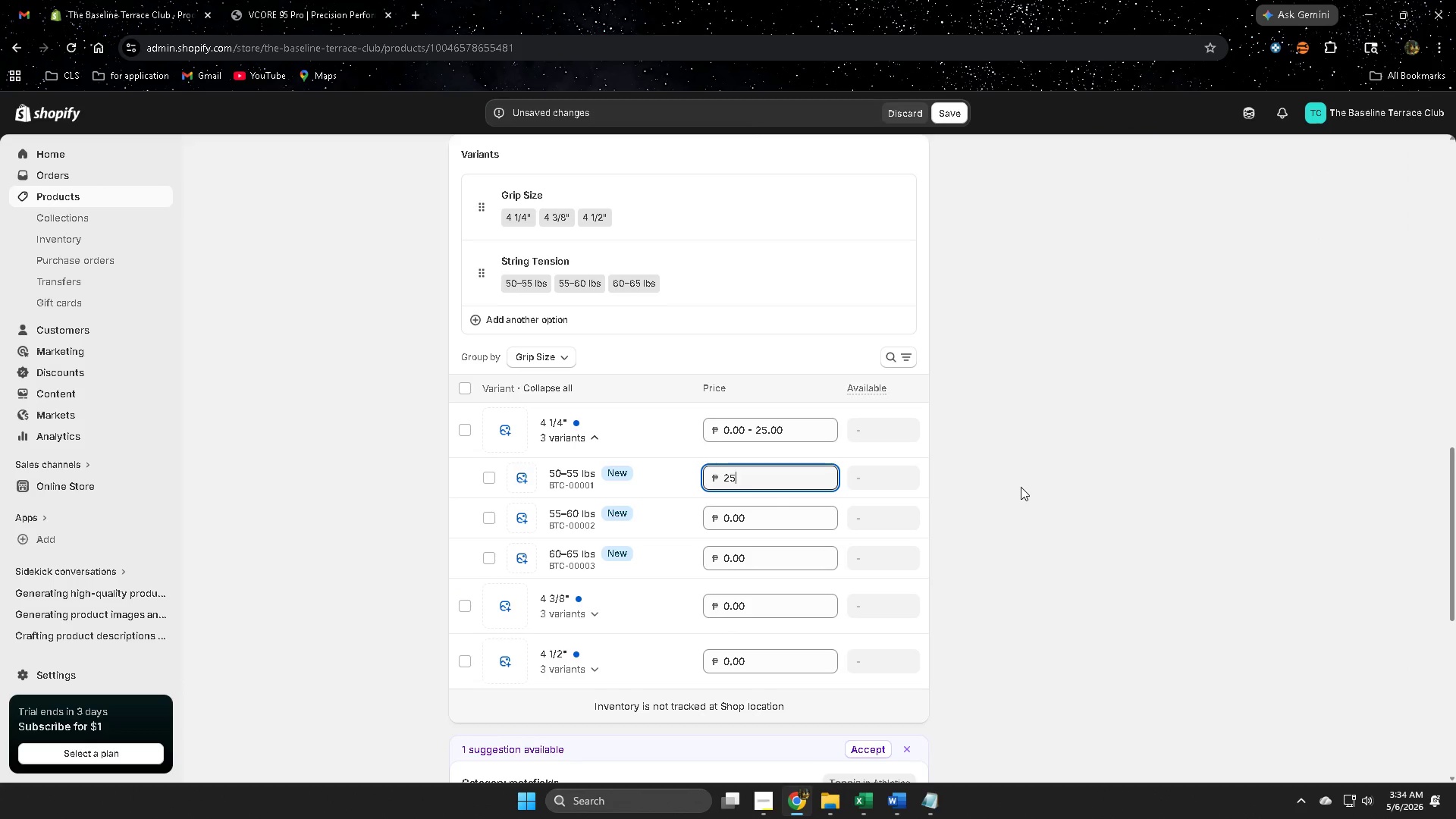 
key(Numpad9)
 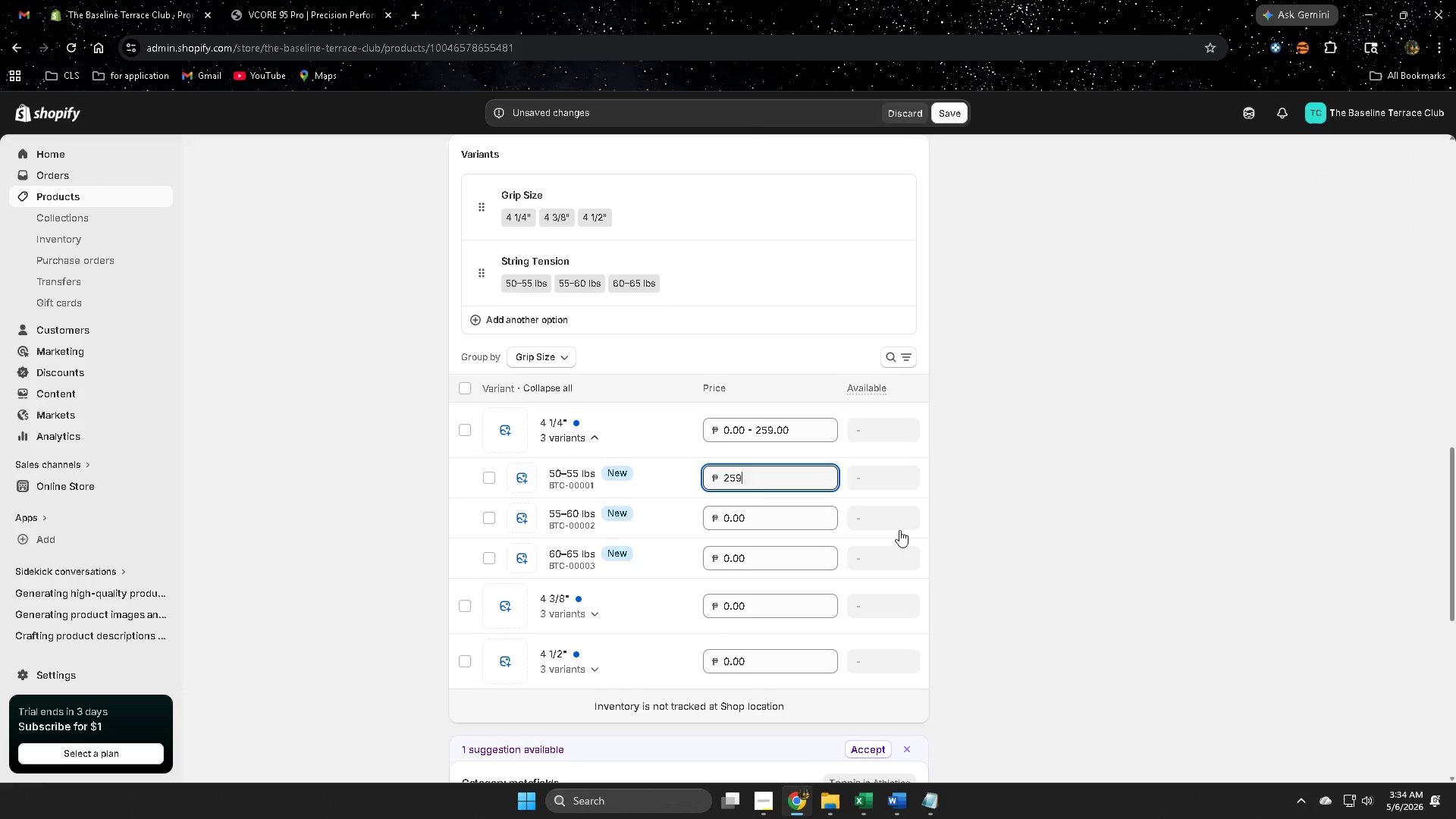 
left_click([771, 527])
 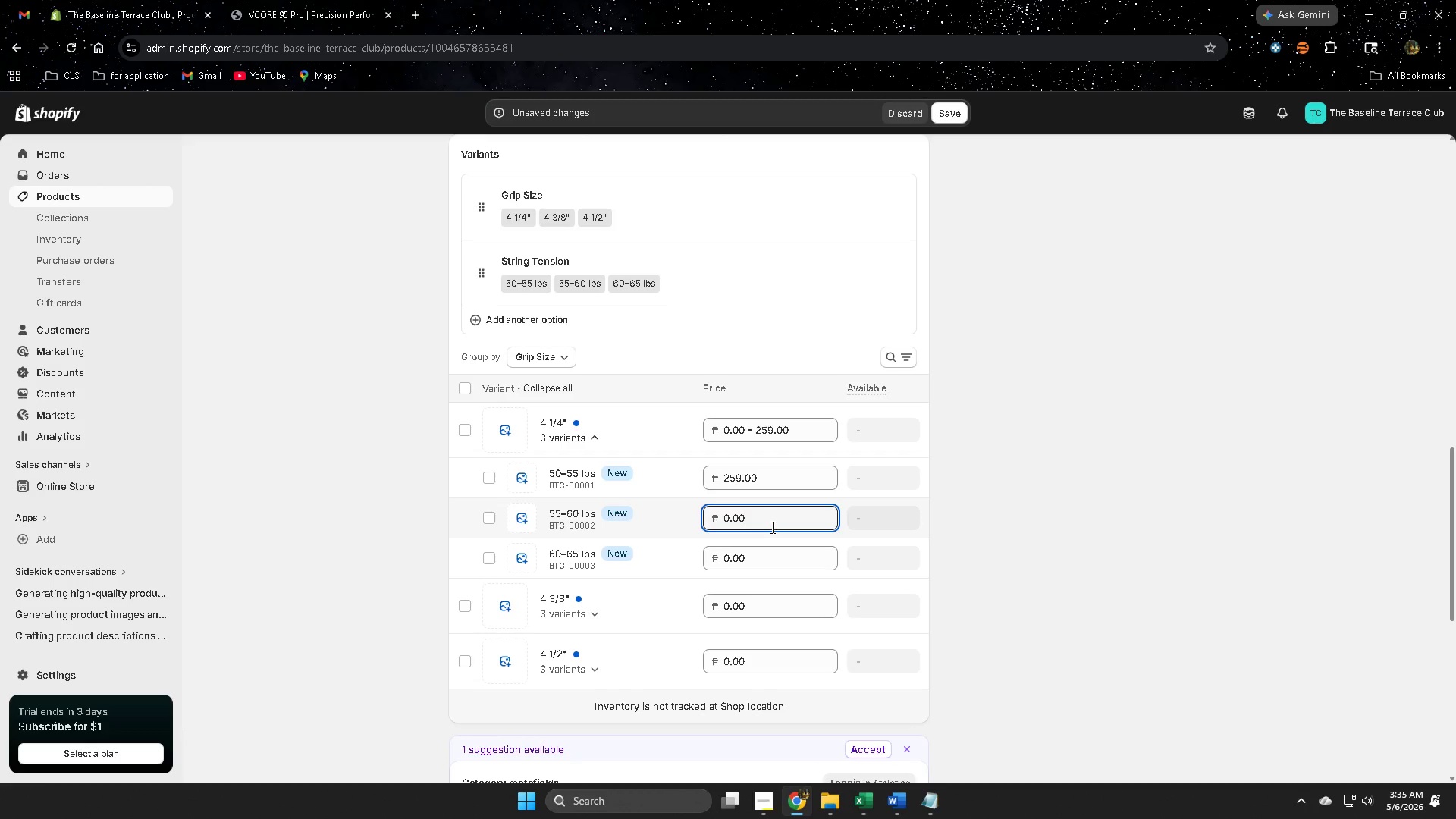 
wait(18.08)
 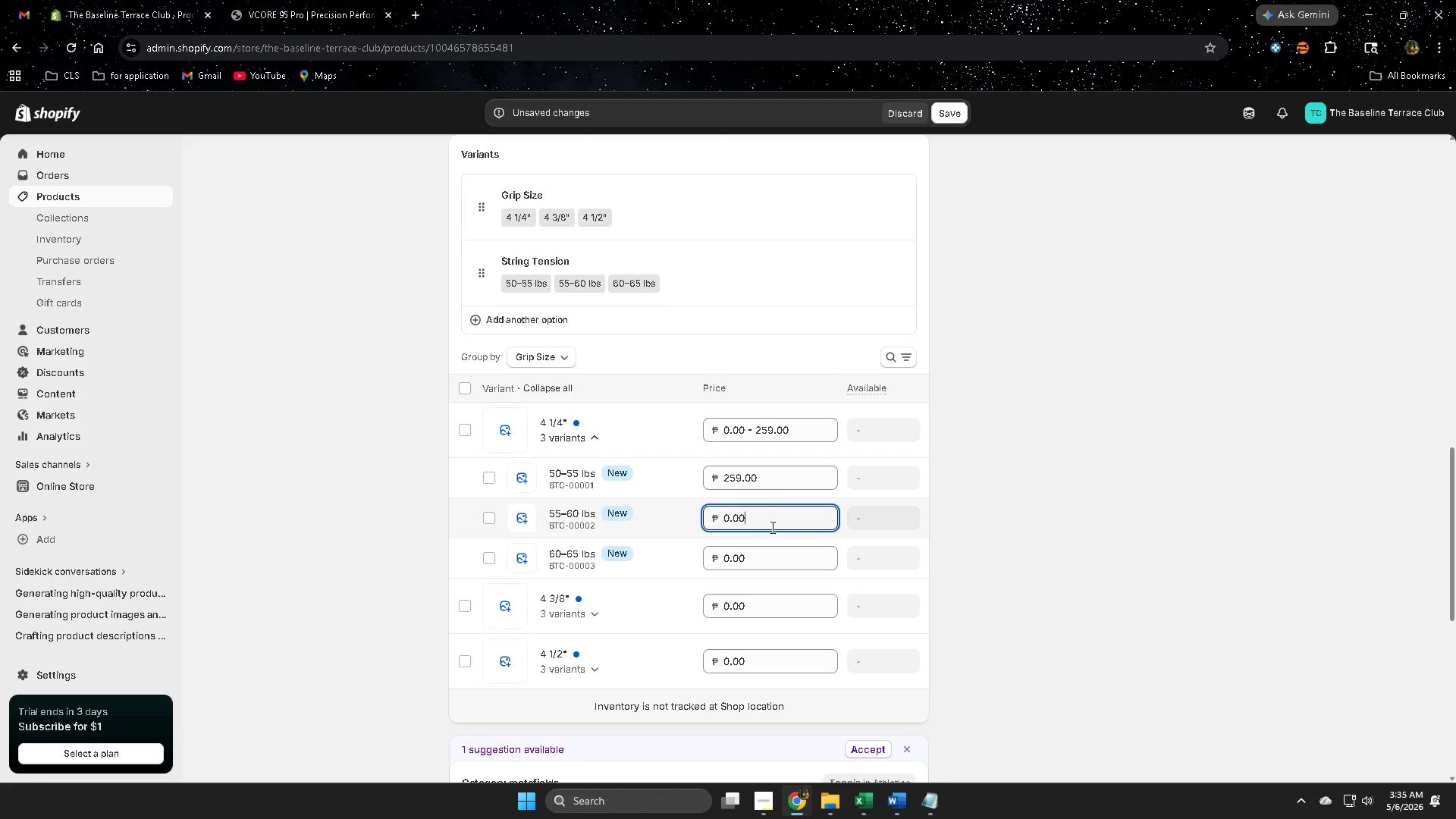 
key(Backspace)
 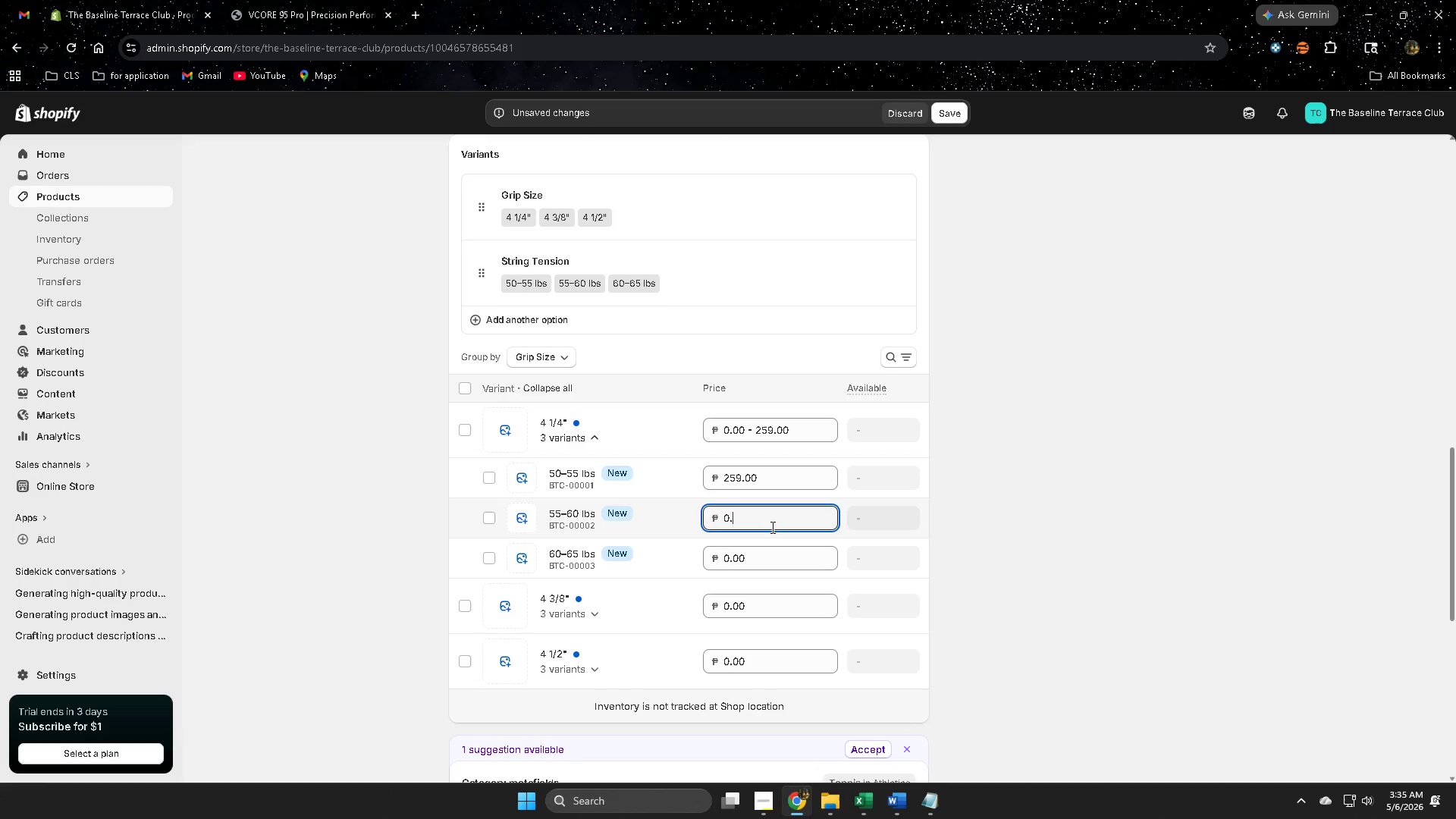 
key(Backspace)
 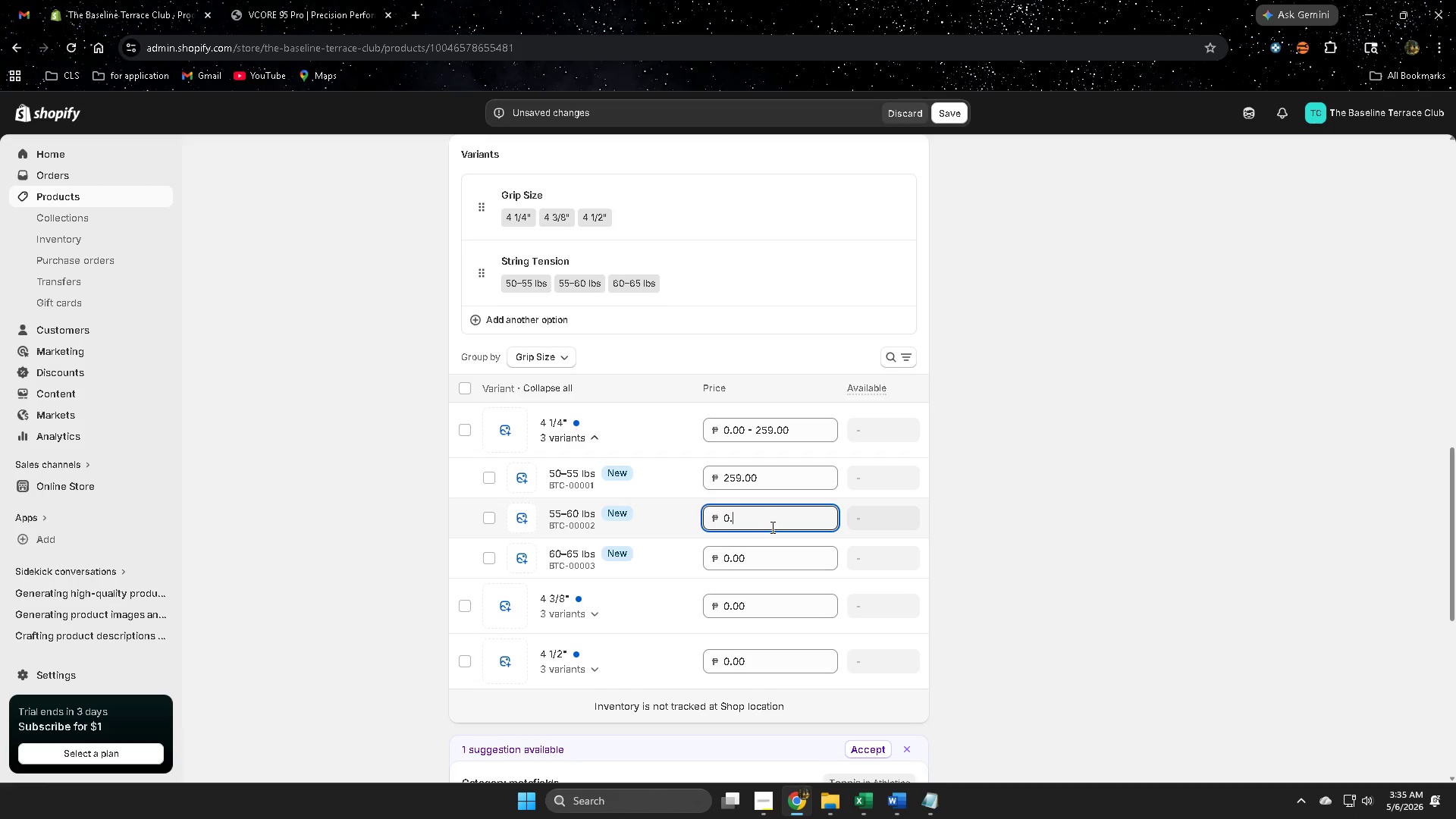 
key(Backspace)
 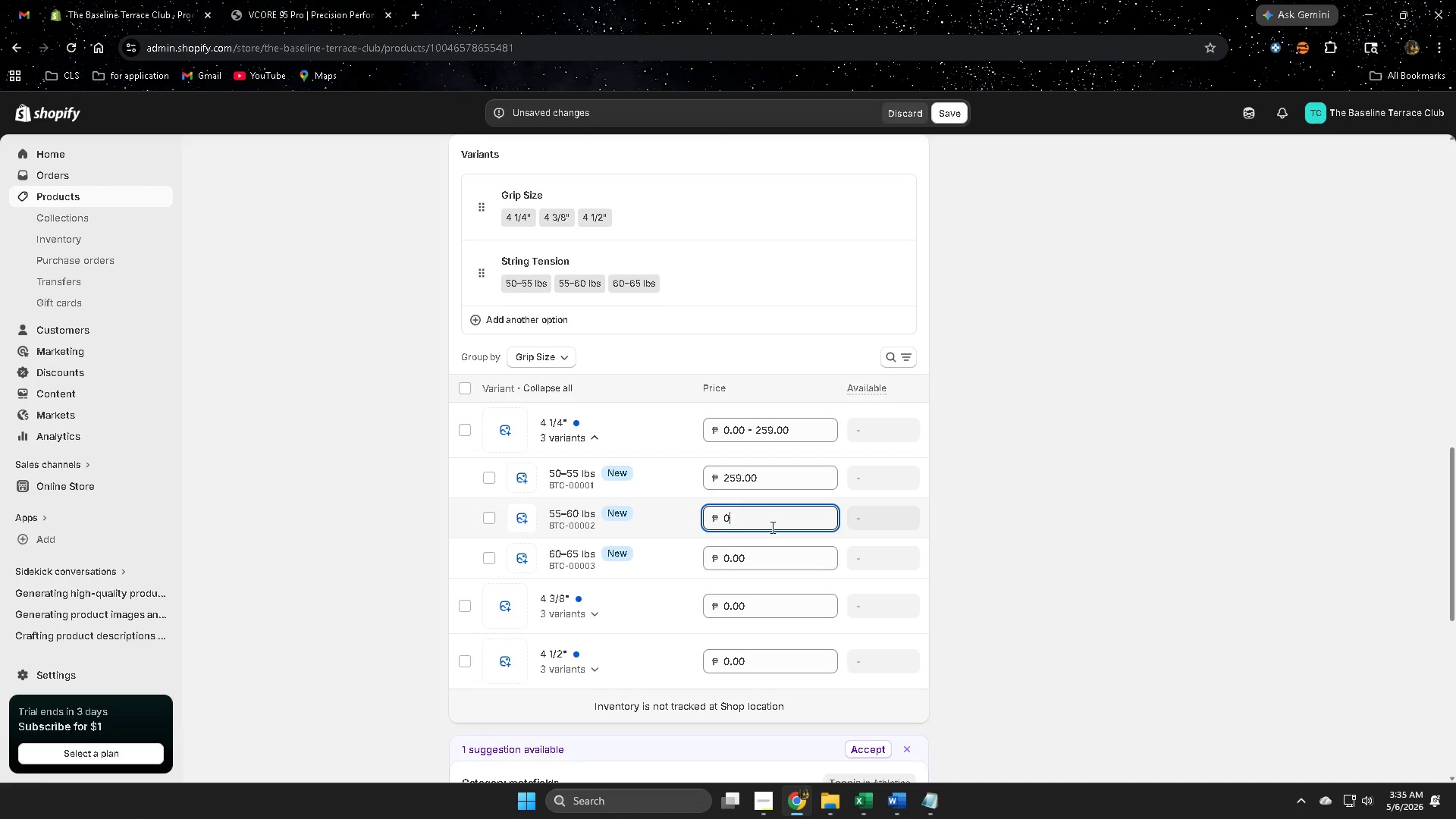 
key(Backspace)
 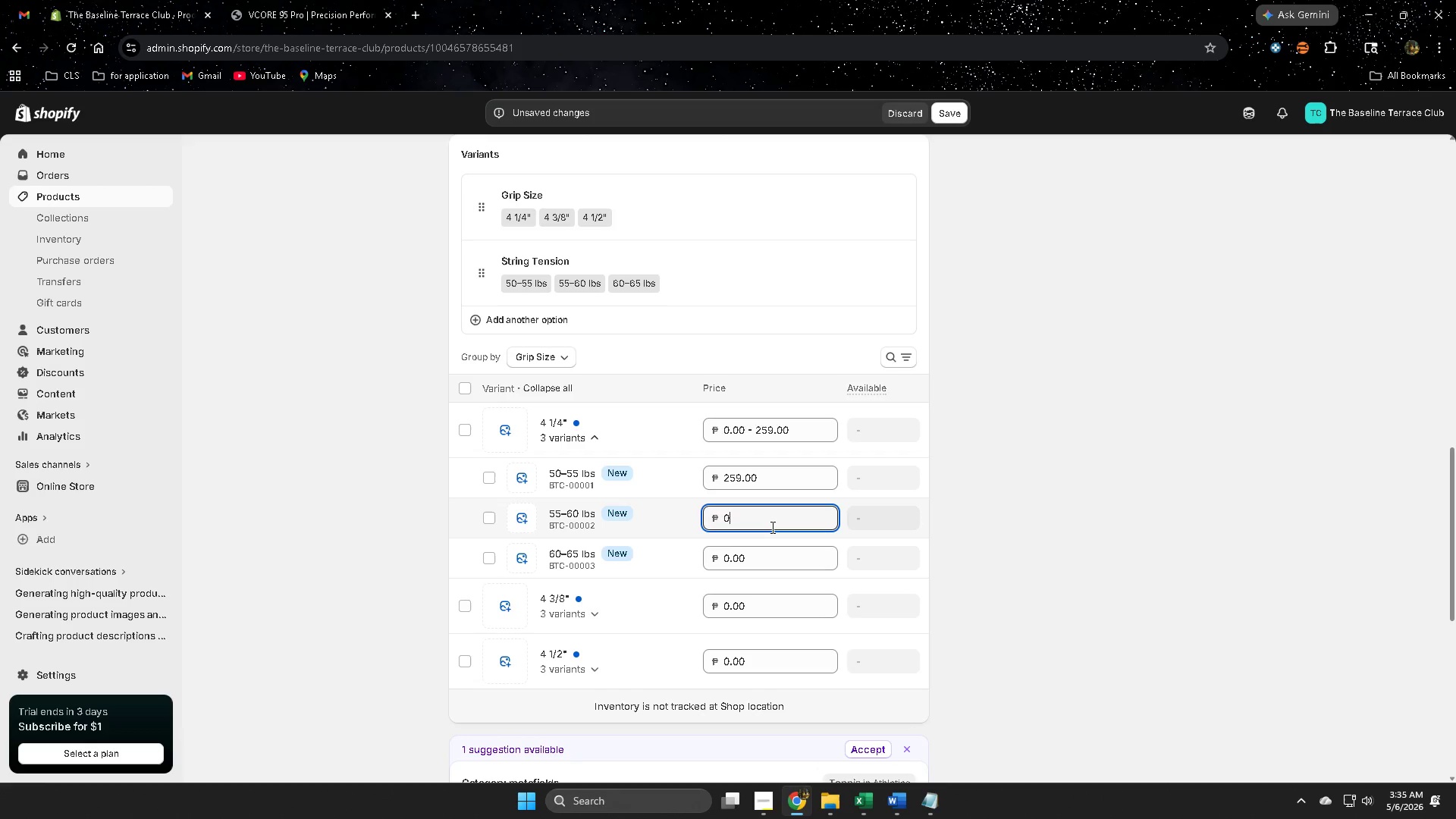 
key(Backspace)
 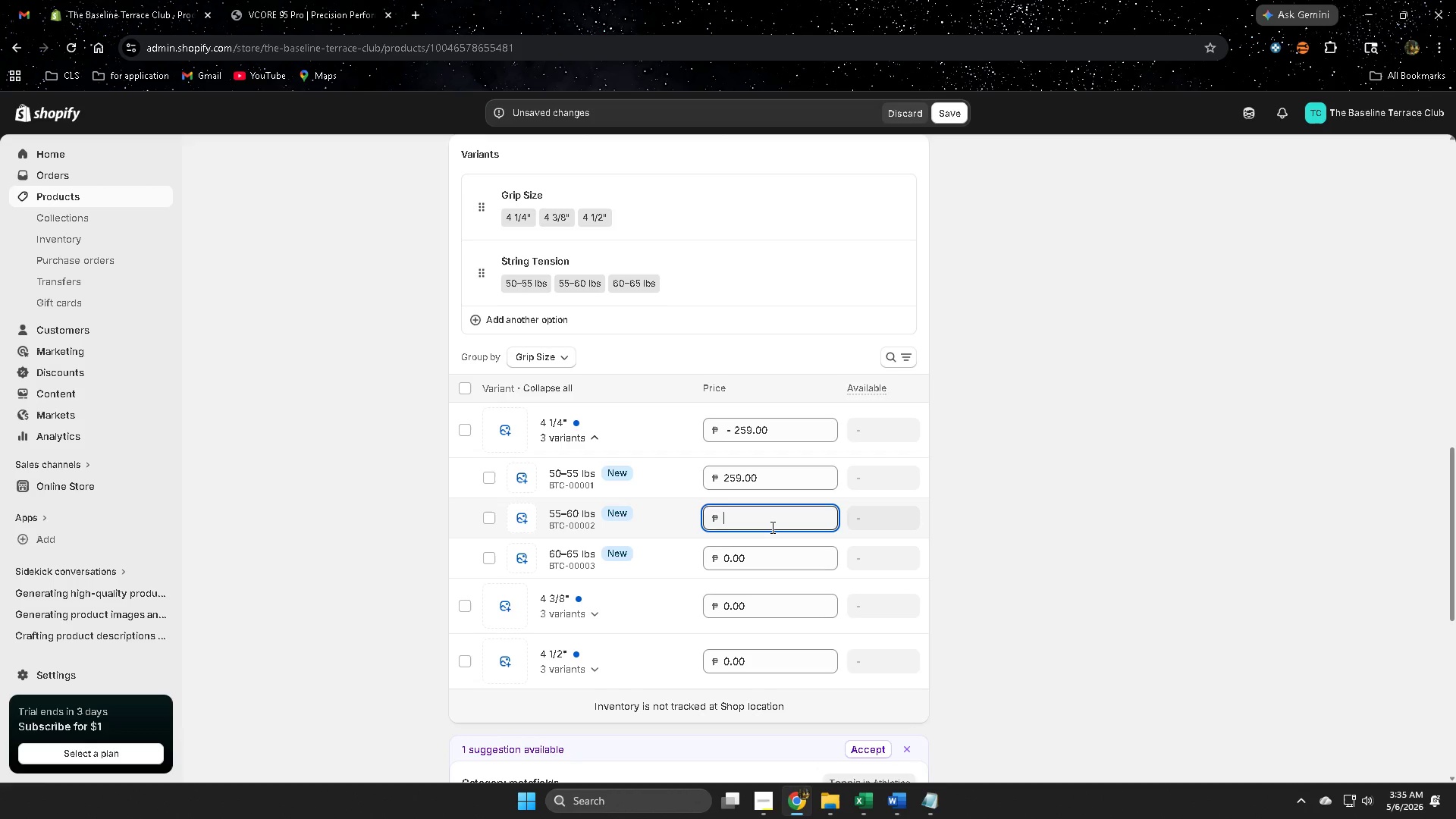 
key(Numpad2)
 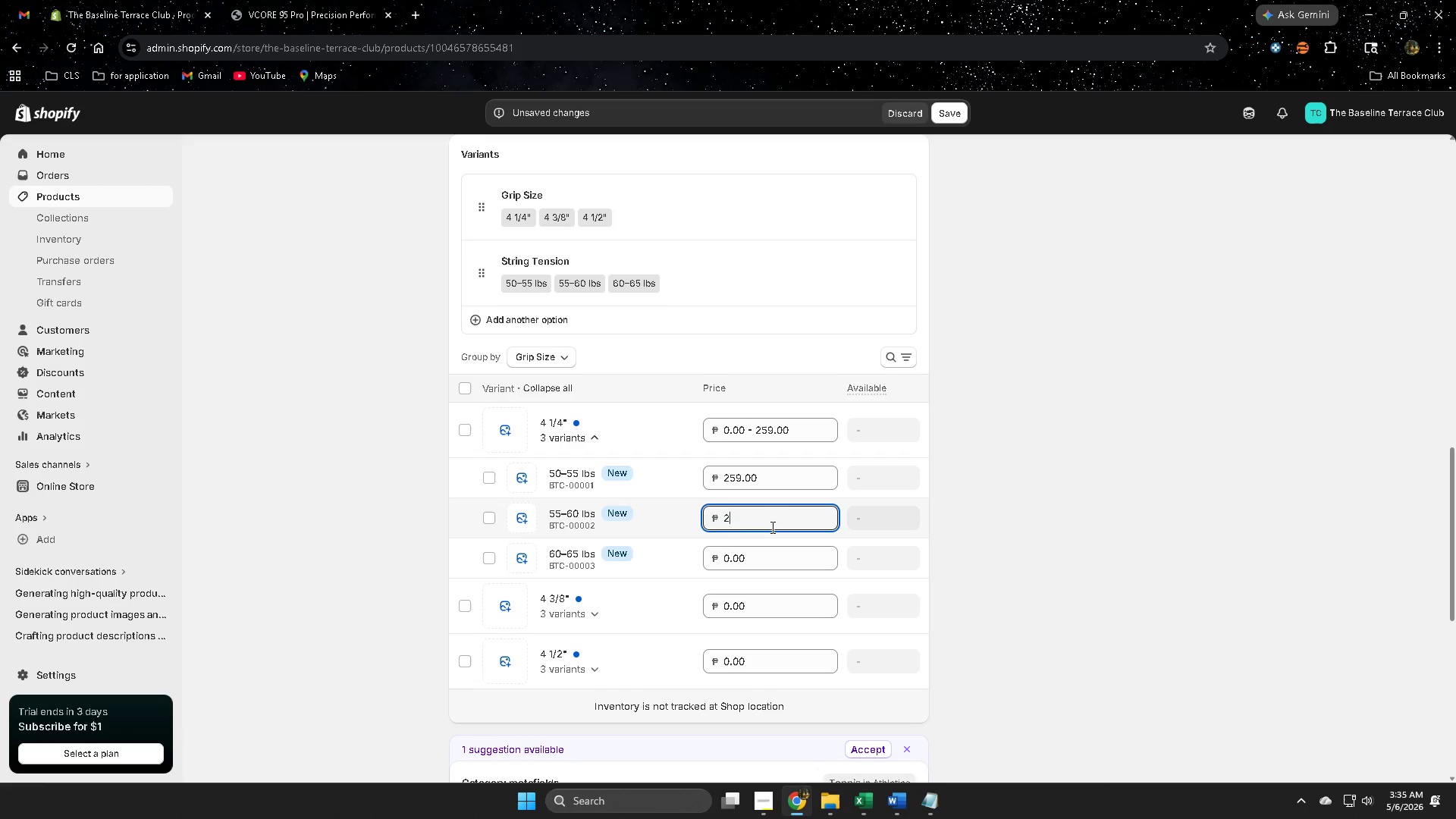 
key(Numpad6)
 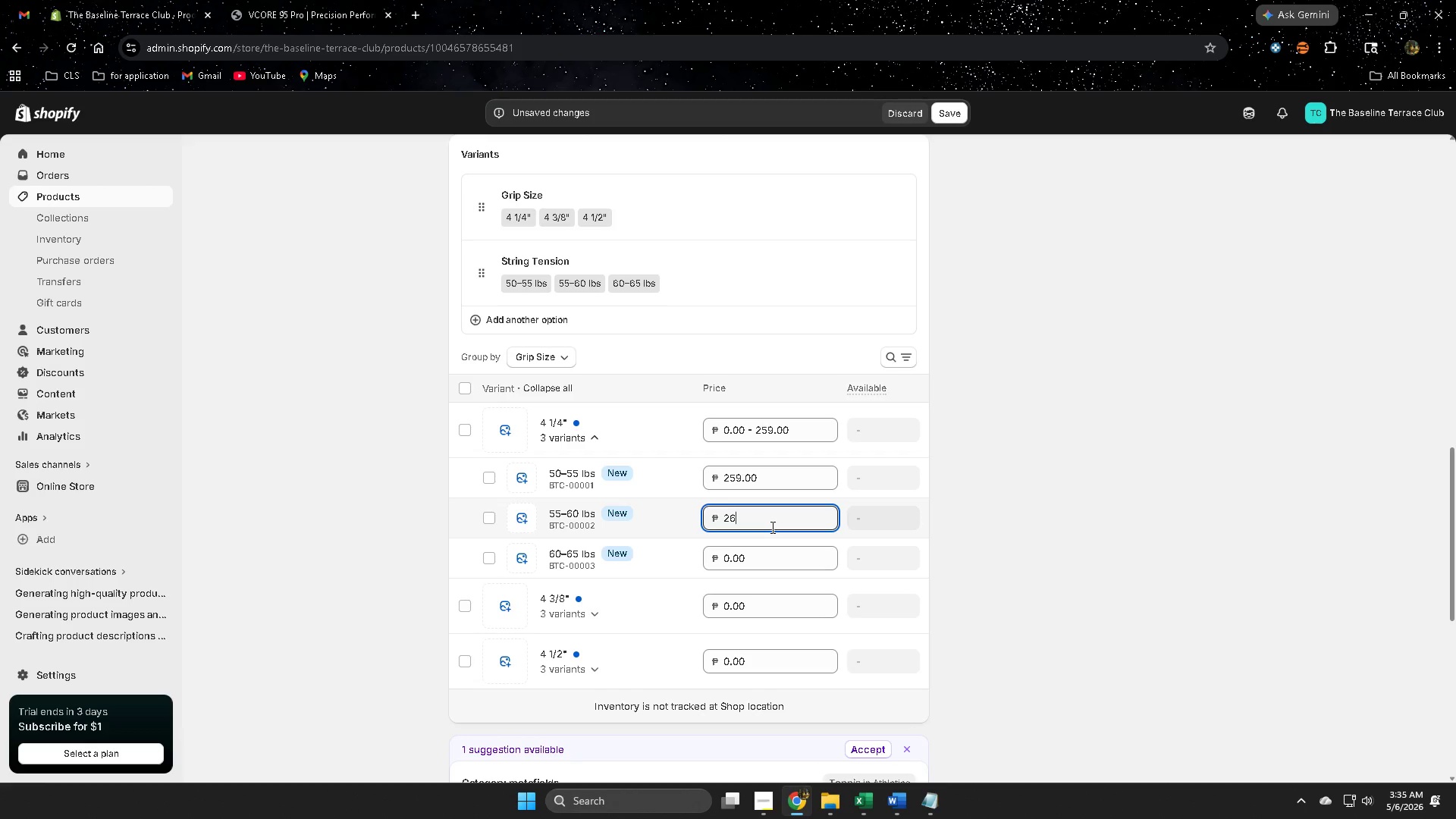 
key(Numpad4)
 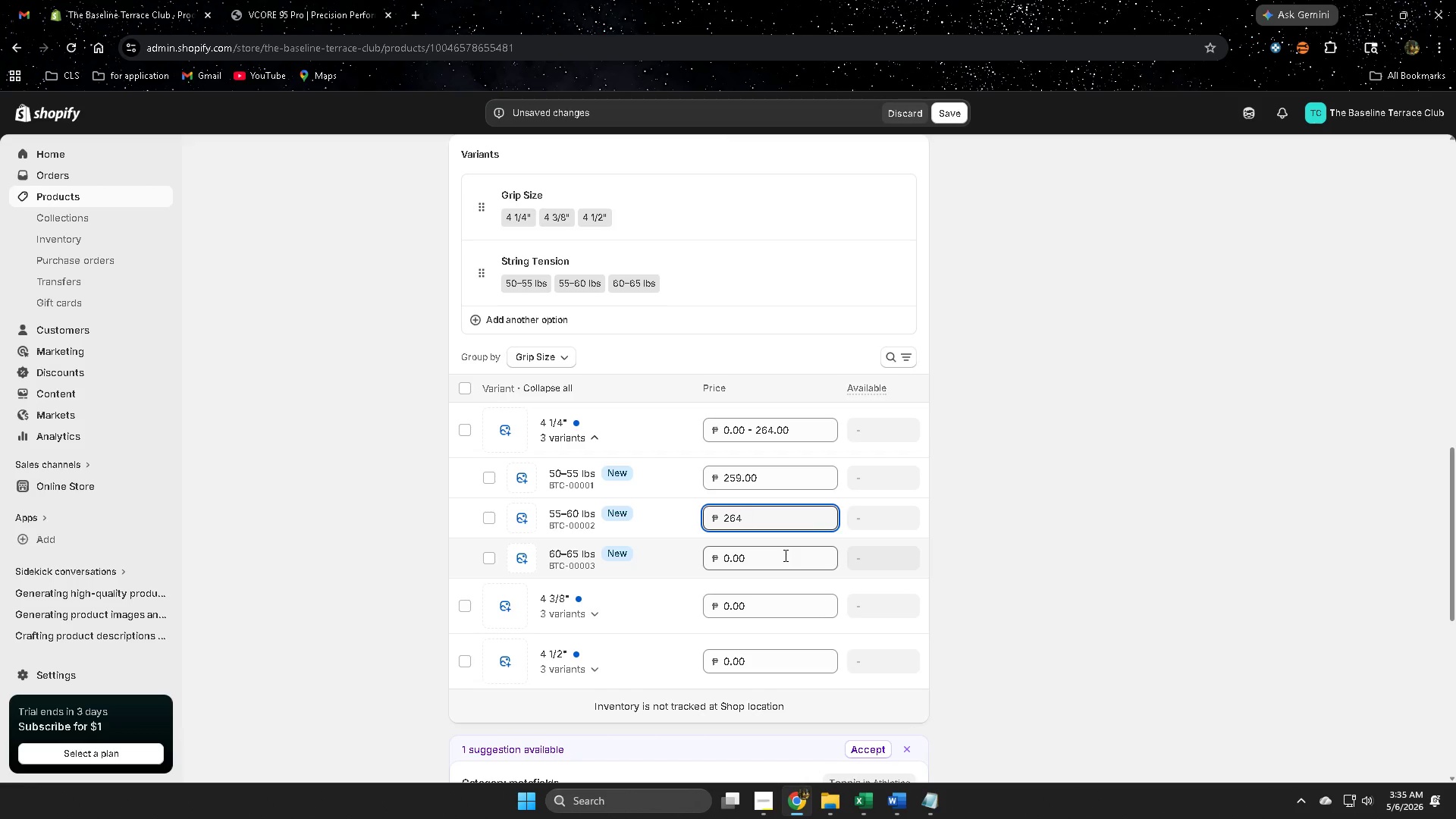 
wait(41.64)
 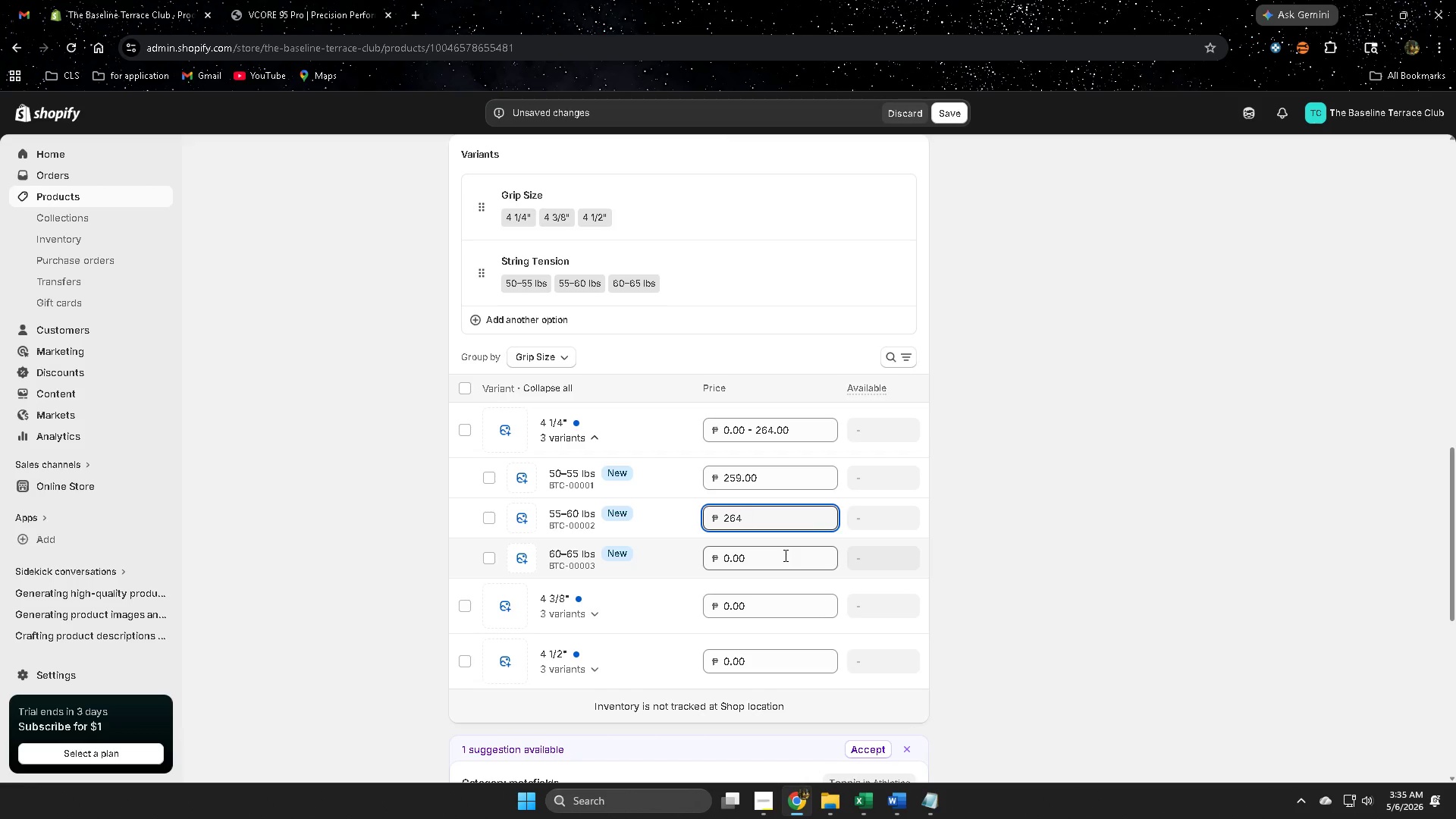 
left_click([772, 563])
 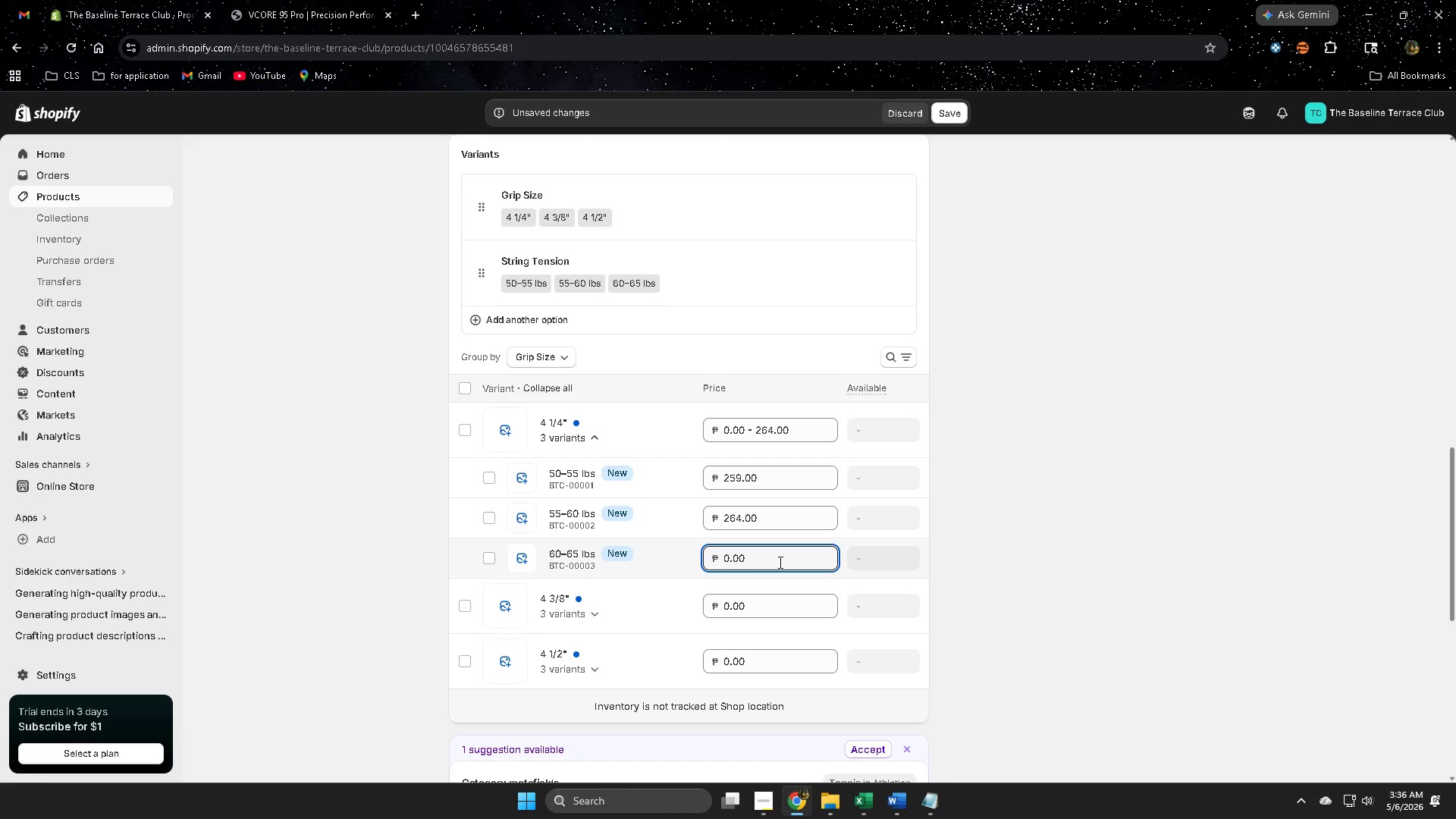 
wait(11.17)
 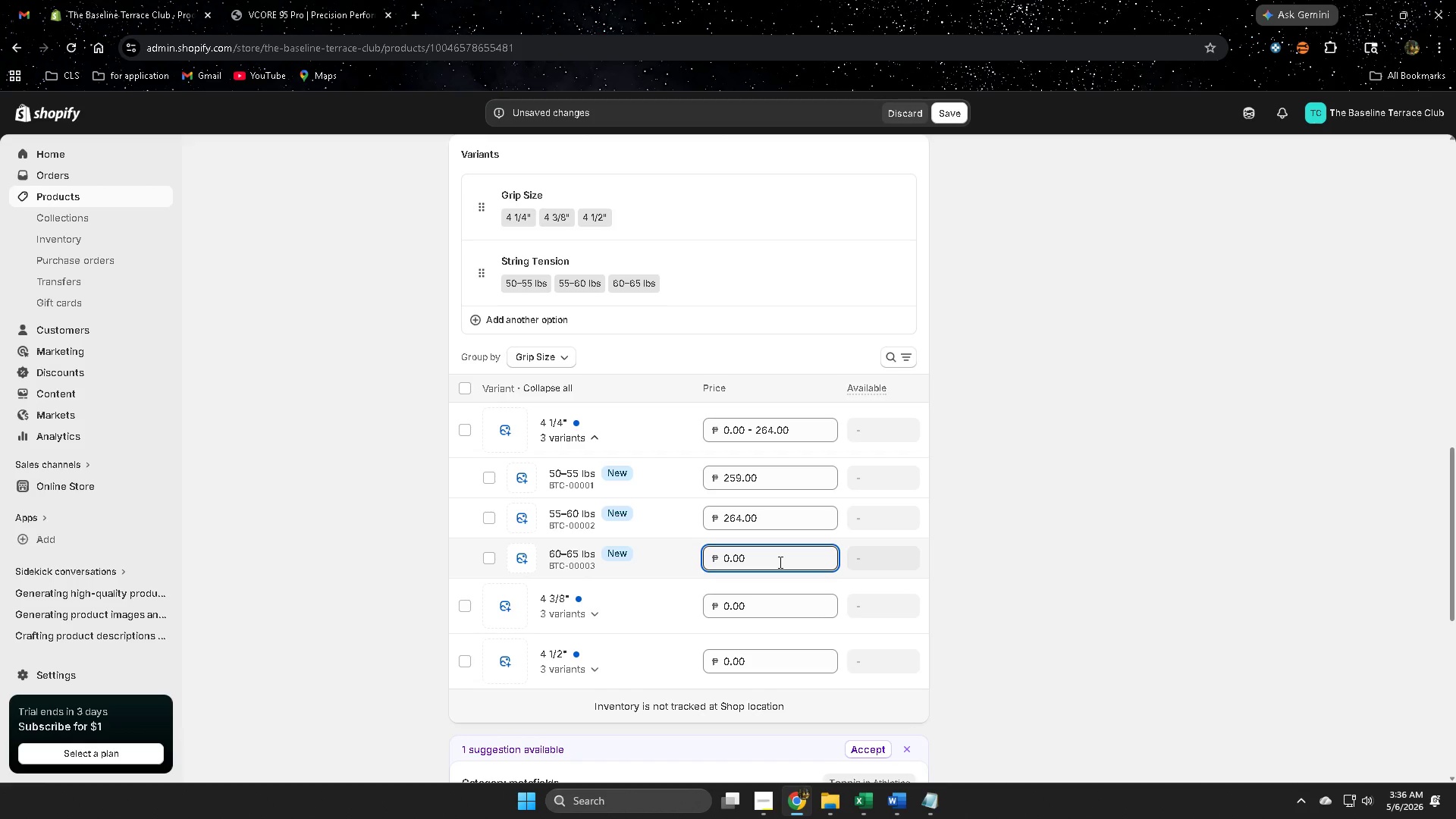 
double_click([762, 560])
 